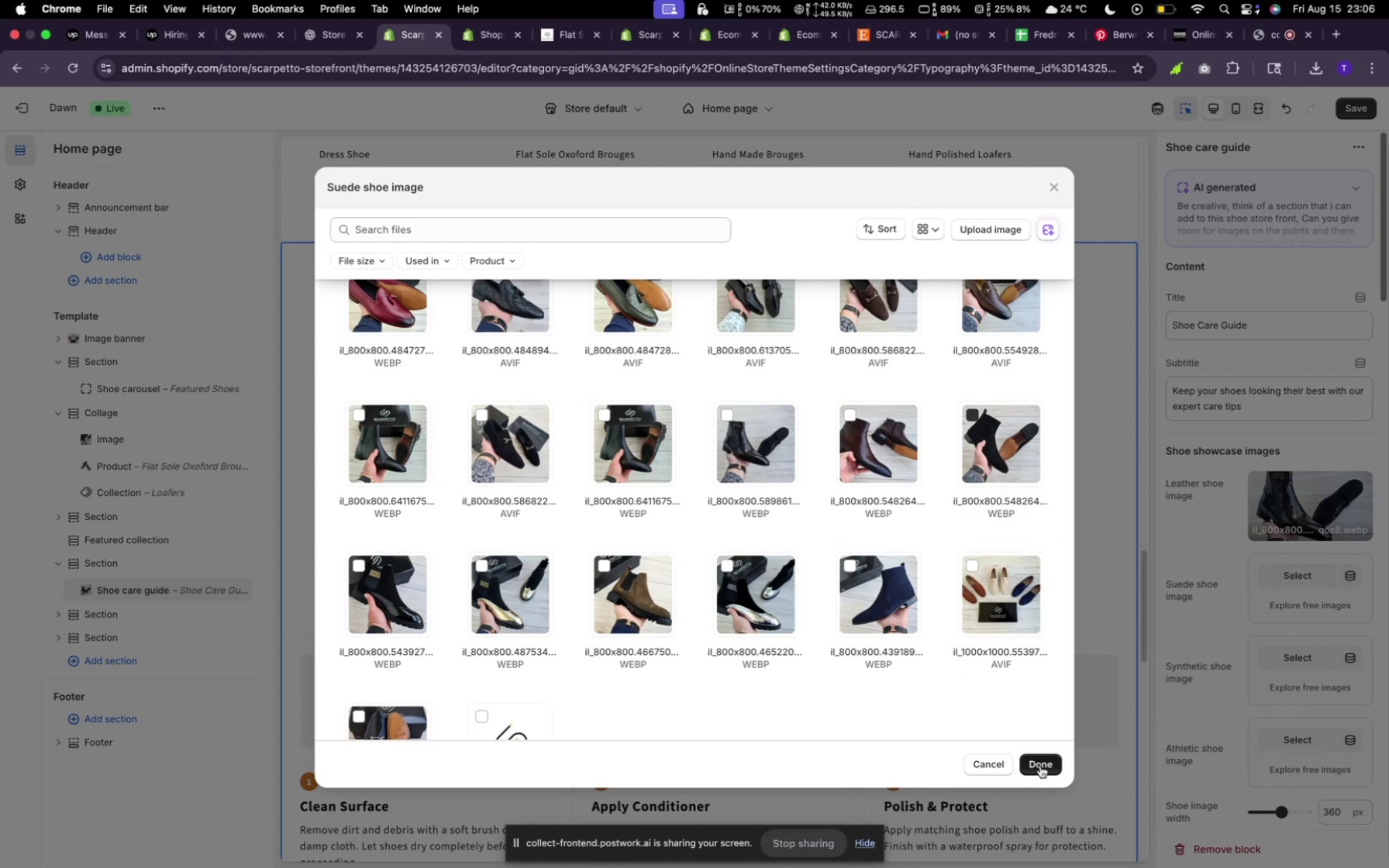 
wait(8.37)
 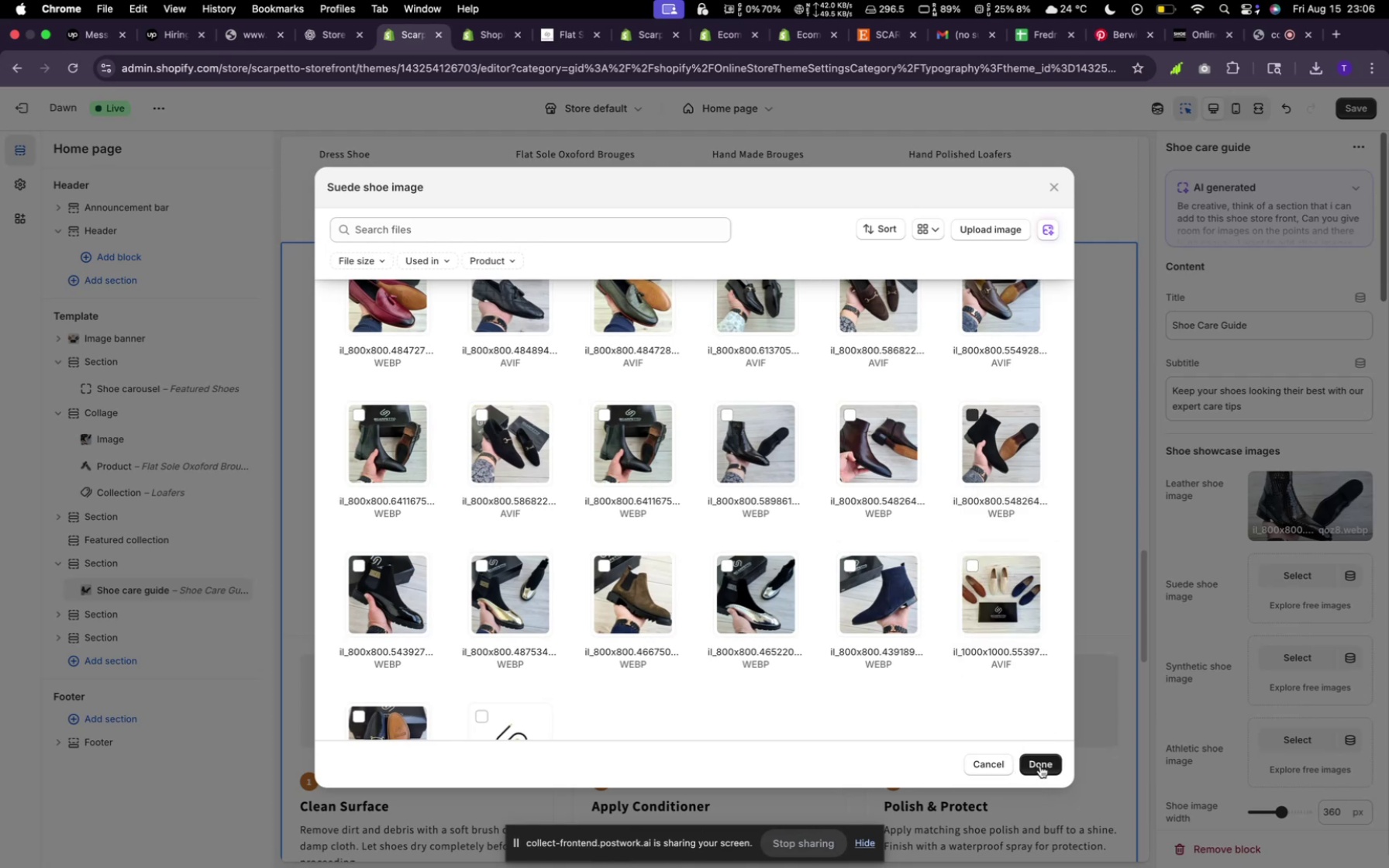 
left_click([1274, 658])
 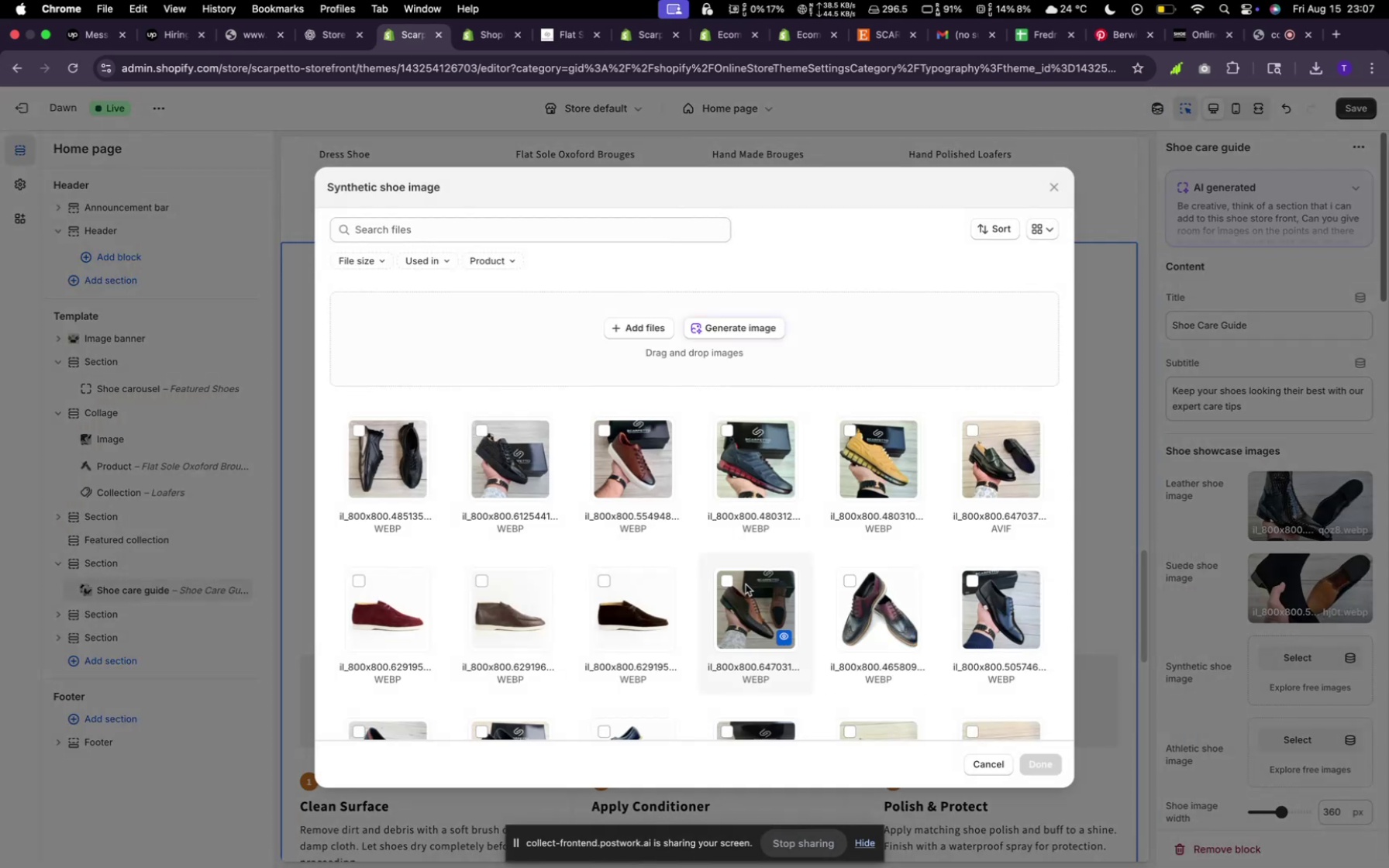 
scroll: coordinate [799, 588], scroll_direction: down, amount: 11.0
 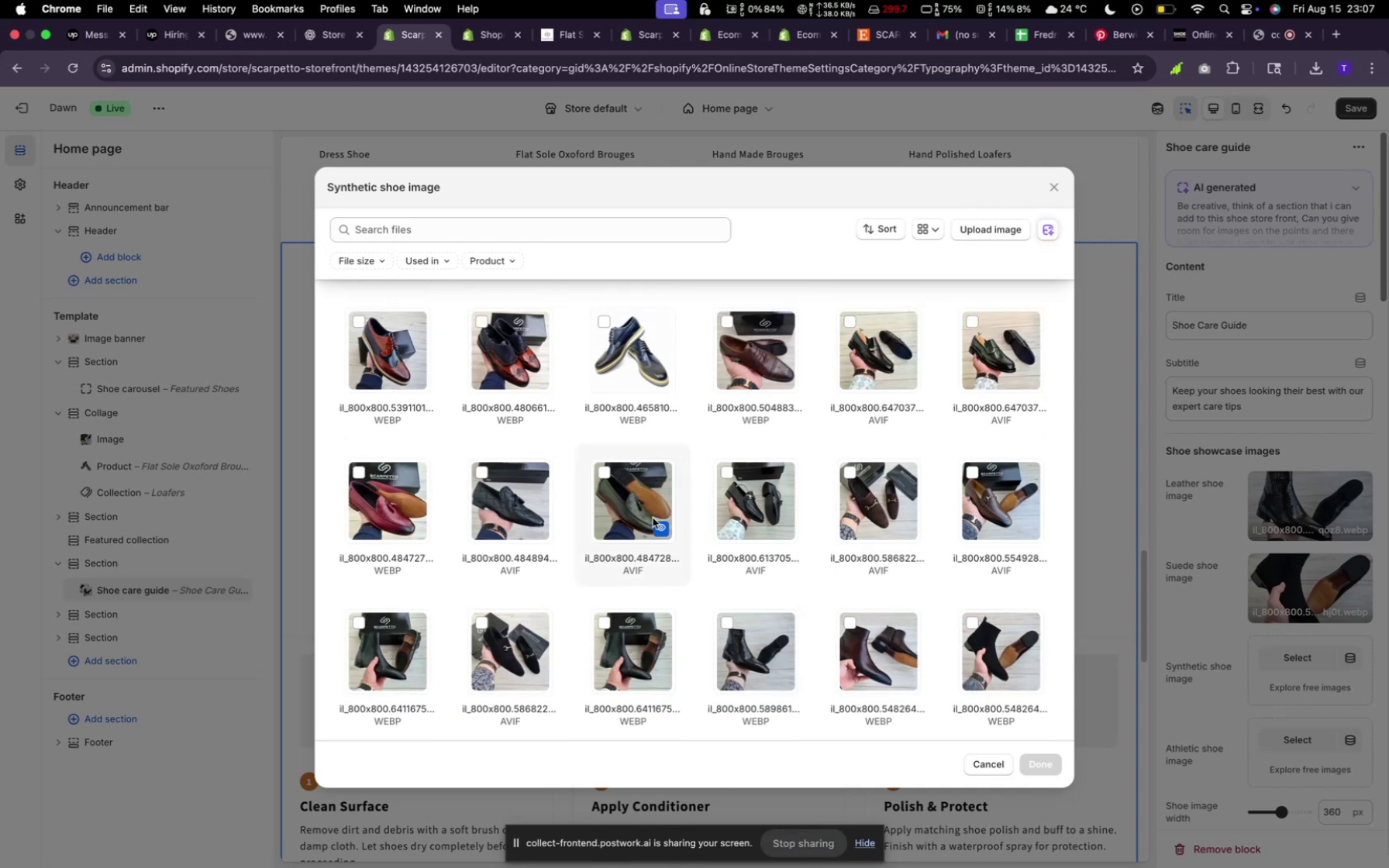 
scroll: coordinate [653, 518], scroll_direction: up, amount: 5.0
 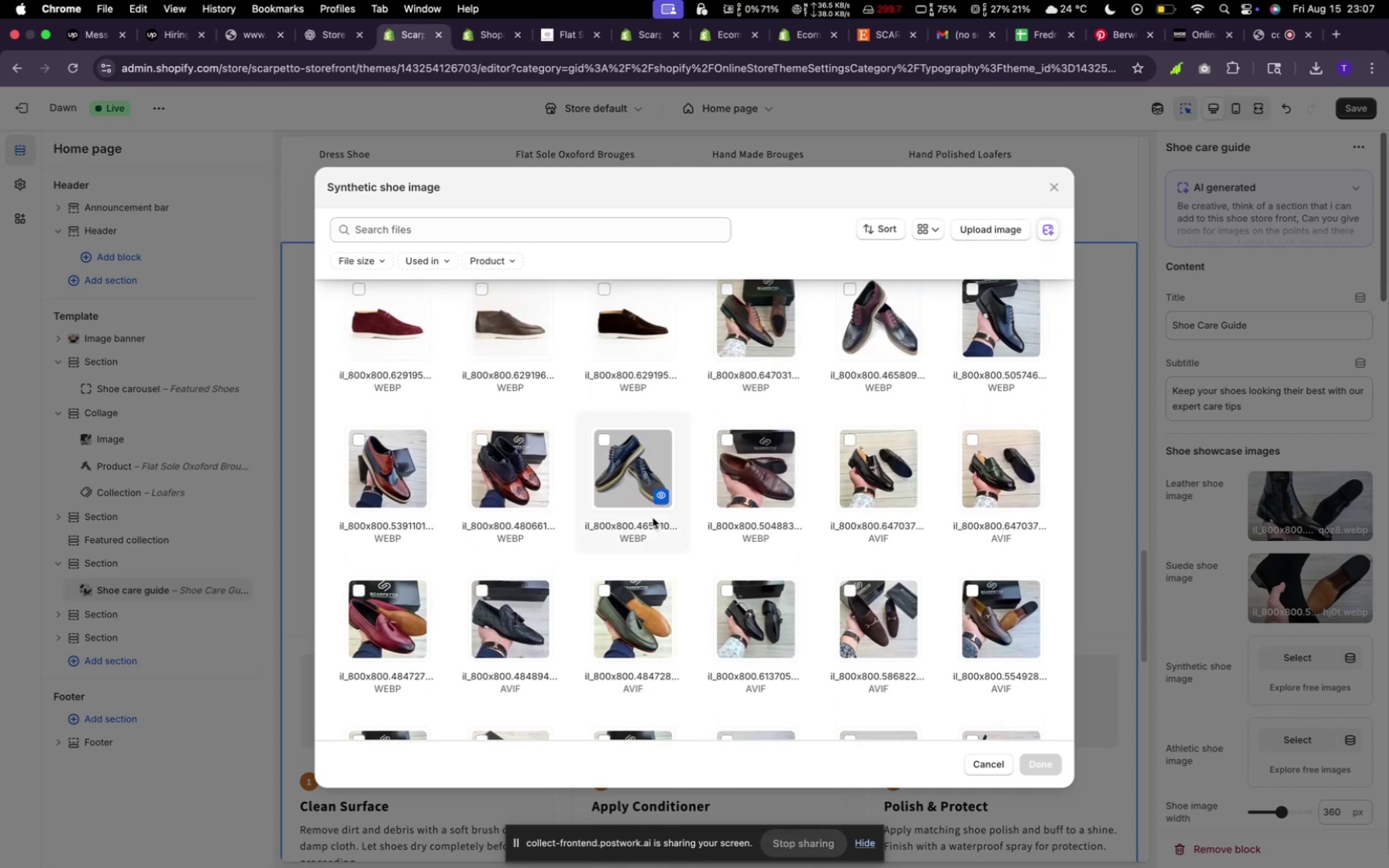 
scroll: coordinate [653, 518], scroll_direction: down, amount: 2.0
 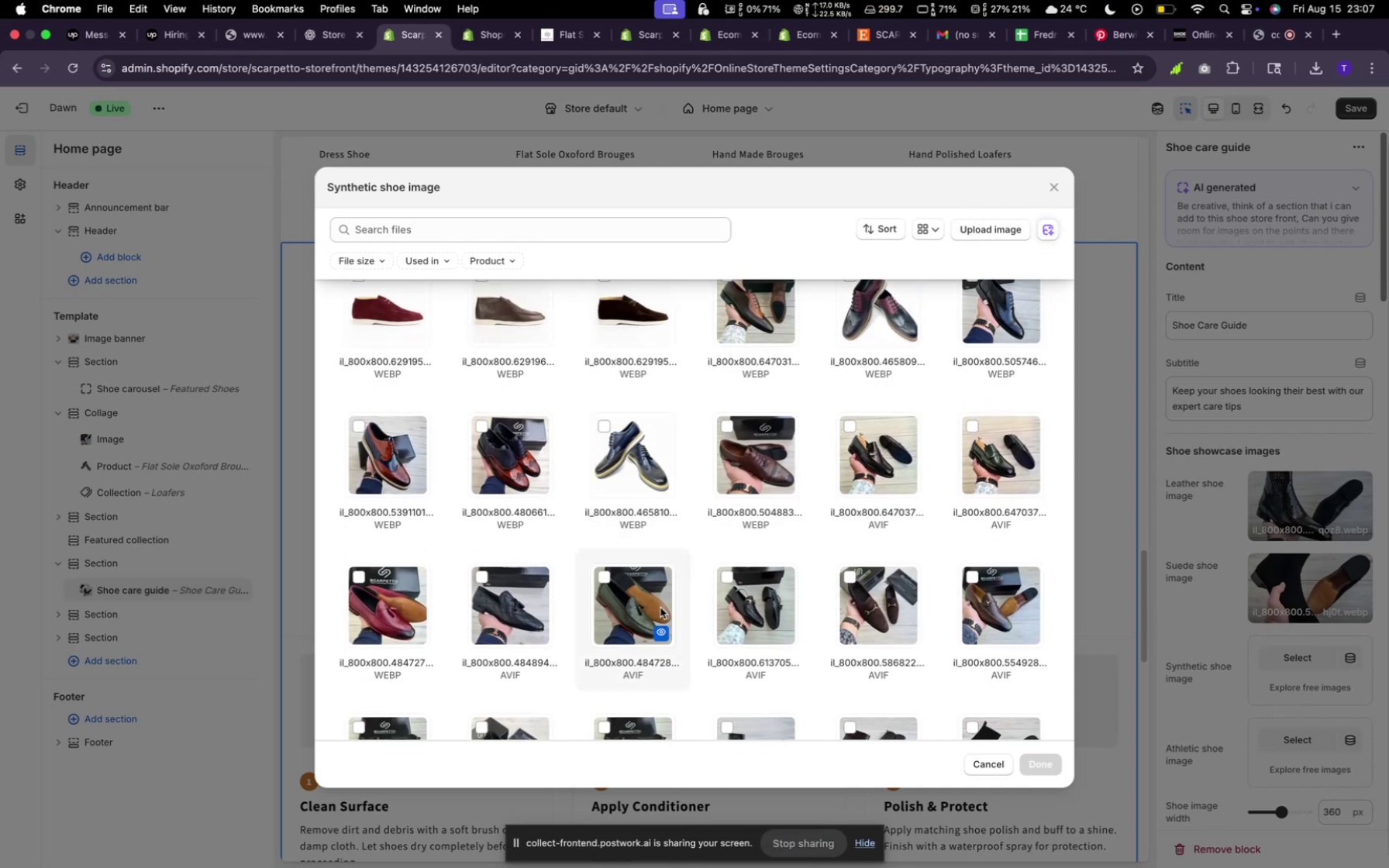 
left_click([650, 596])
 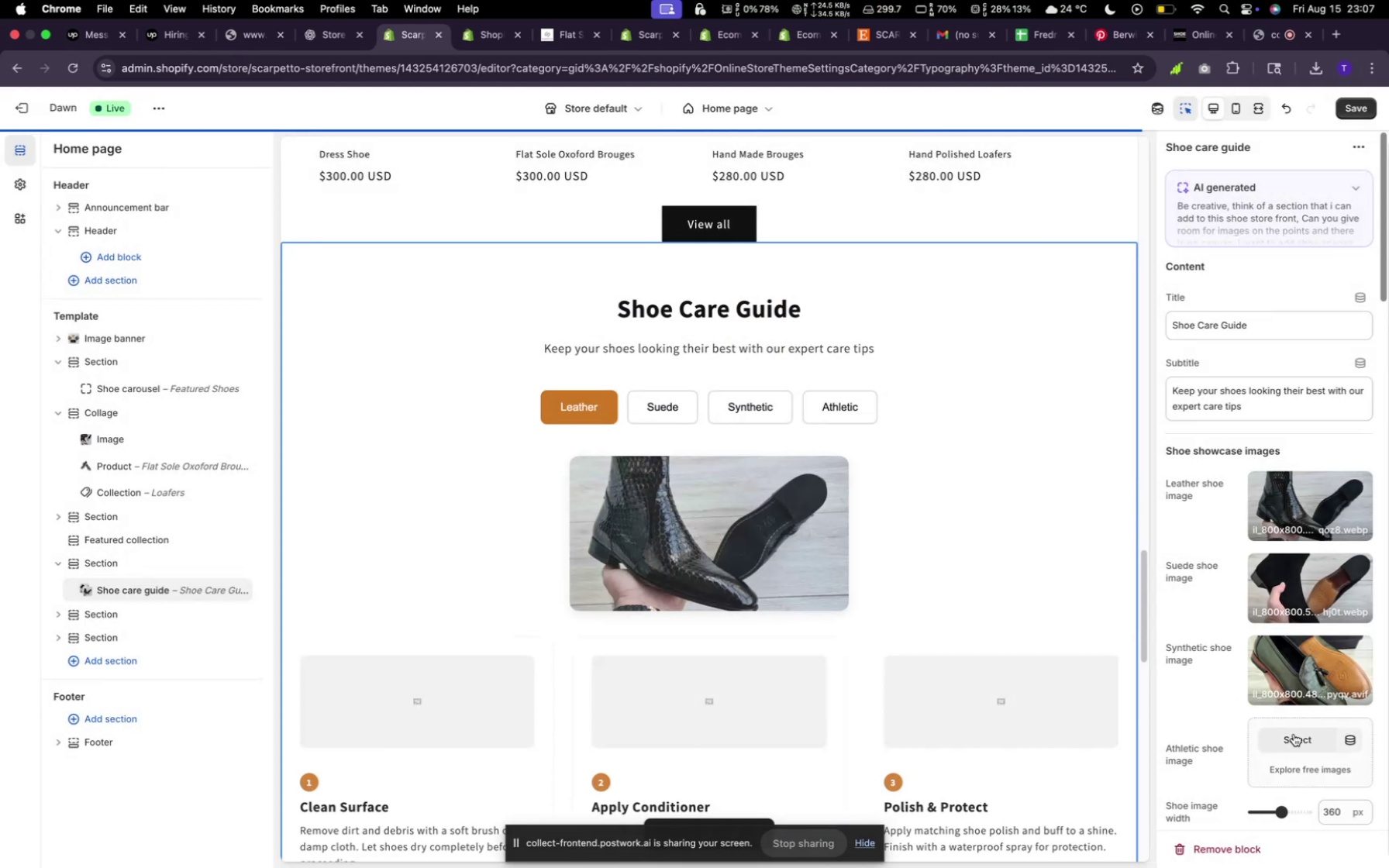 
left_click([1294, 737])
 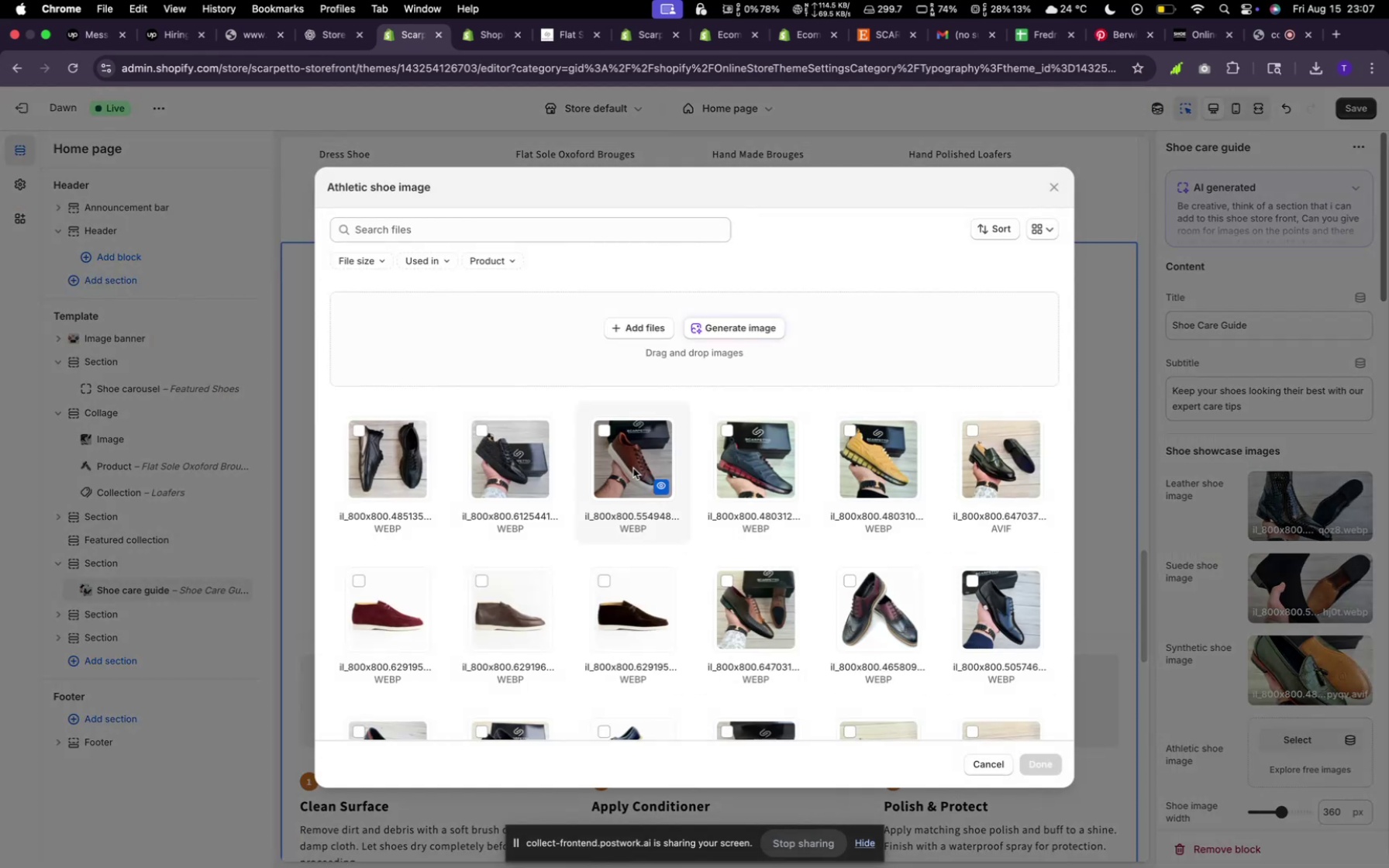 
left_click([630, 466])
 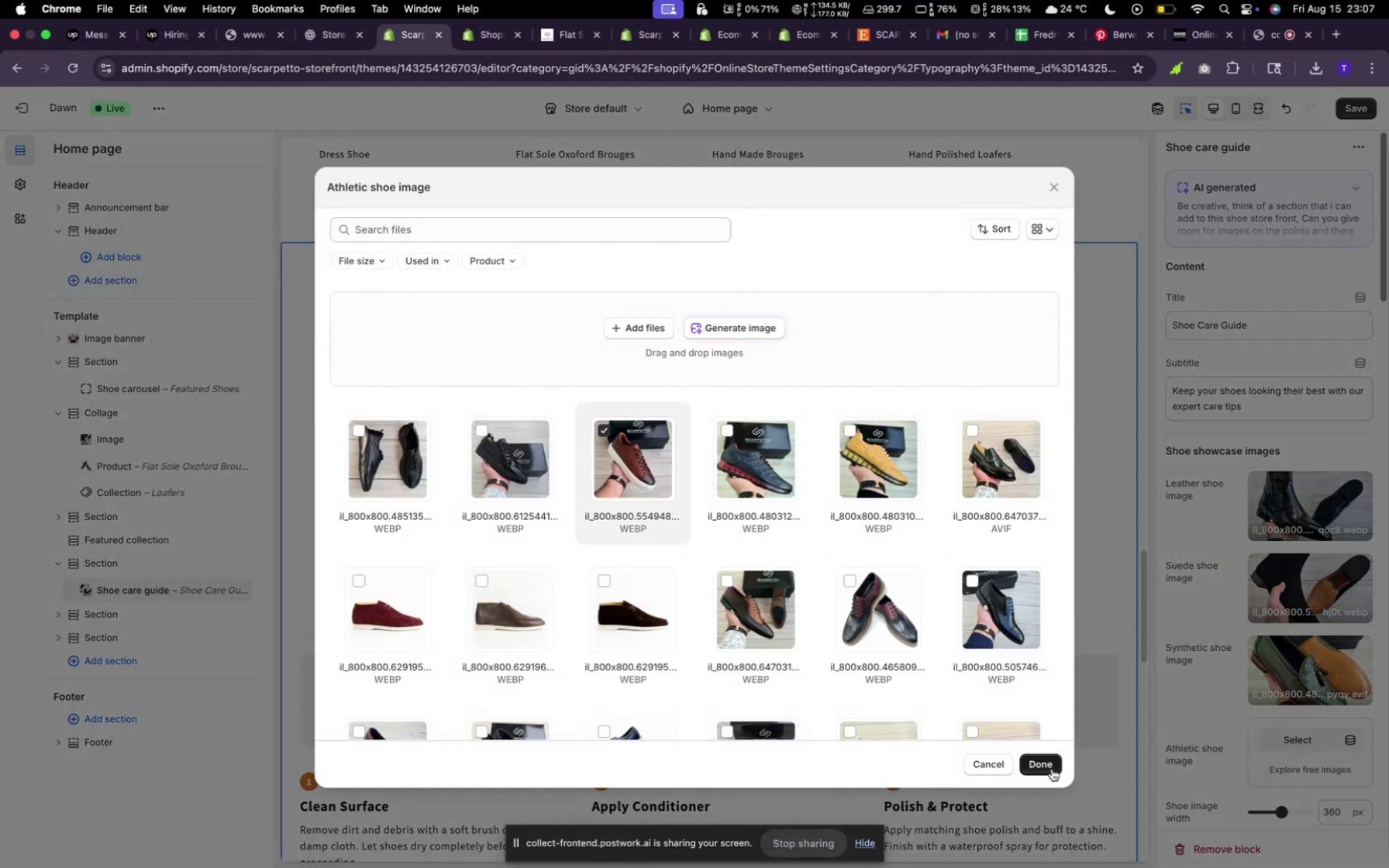 
left_click([1052, 769])
 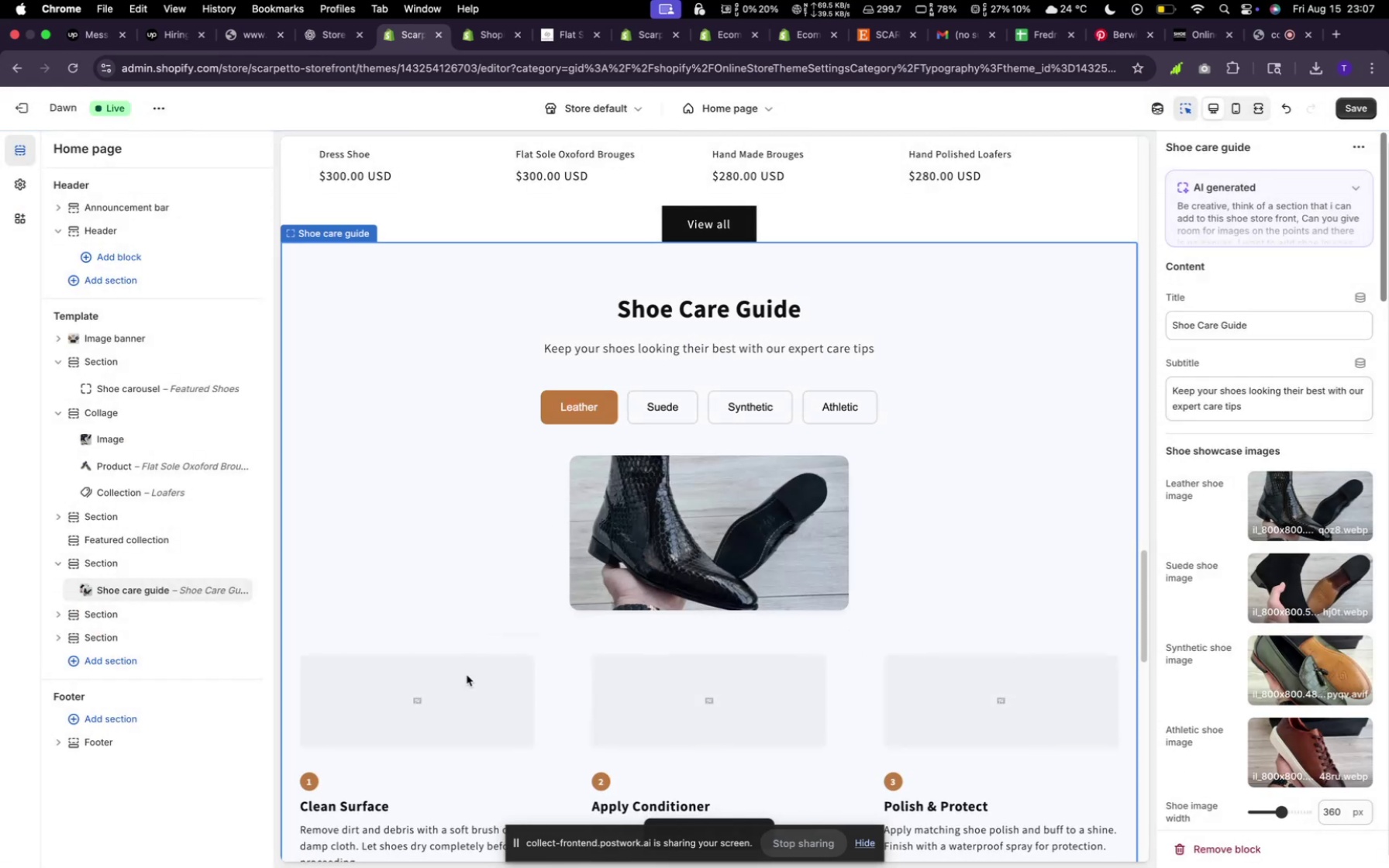 
left_click([459, 716])
 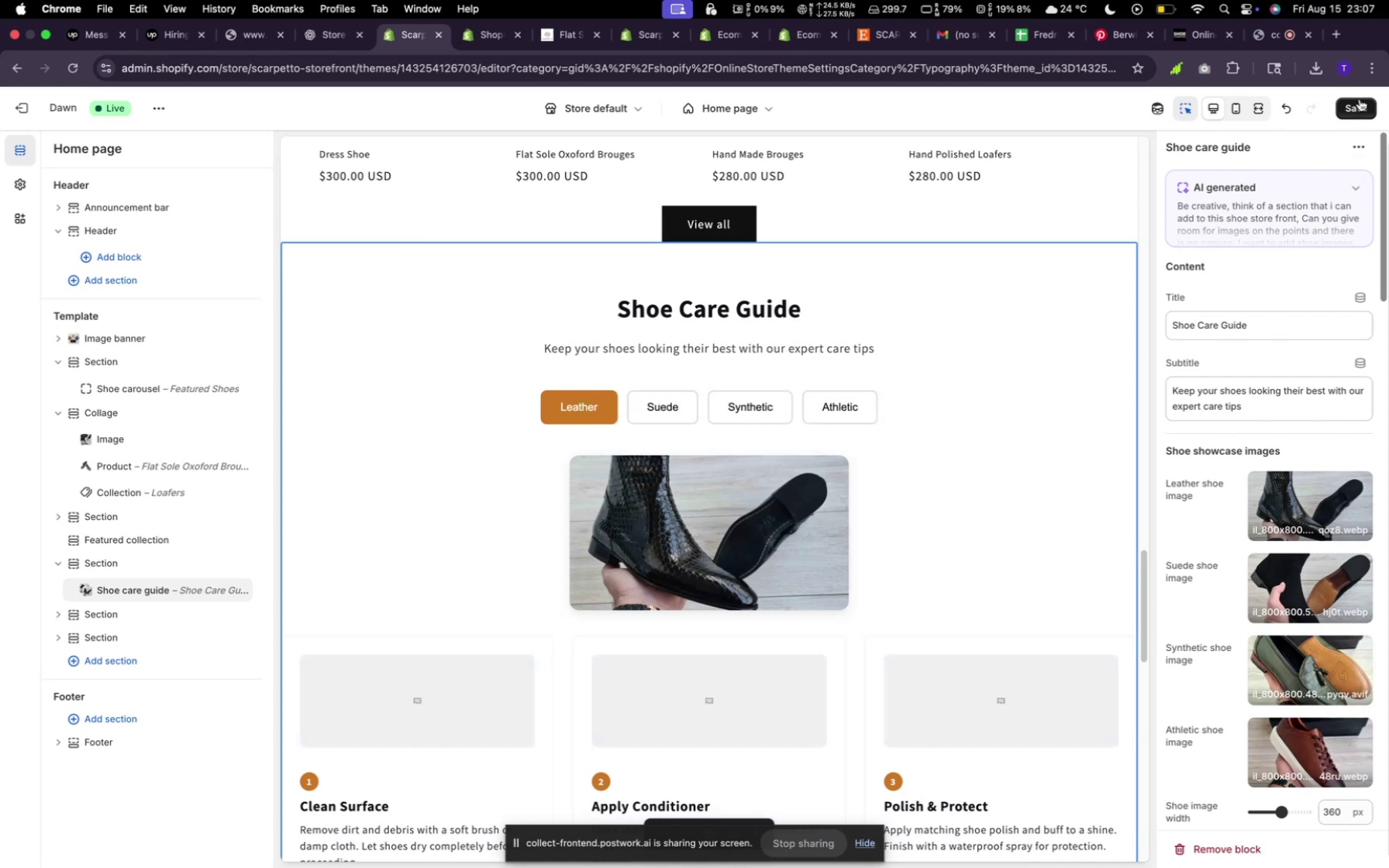 
left_click([1357, 115])
 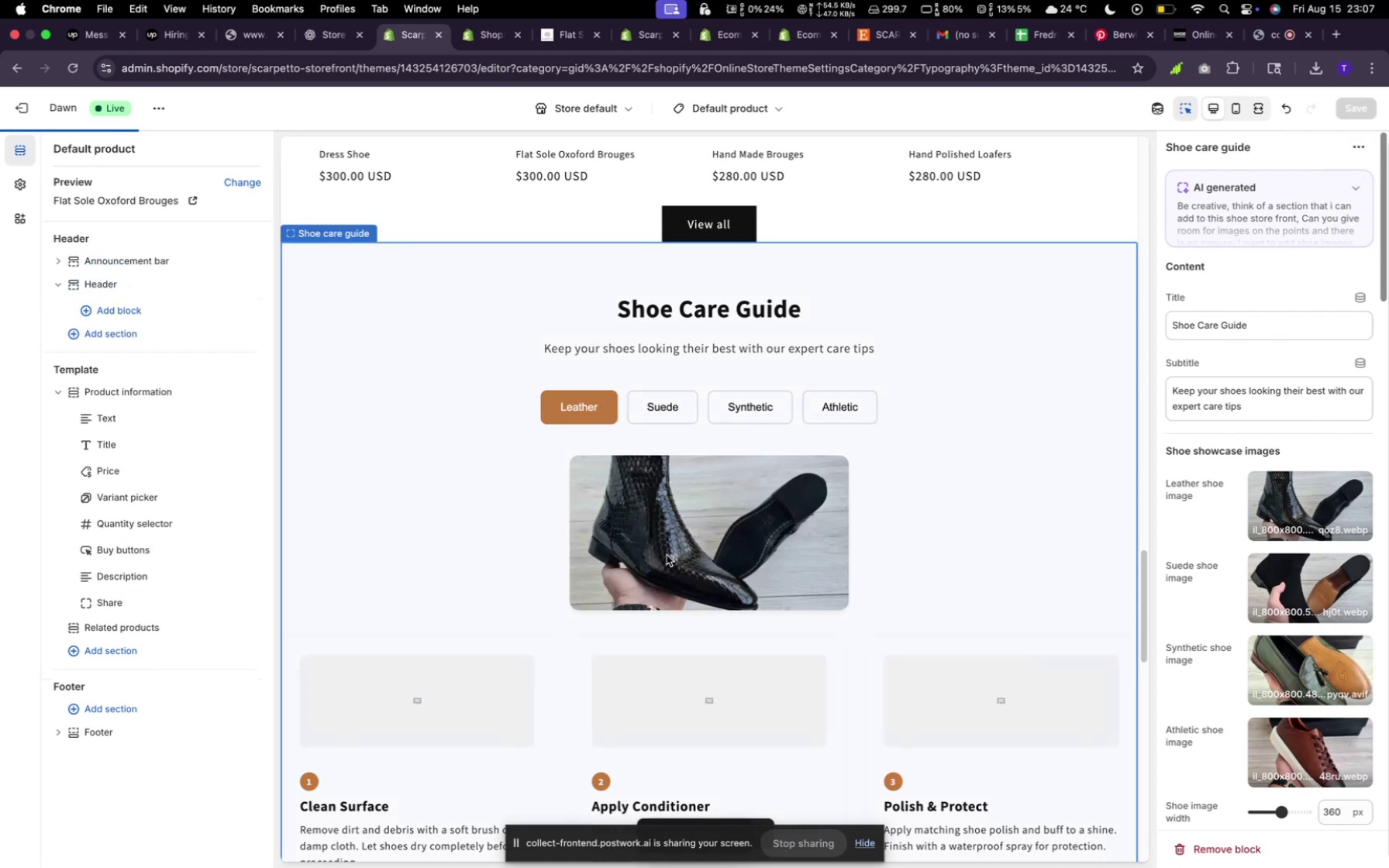 
wait(8.37)
 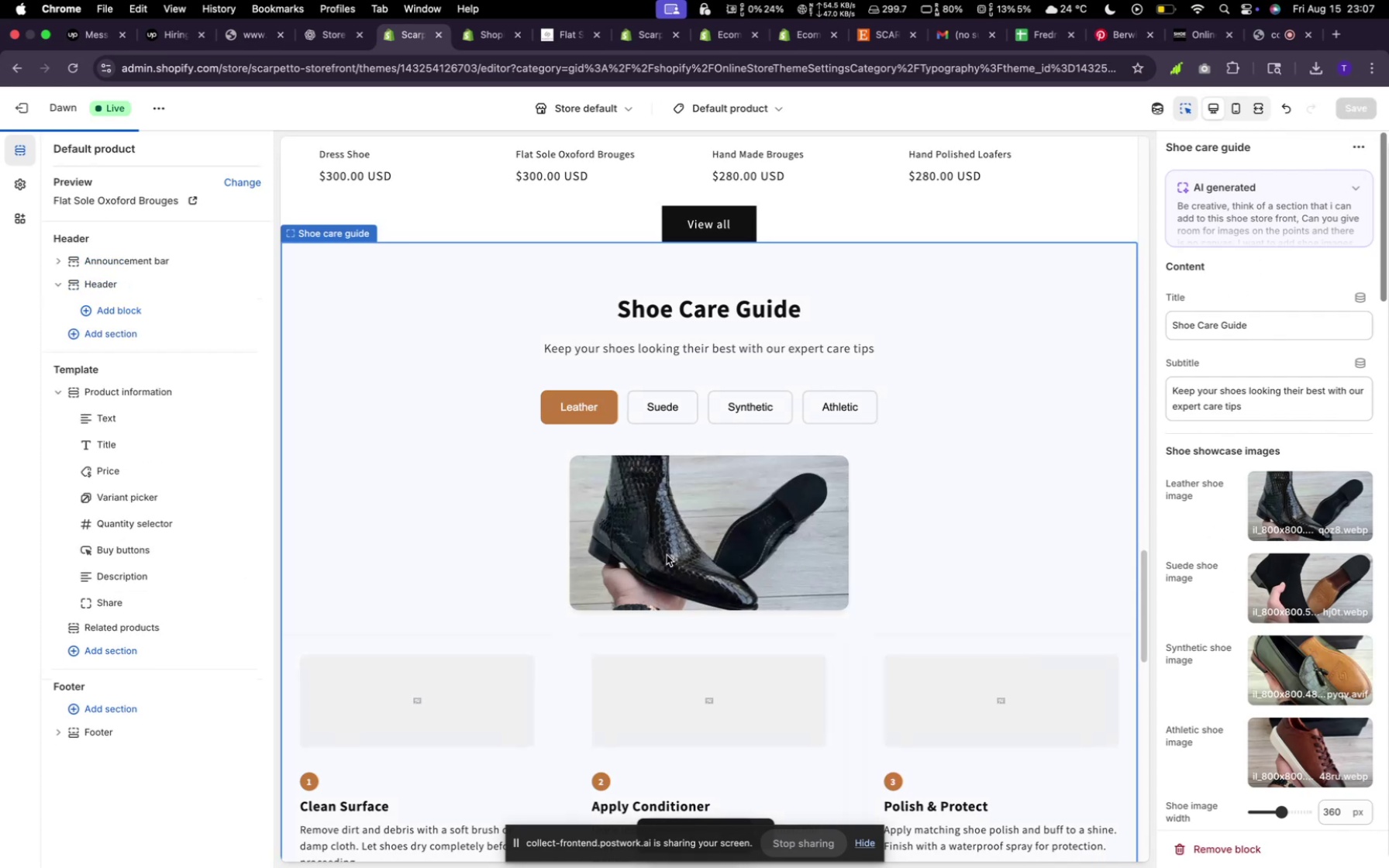 
scroll: coordinate [821, 558], scroll_direction: down, amount: 7.0
 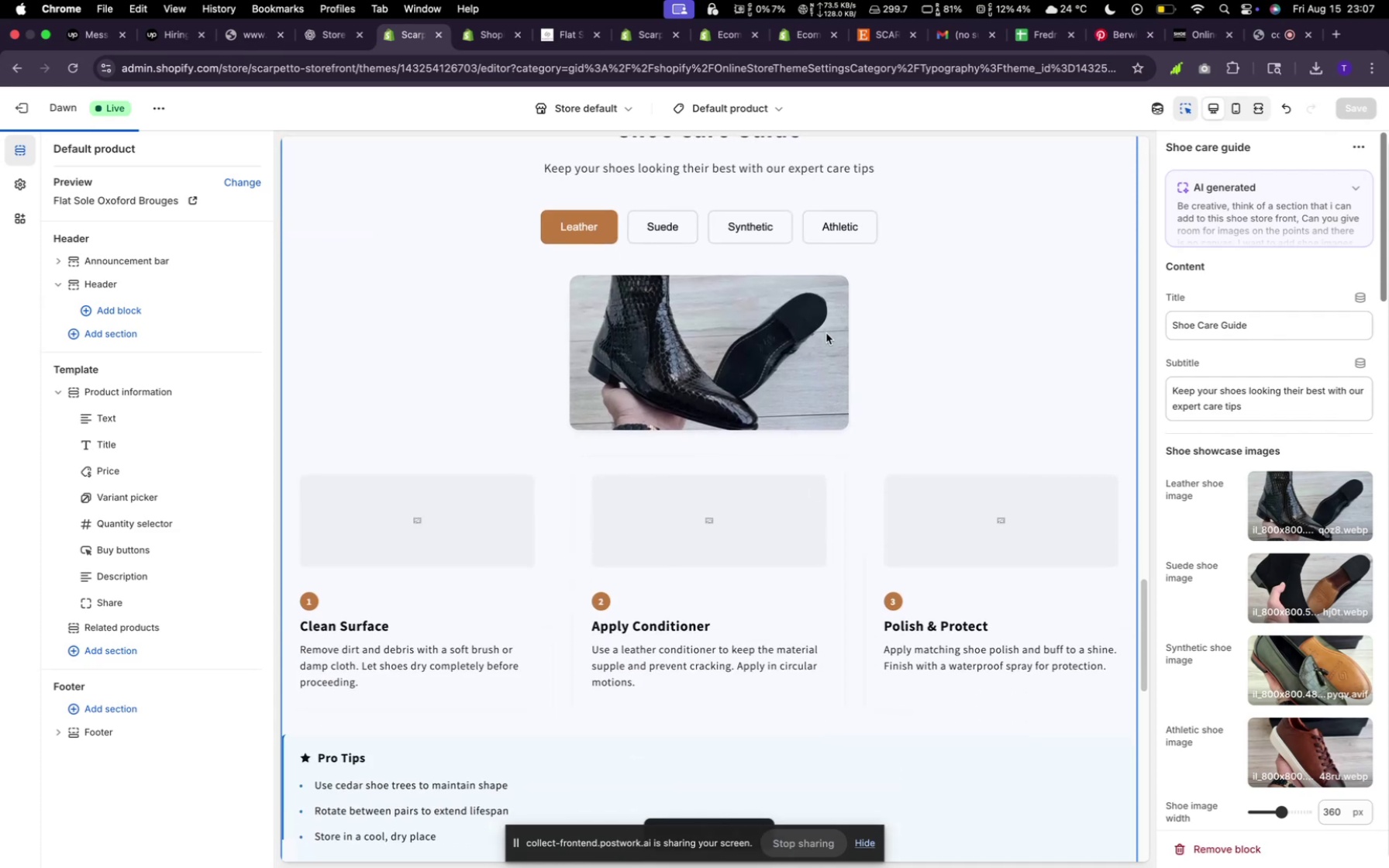 
left_click([826, 333])
 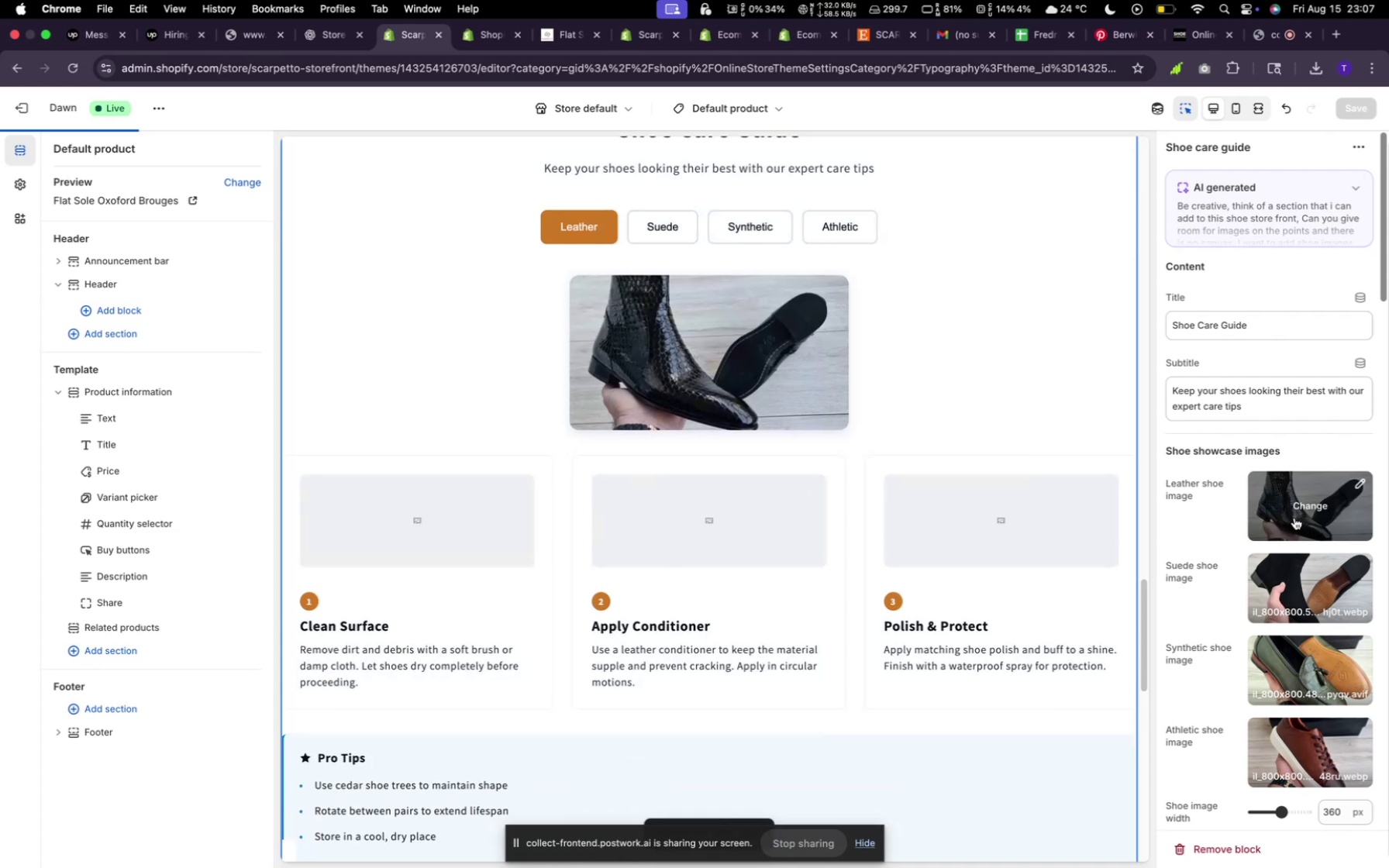 
scroll: coordinate [1294, 518], scroll_direction: down, amount: 10.0
 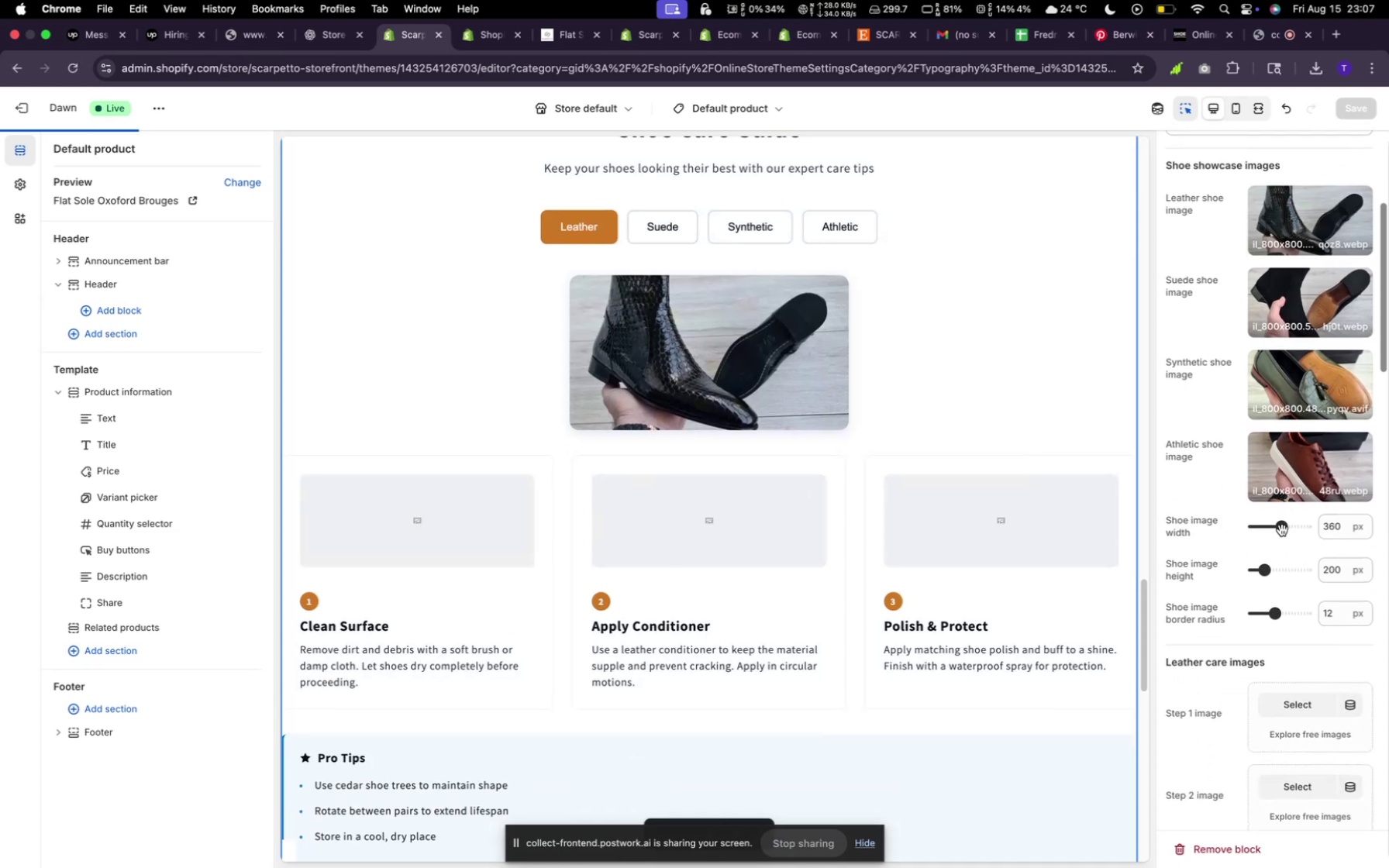 
left_click_drag(start_coordinate=[1284, 532], to_coordinate=[1324, 534])
 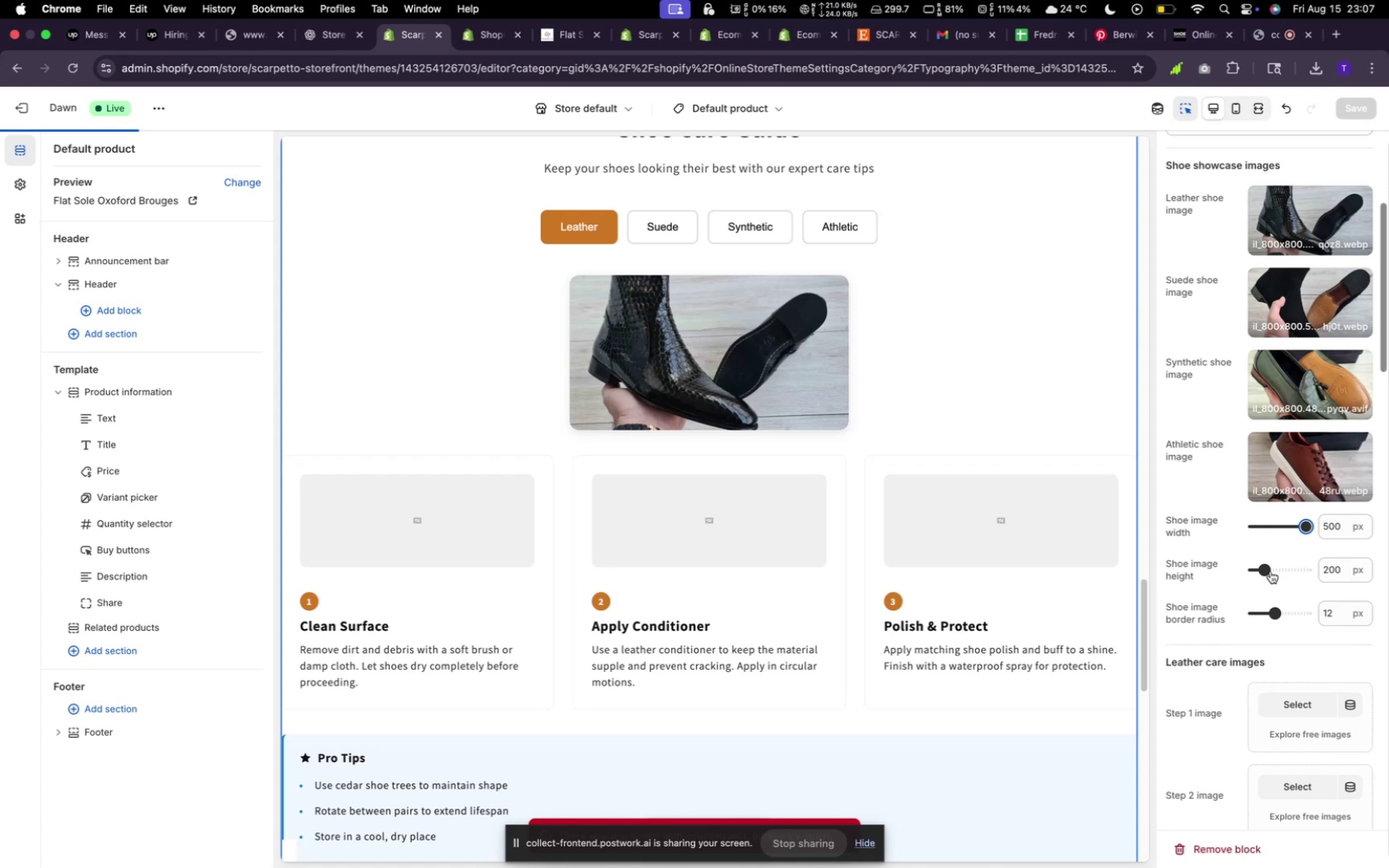 
left_click_drag(start_coordinate=[1267, 567], to_coordinate=[1326, 572])
 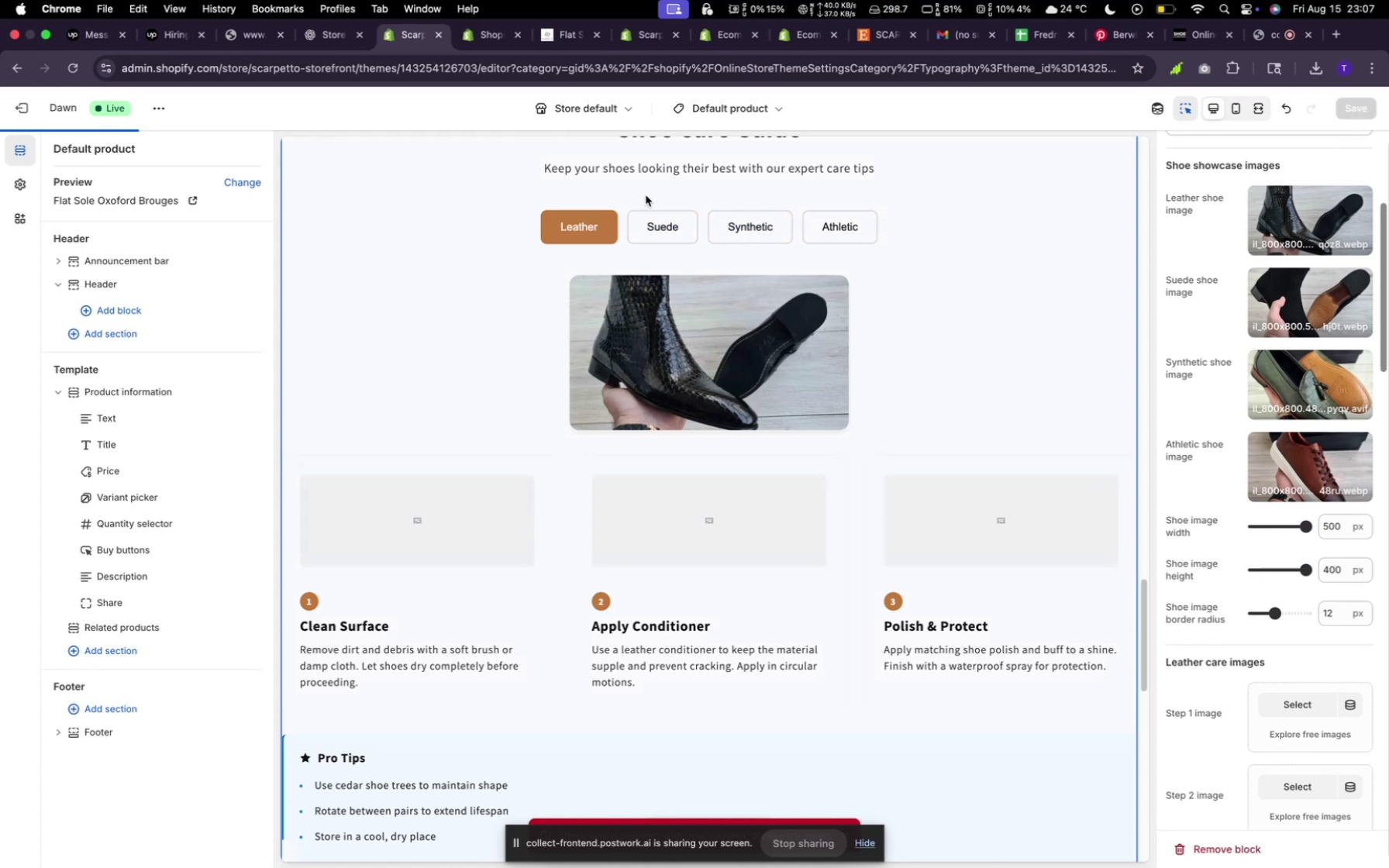 
wait(5.16)
 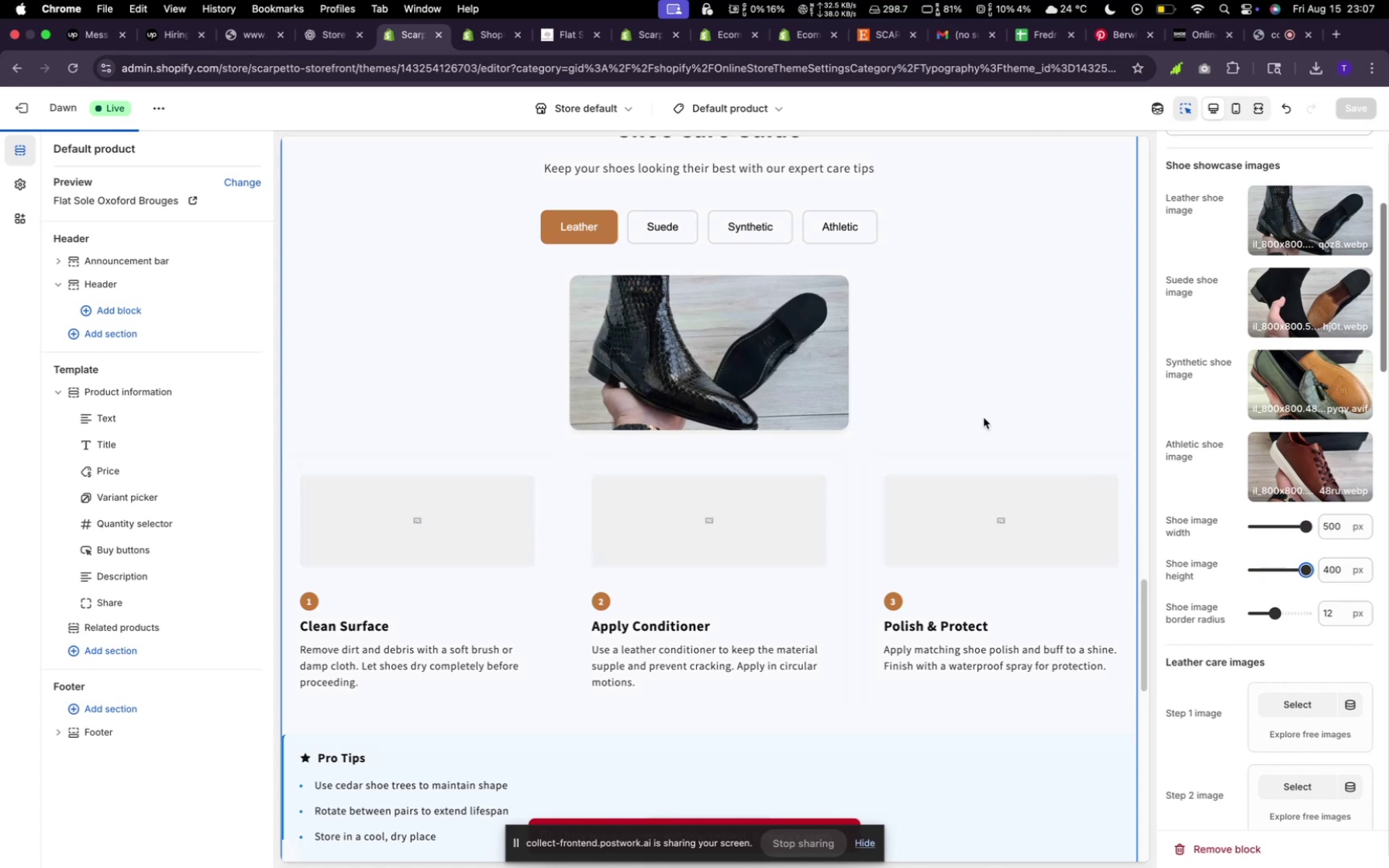 
left_click([570, 33])
 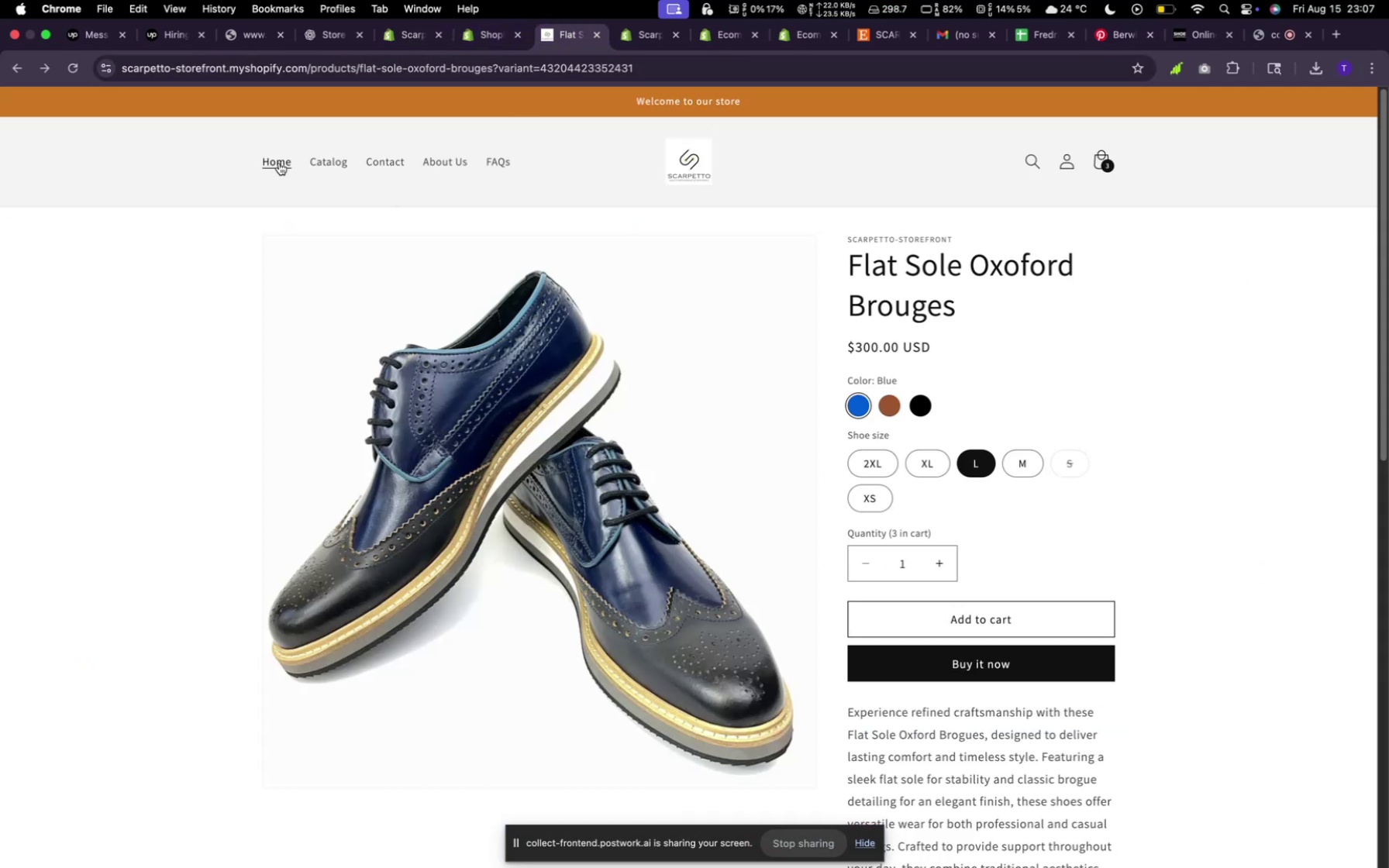 
left_click([279, 163])
 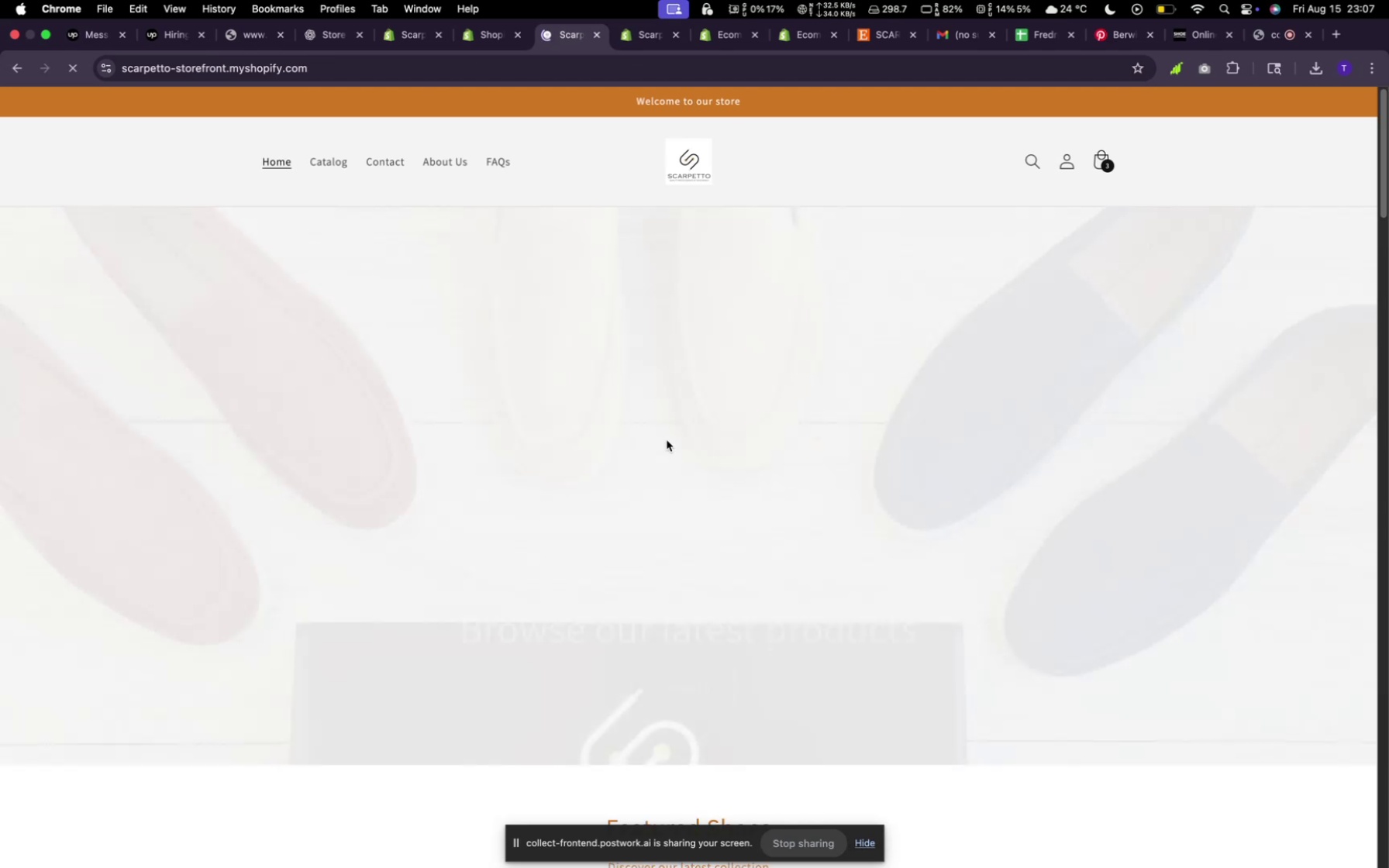 
scroll: coordinate [667, 426], scroll_direction: down, amount: 84.0
 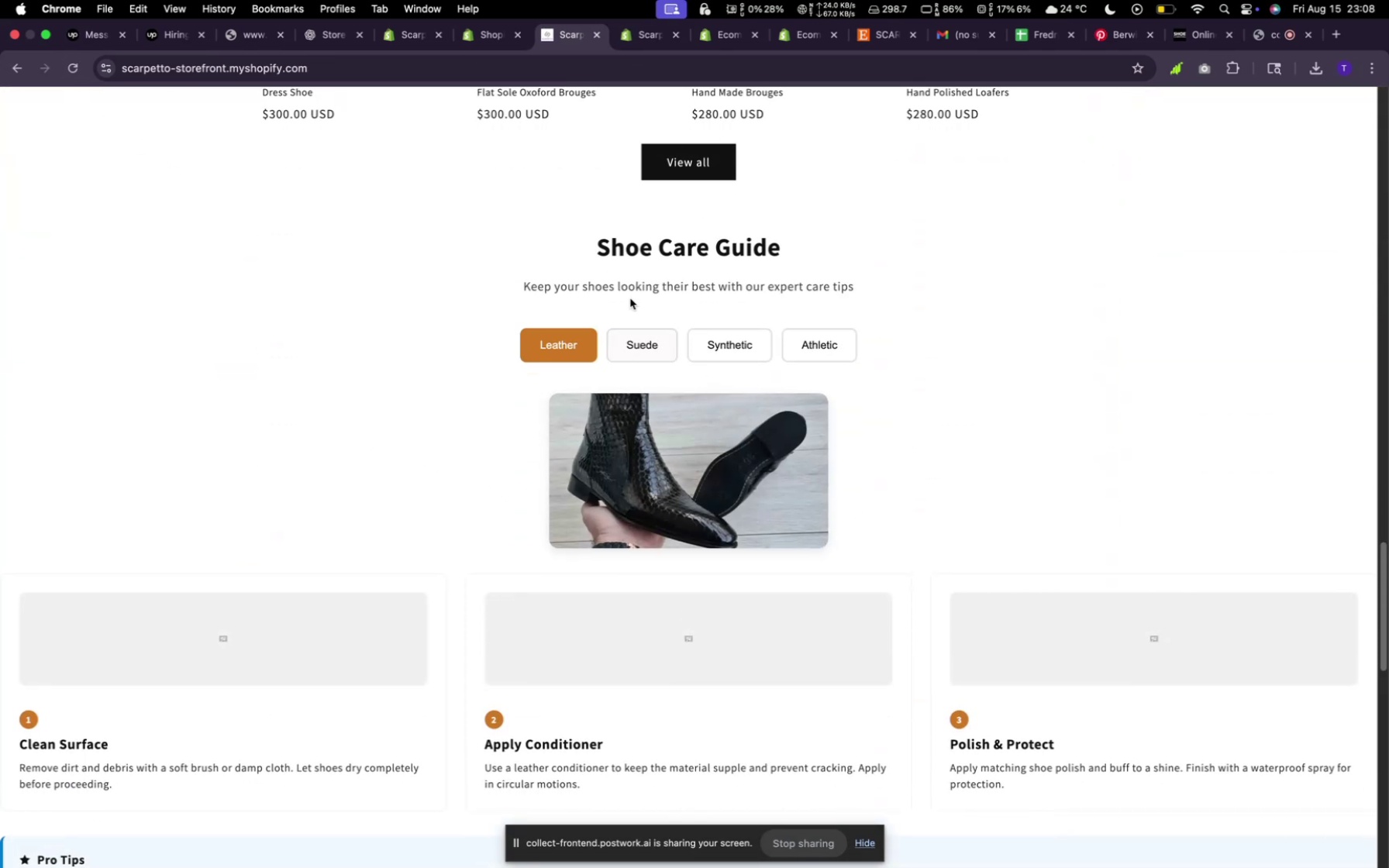 
wait(8.67)
 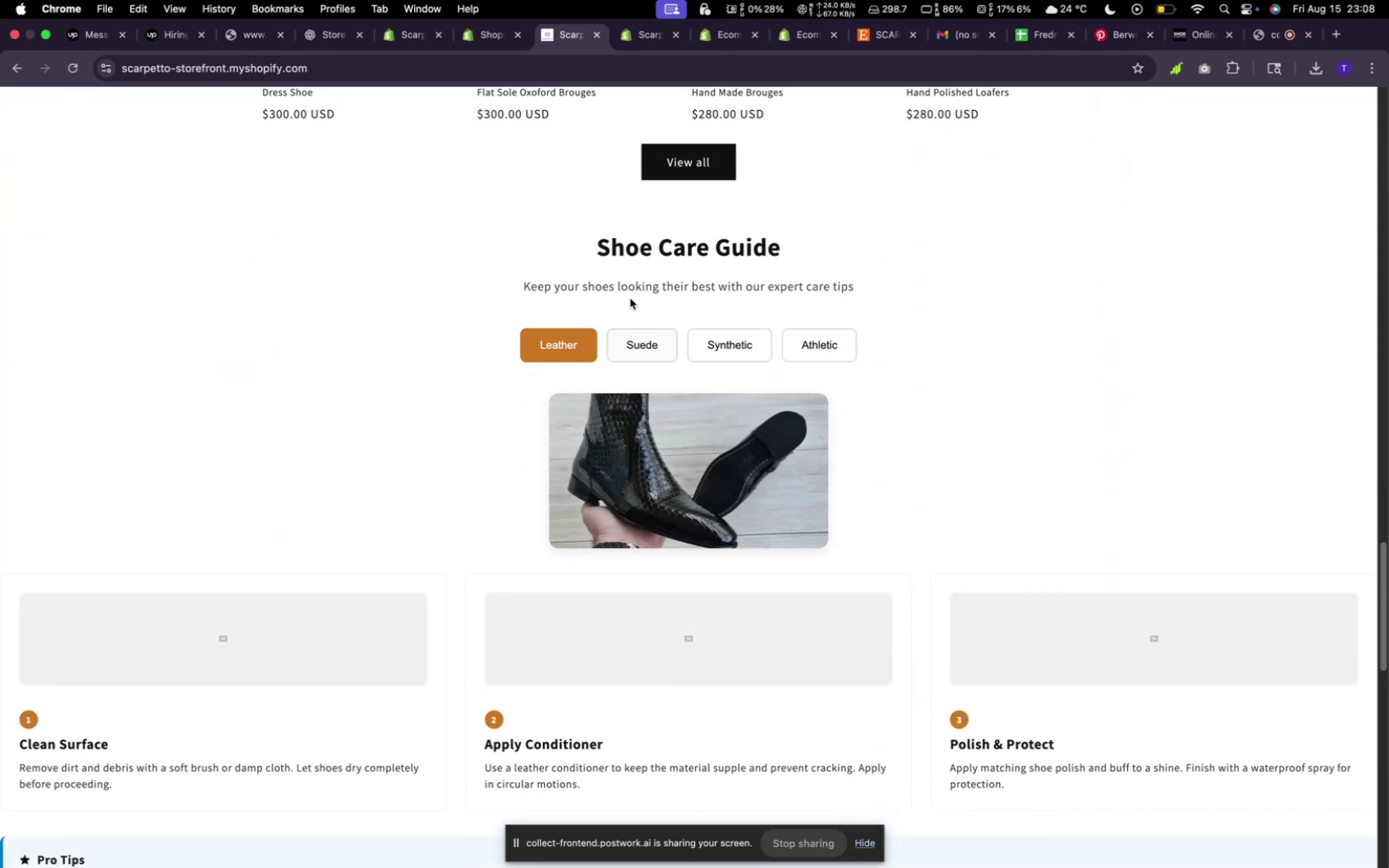 
left_click([630, 40])
 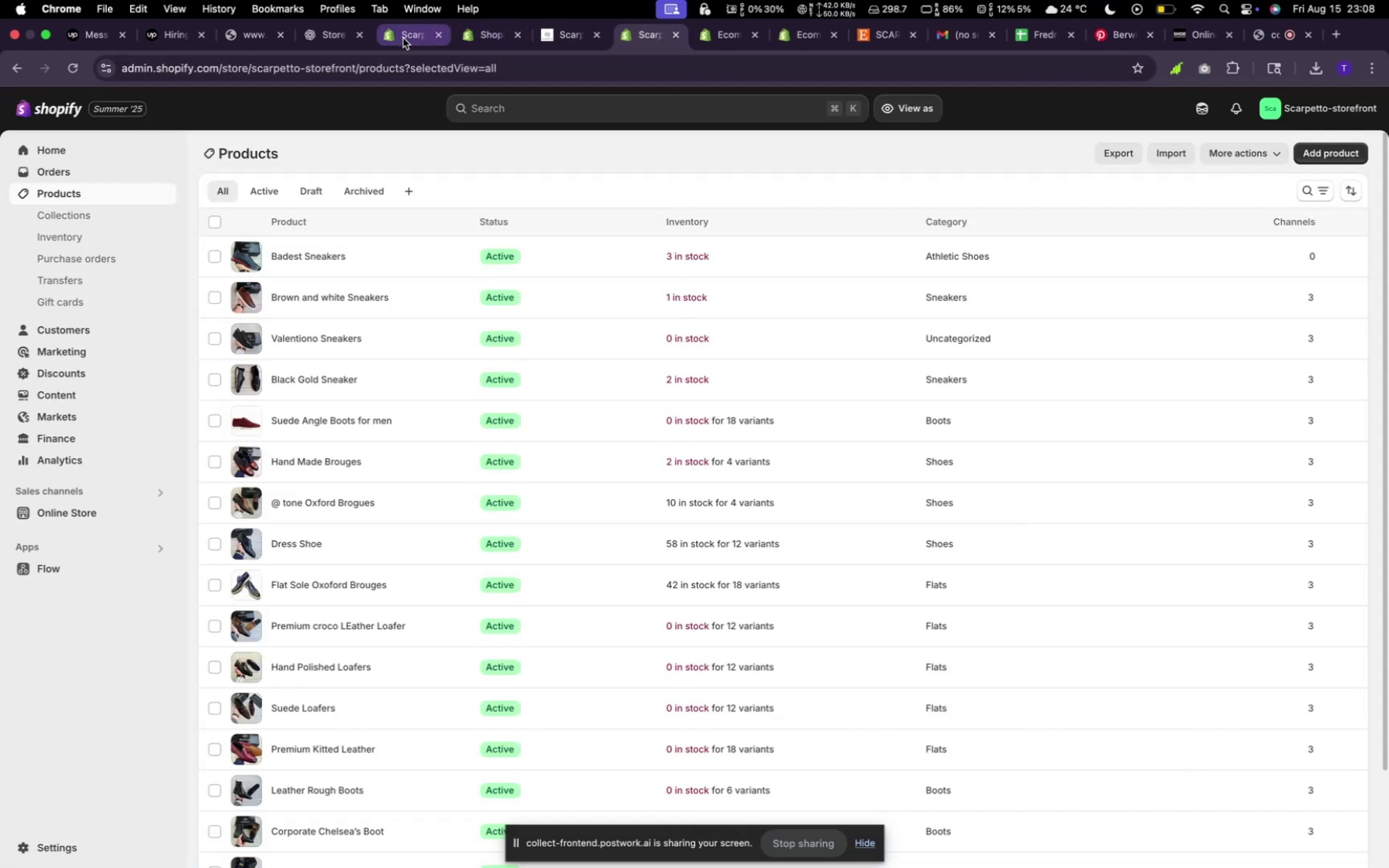 
left_click([403, 38])
 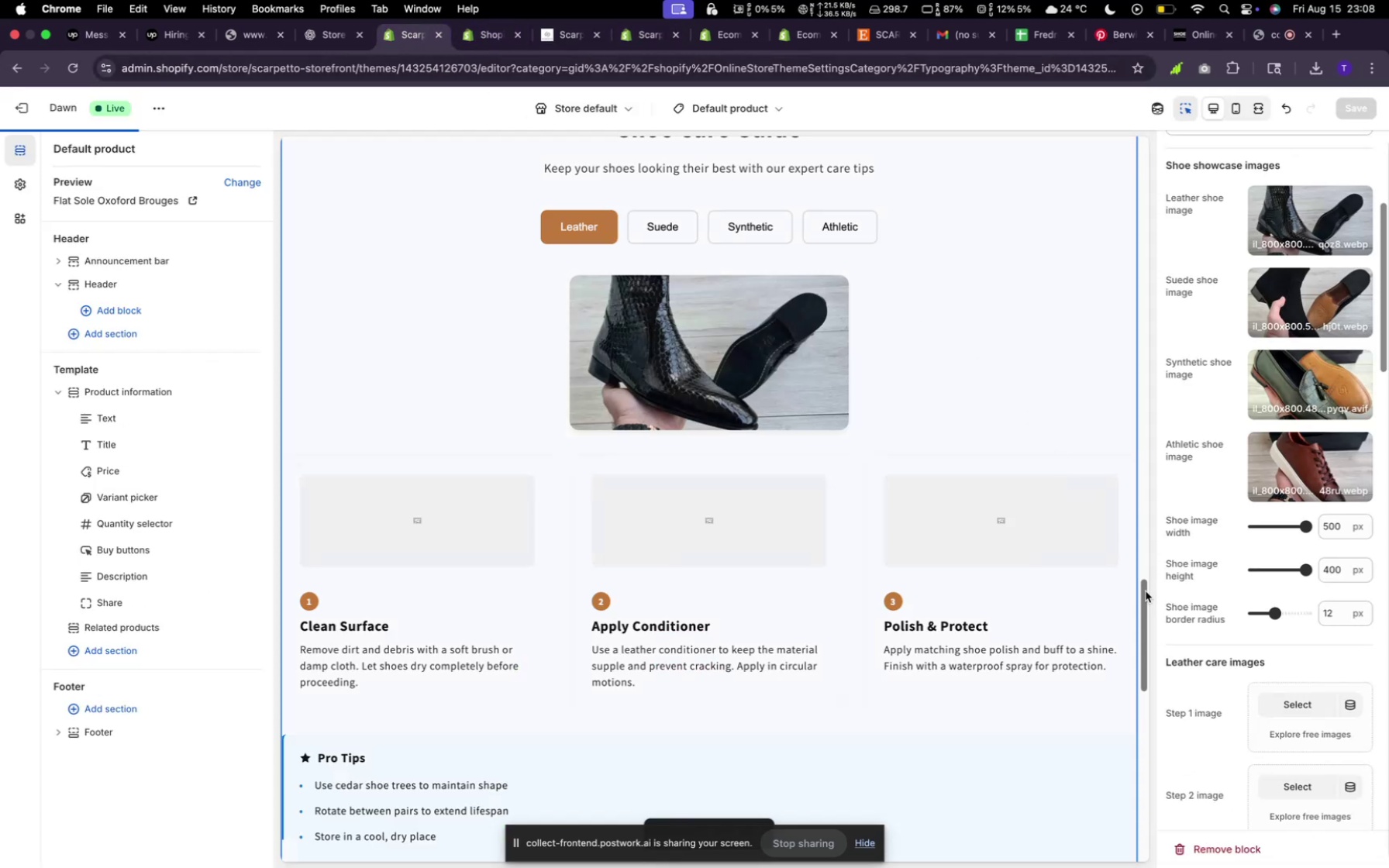 
wait(5.16)
 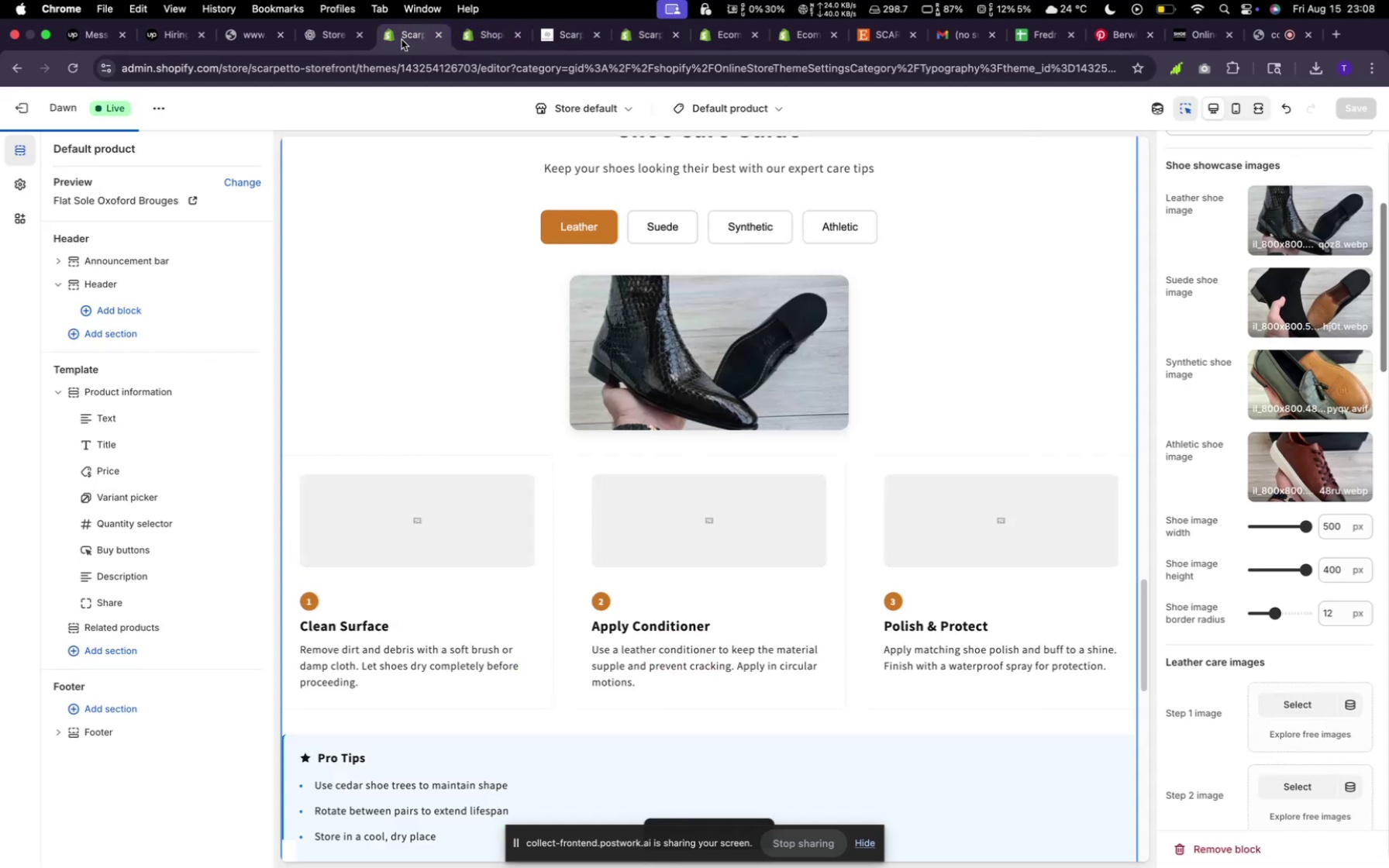 
left_click_drag(start_coordinate=[1278, 614], to_coordinate=[1337, 622])
 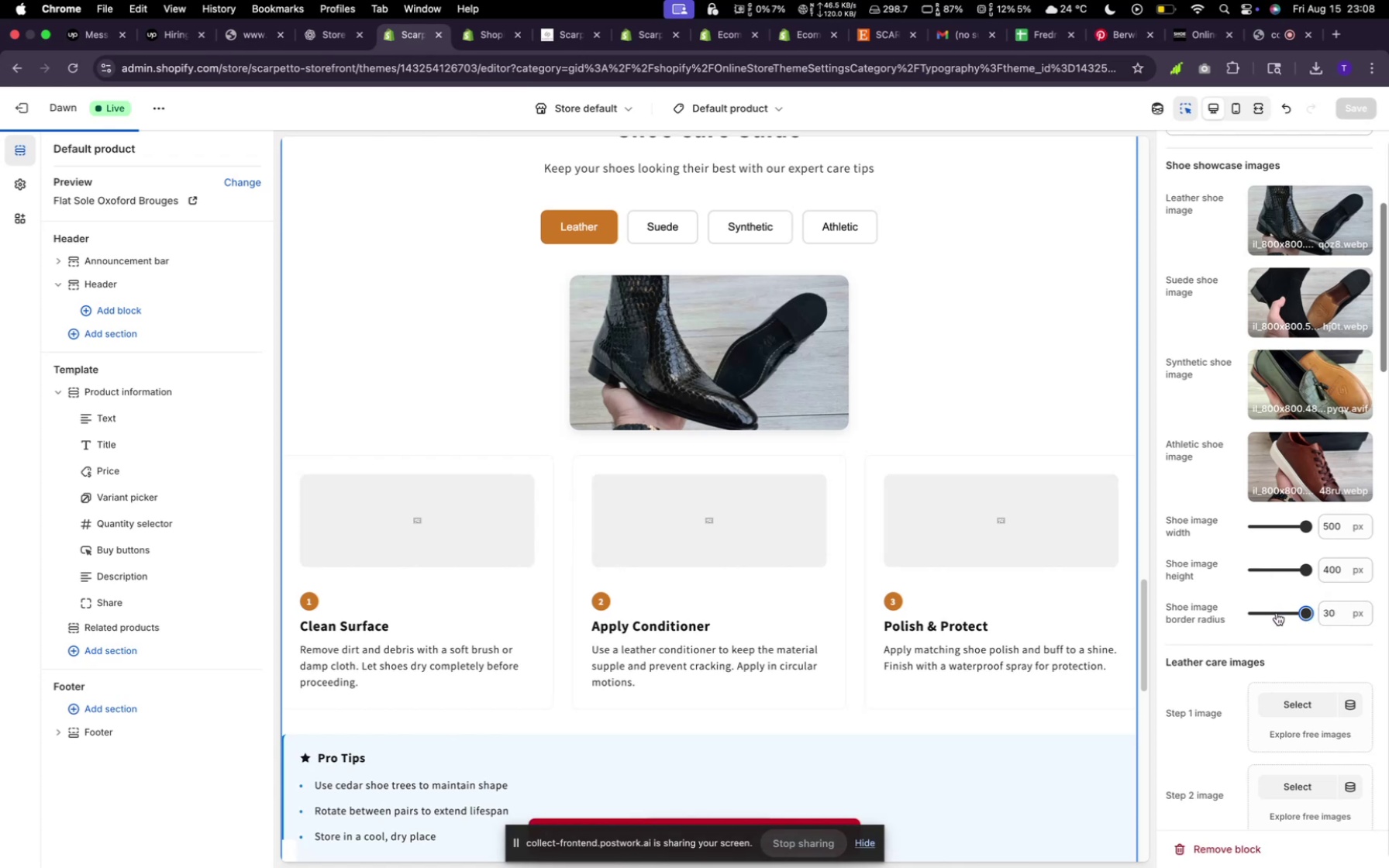 
wait(7.44)
 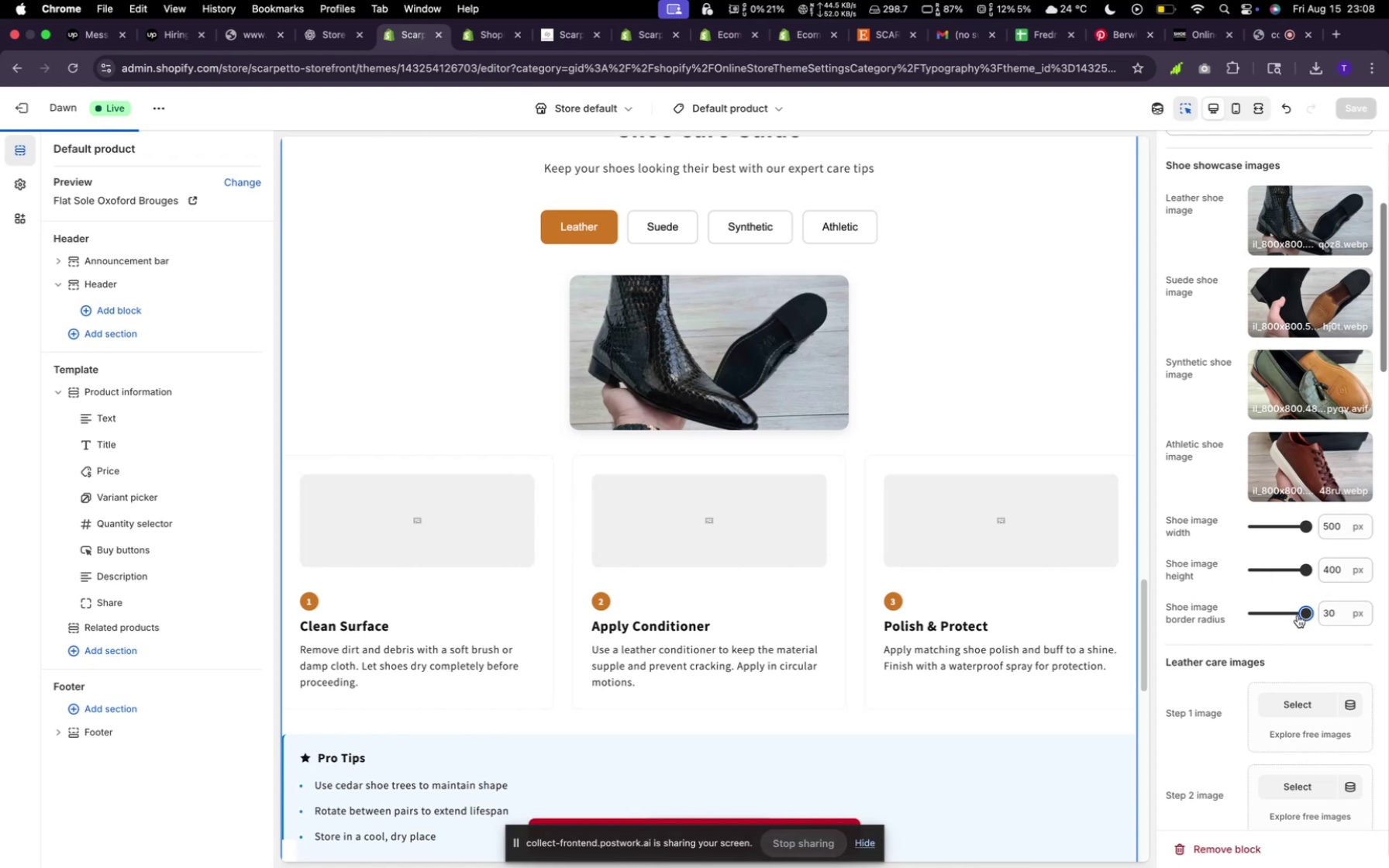 
left_click([1277, 613])
 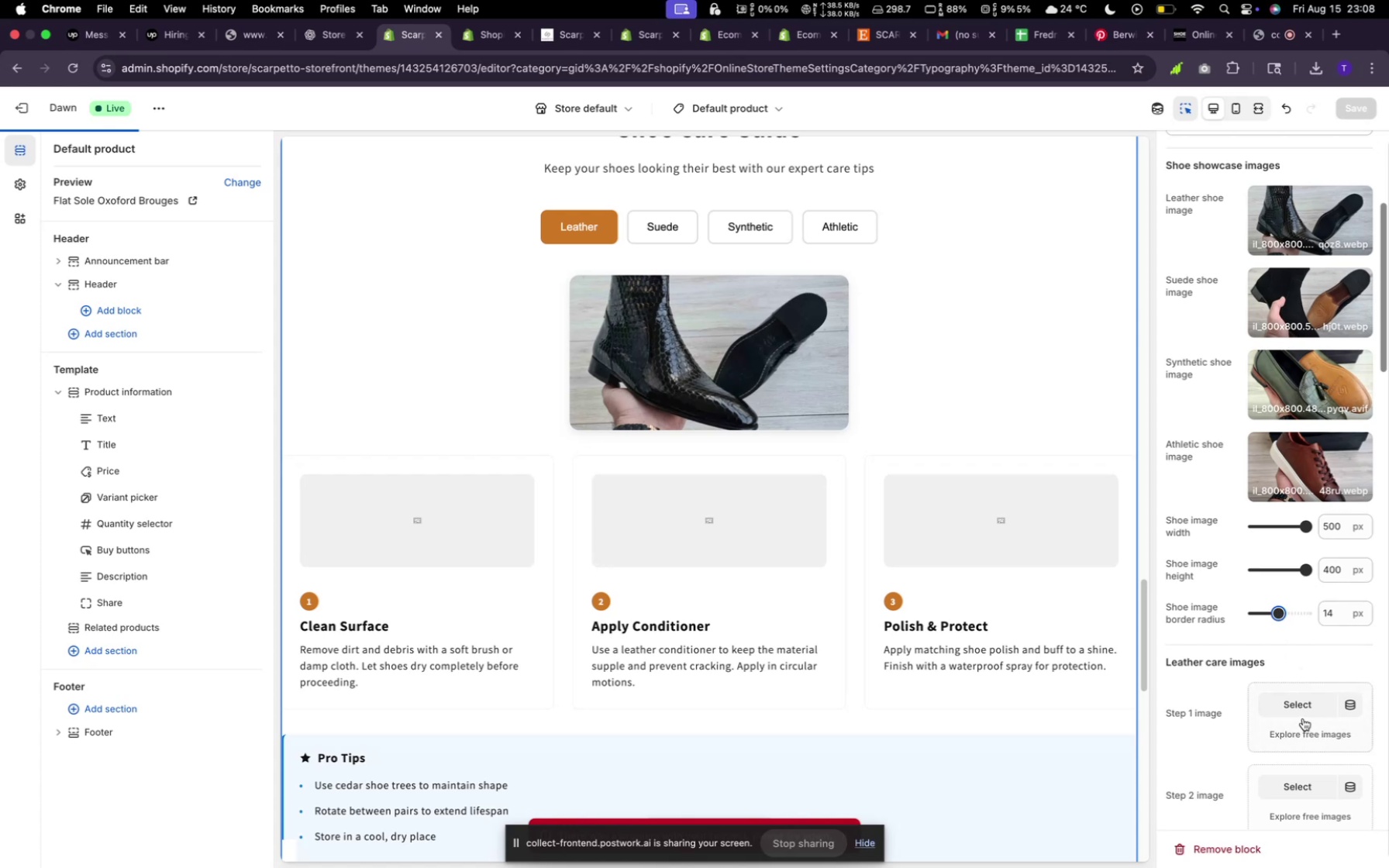 
wait(5.24)
 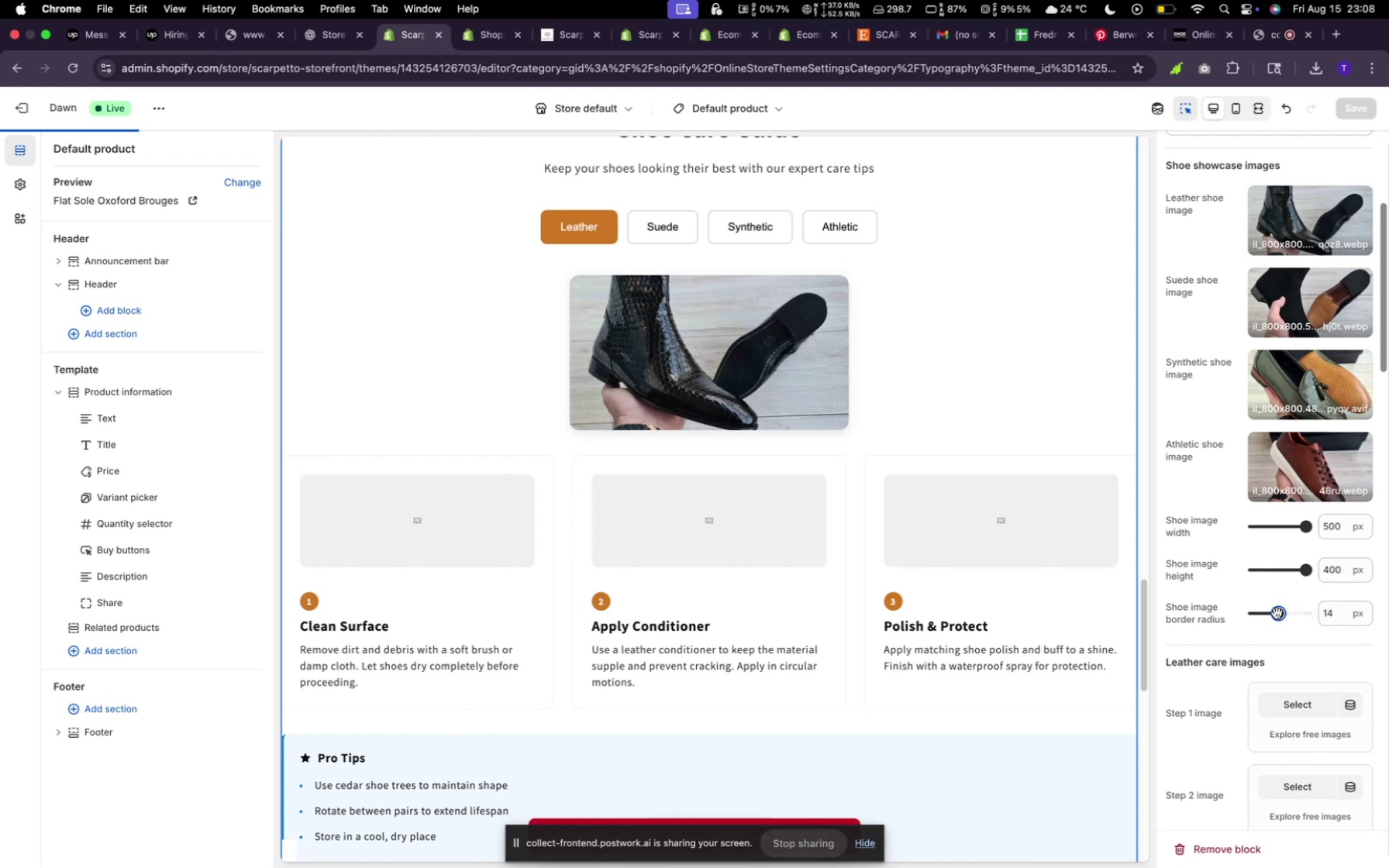 
left_click([1296, 708])
 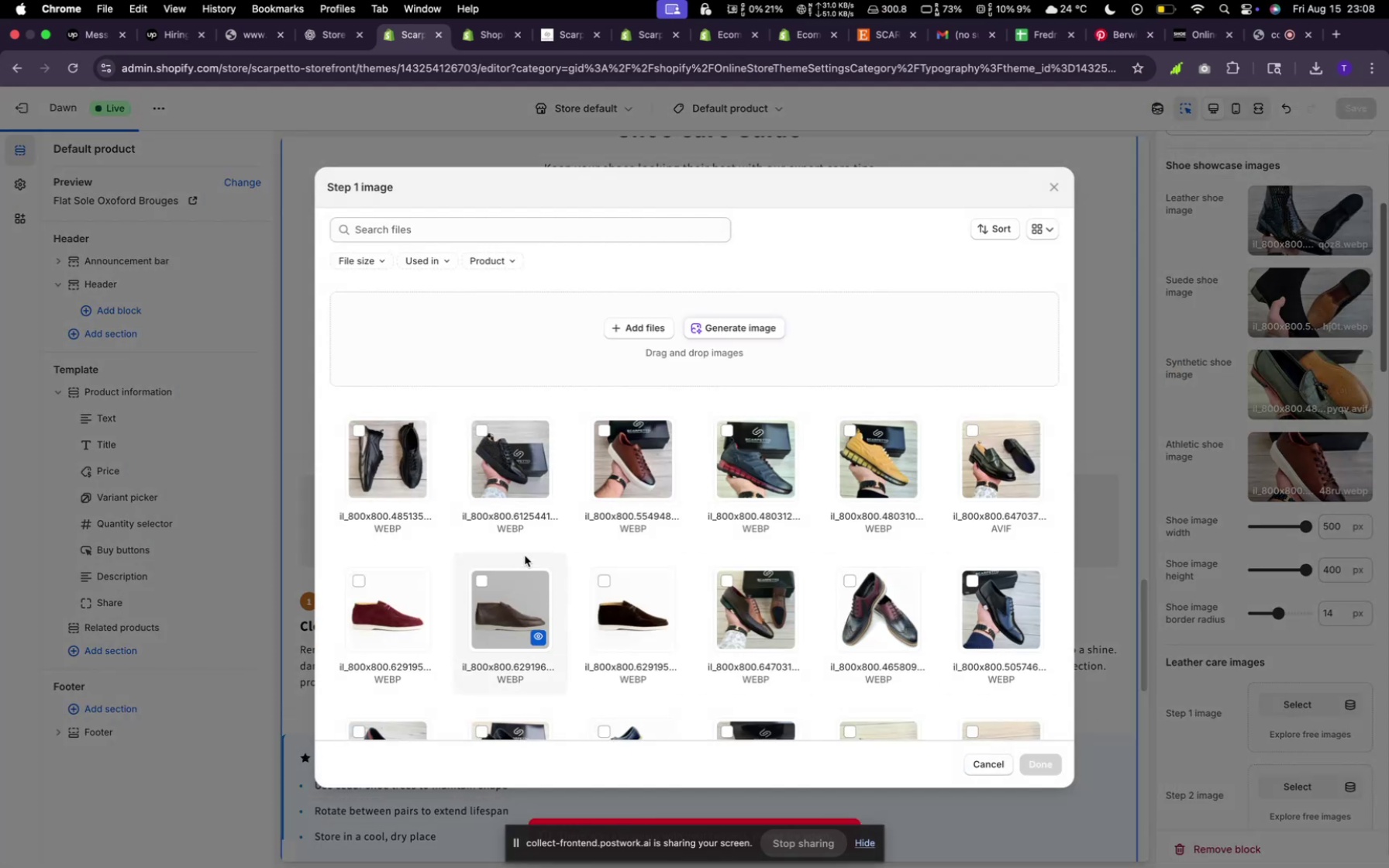 
scroll: coordinate [622, 538], scroll_direction: down, amount: 29.0
 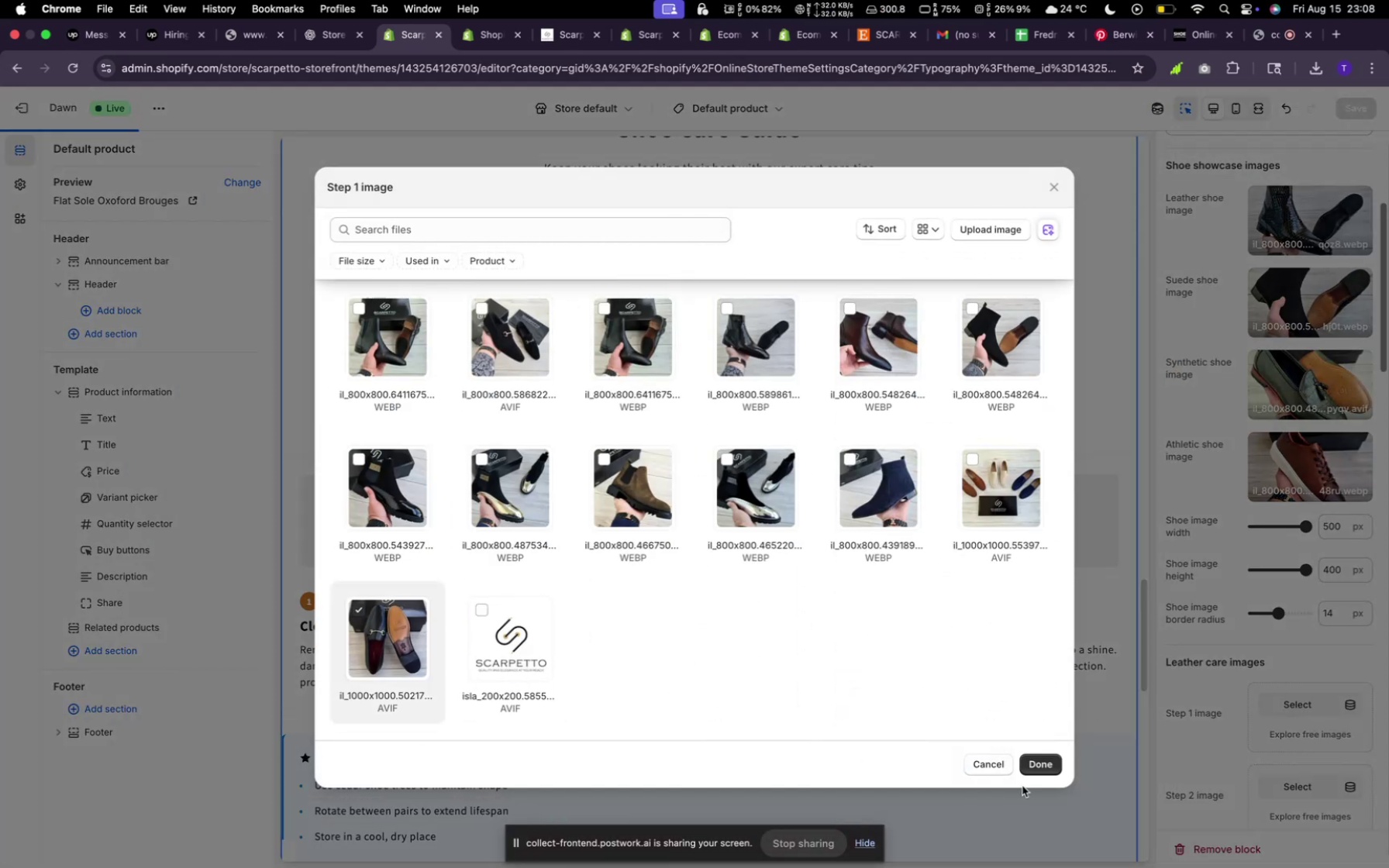 
left_click([1042, 768])
 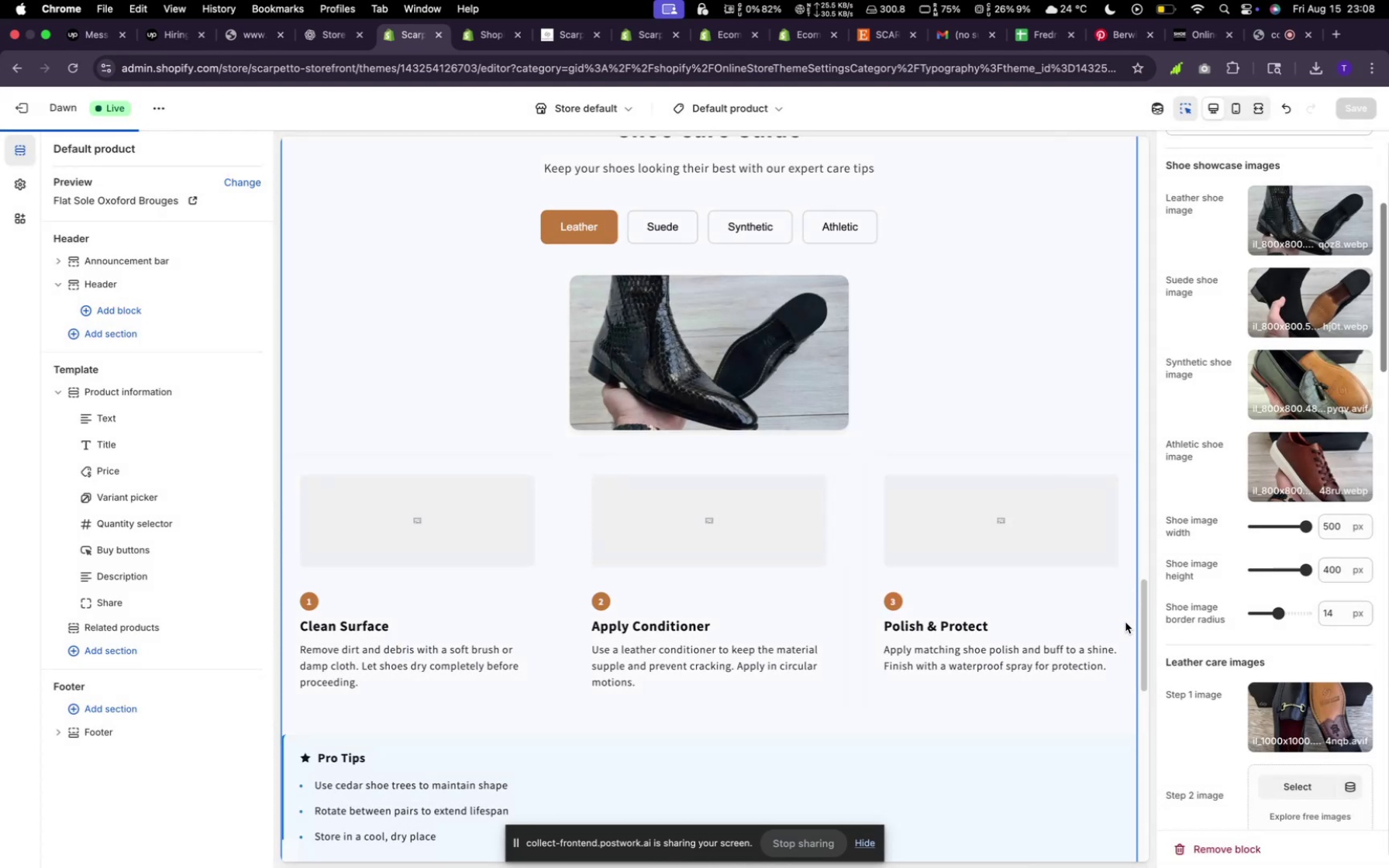 
scroll: coordinate [1264, 739], scroll_direction: down, amount: 12.0
 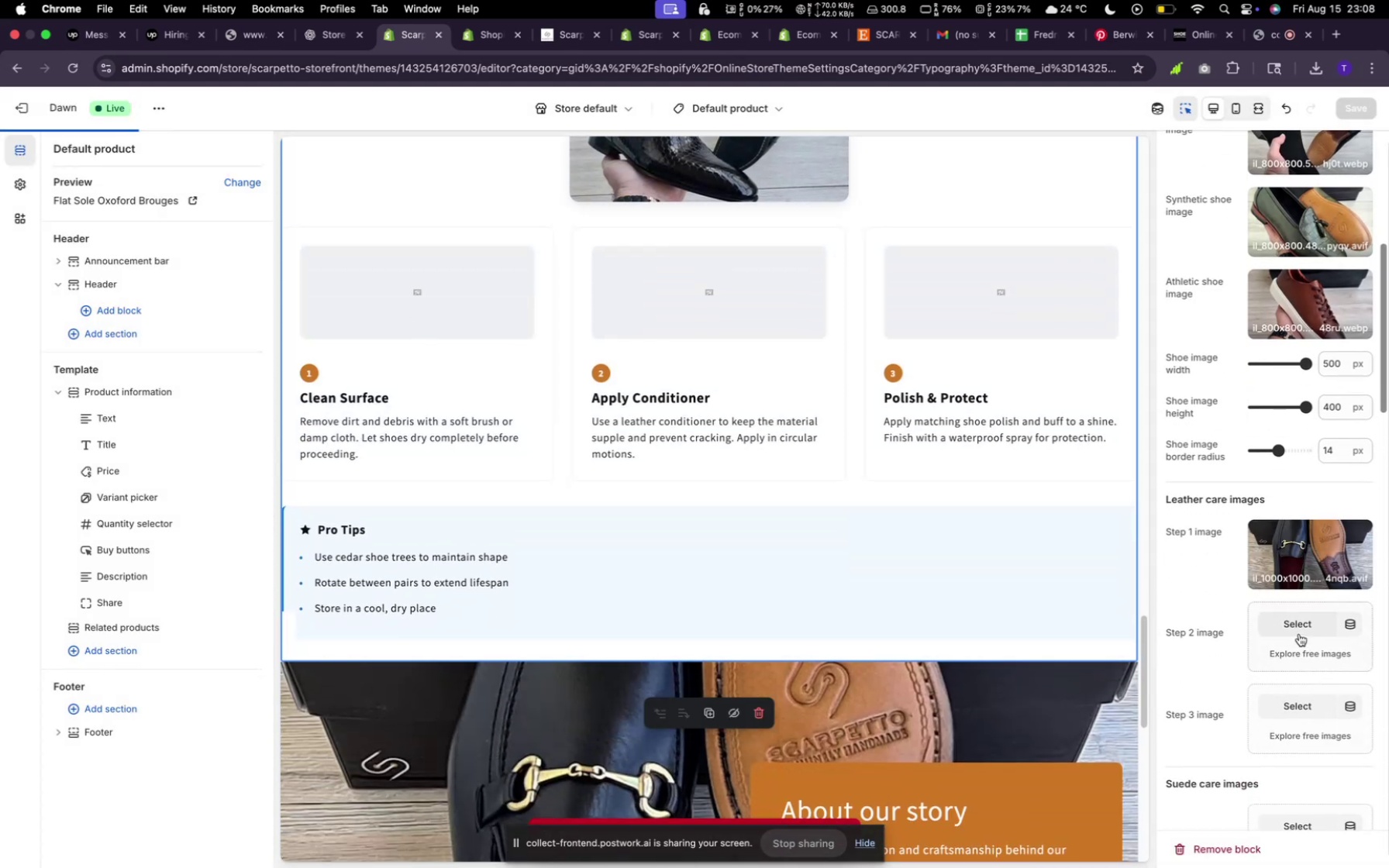 
left_click([1295, 628])
 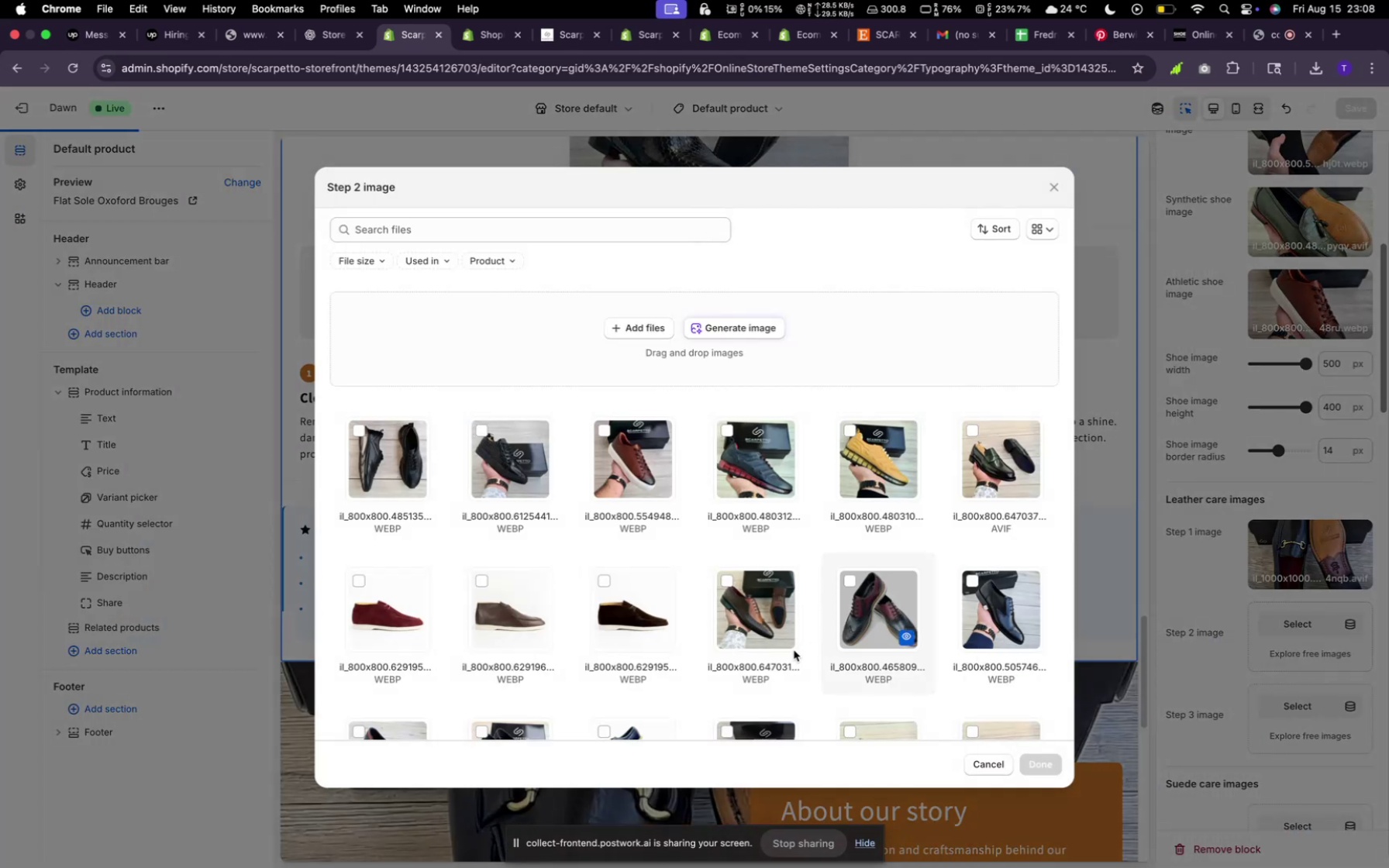 
scroll: coordinate [789, 651], scroll_direction: down, amount: 9.0
 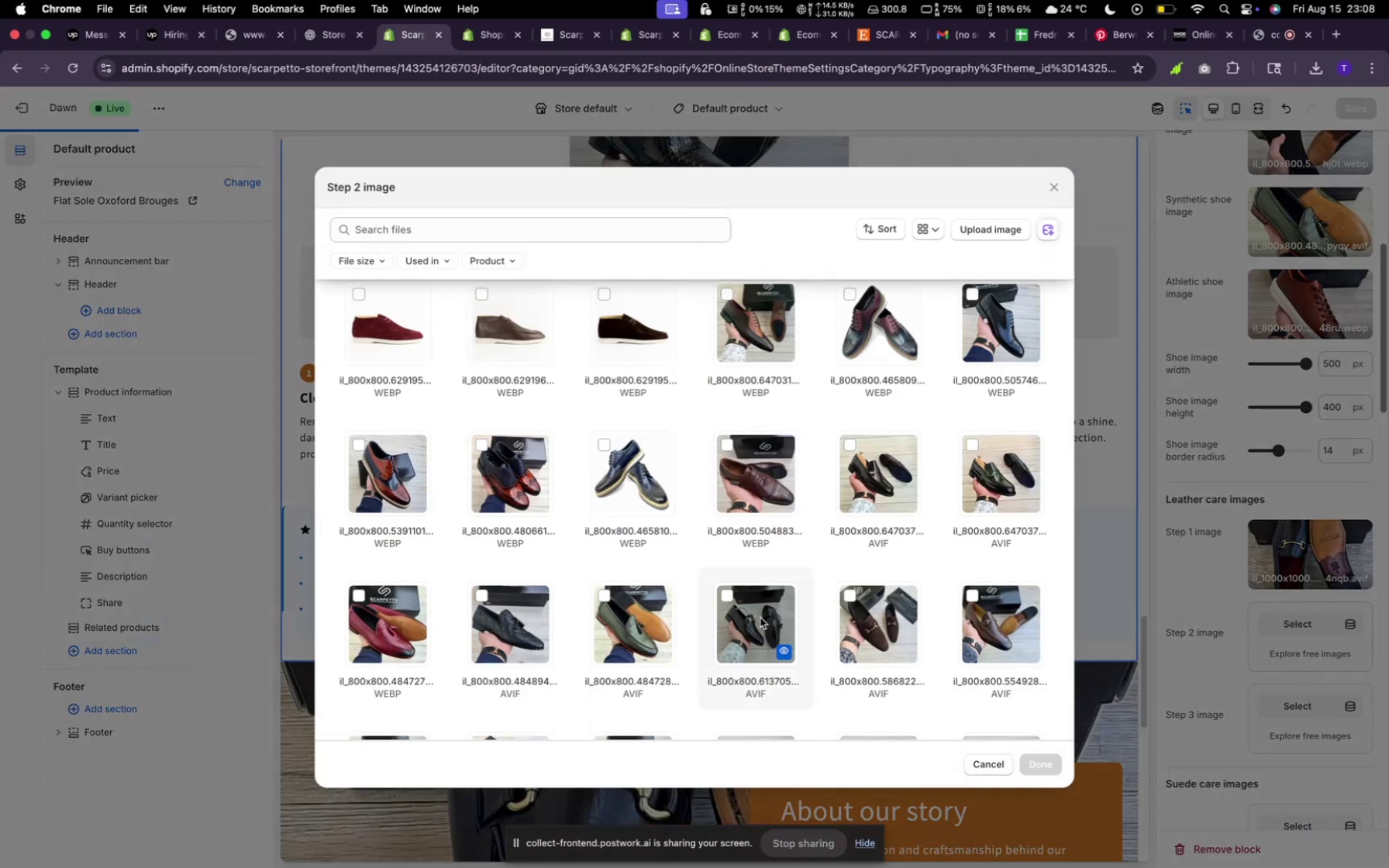 
left_click([760, 618])
 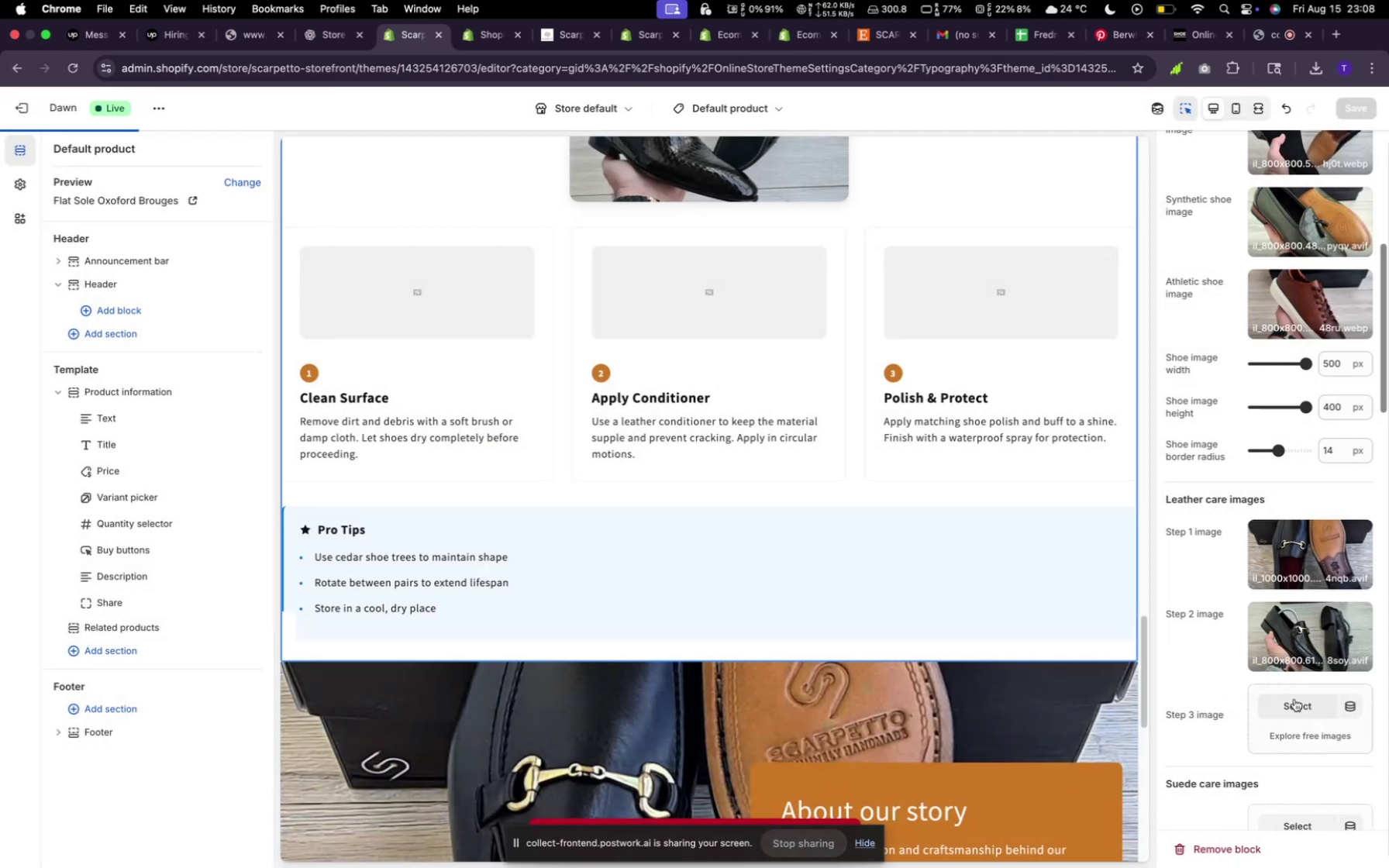 
wait(5.73)
 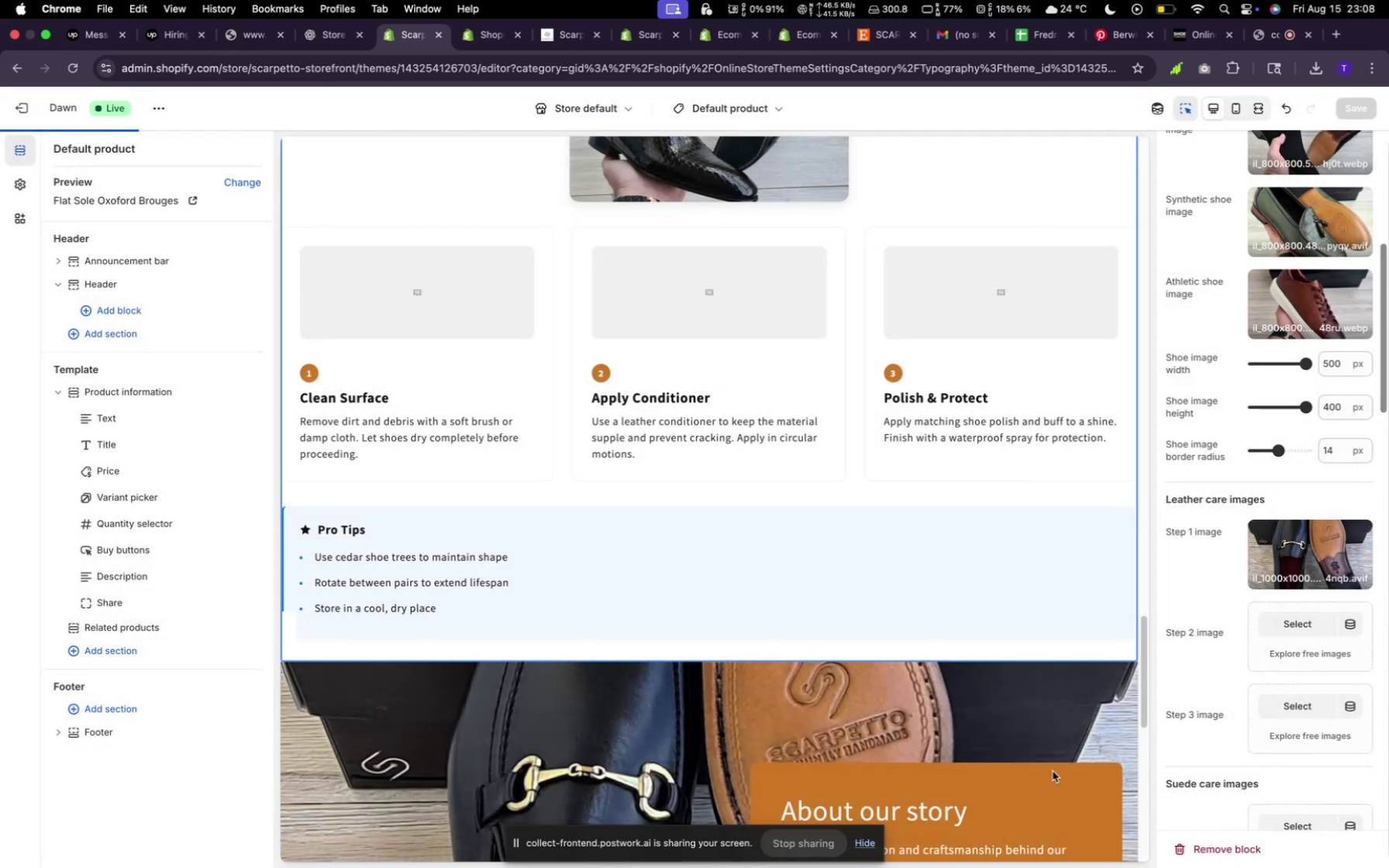 
left_click([1294, 699])
 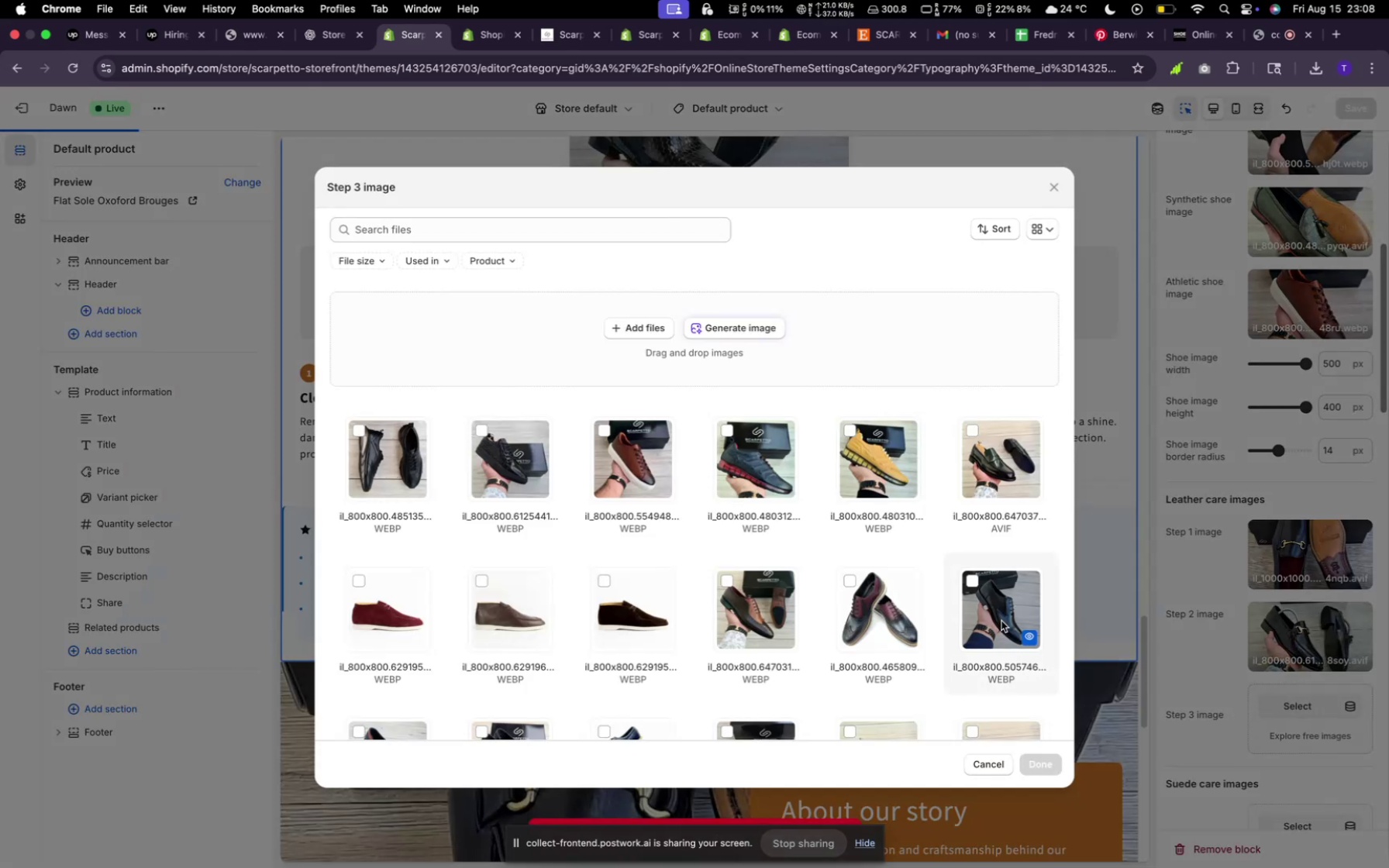 
left_click([1003, 619])
 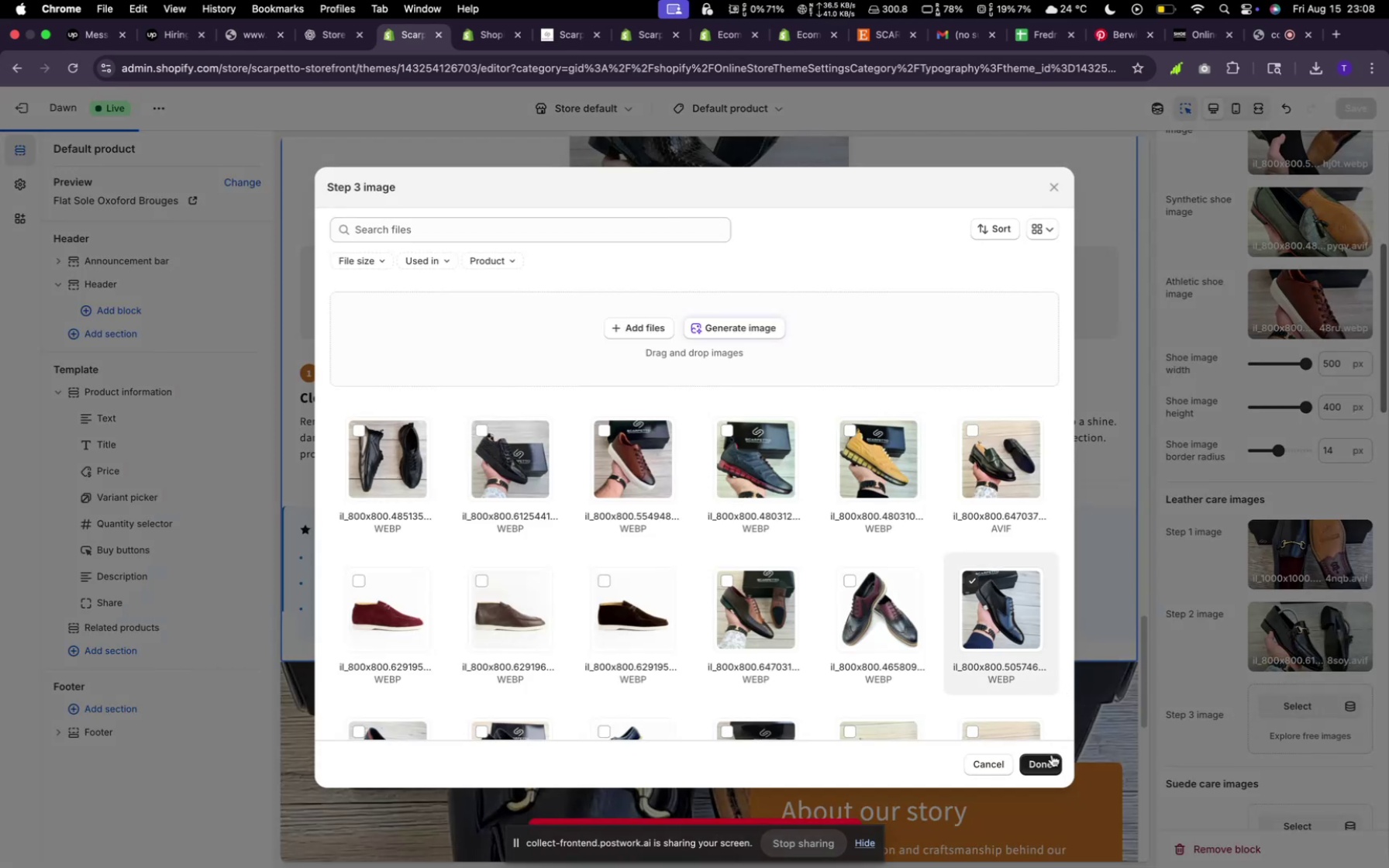 
left_click([1051, 762])
 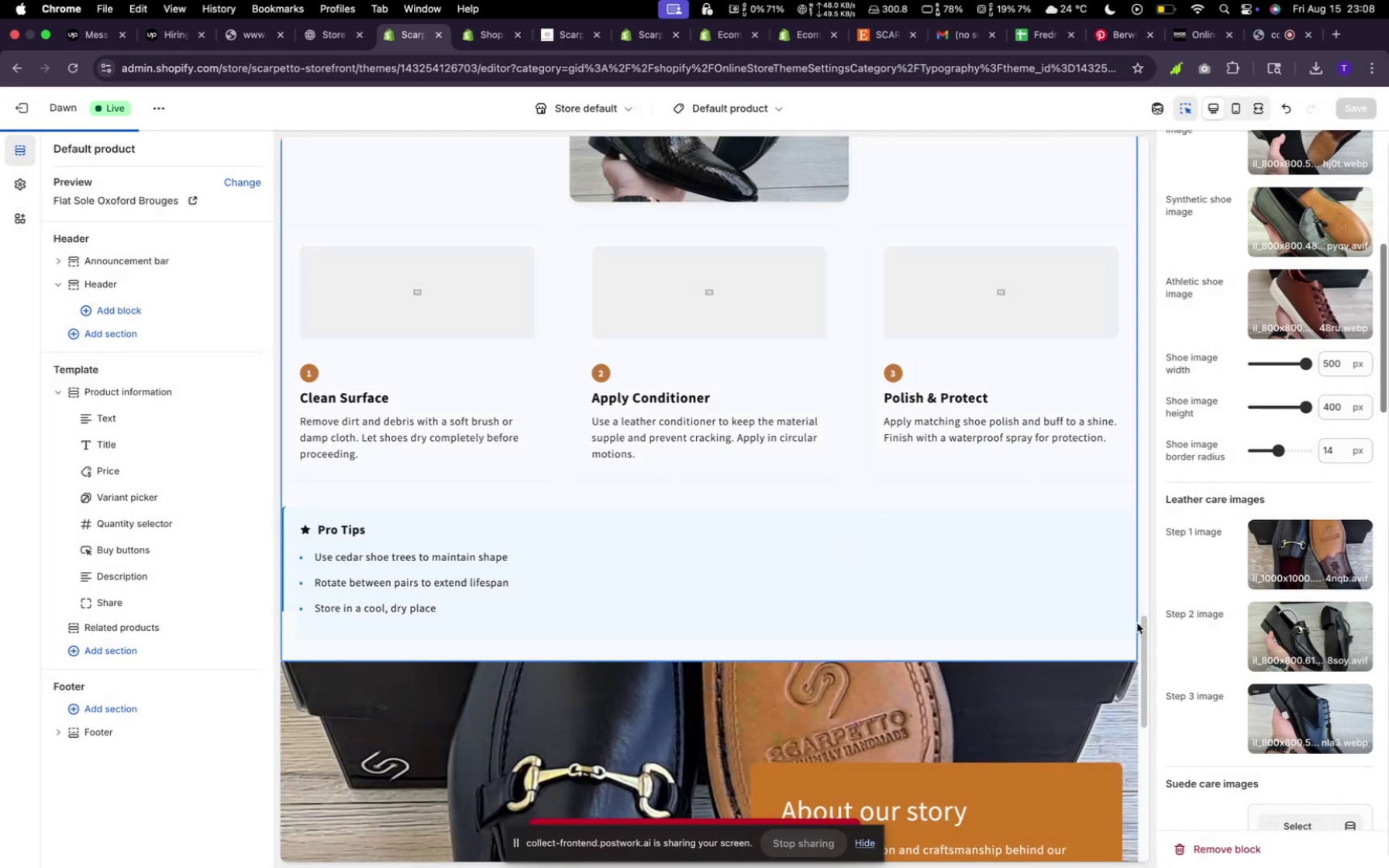 
scroll: coordinate [1219, 658], scroll_direction: down, amount: 7.0
 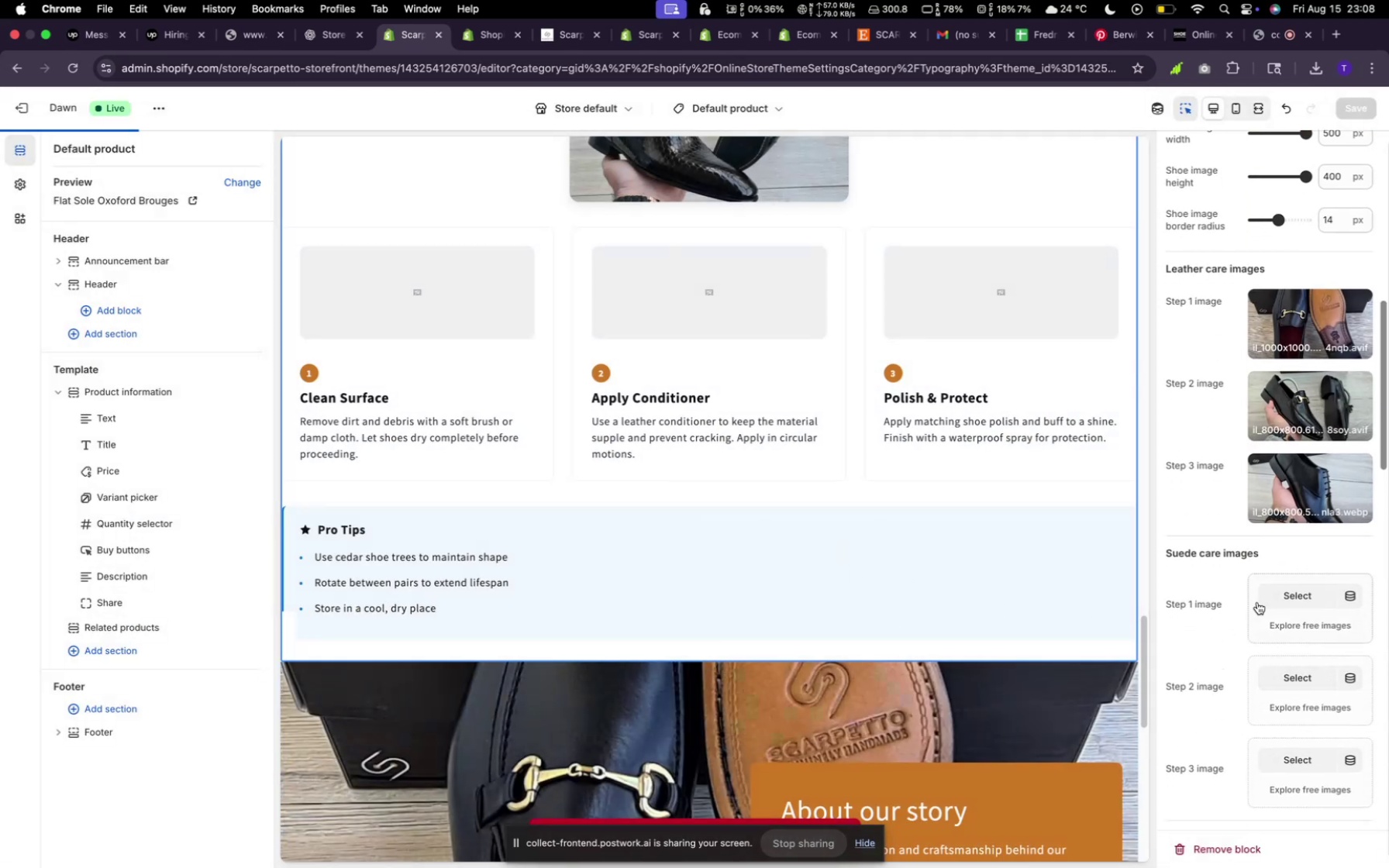 
left_click([1263, 598])
 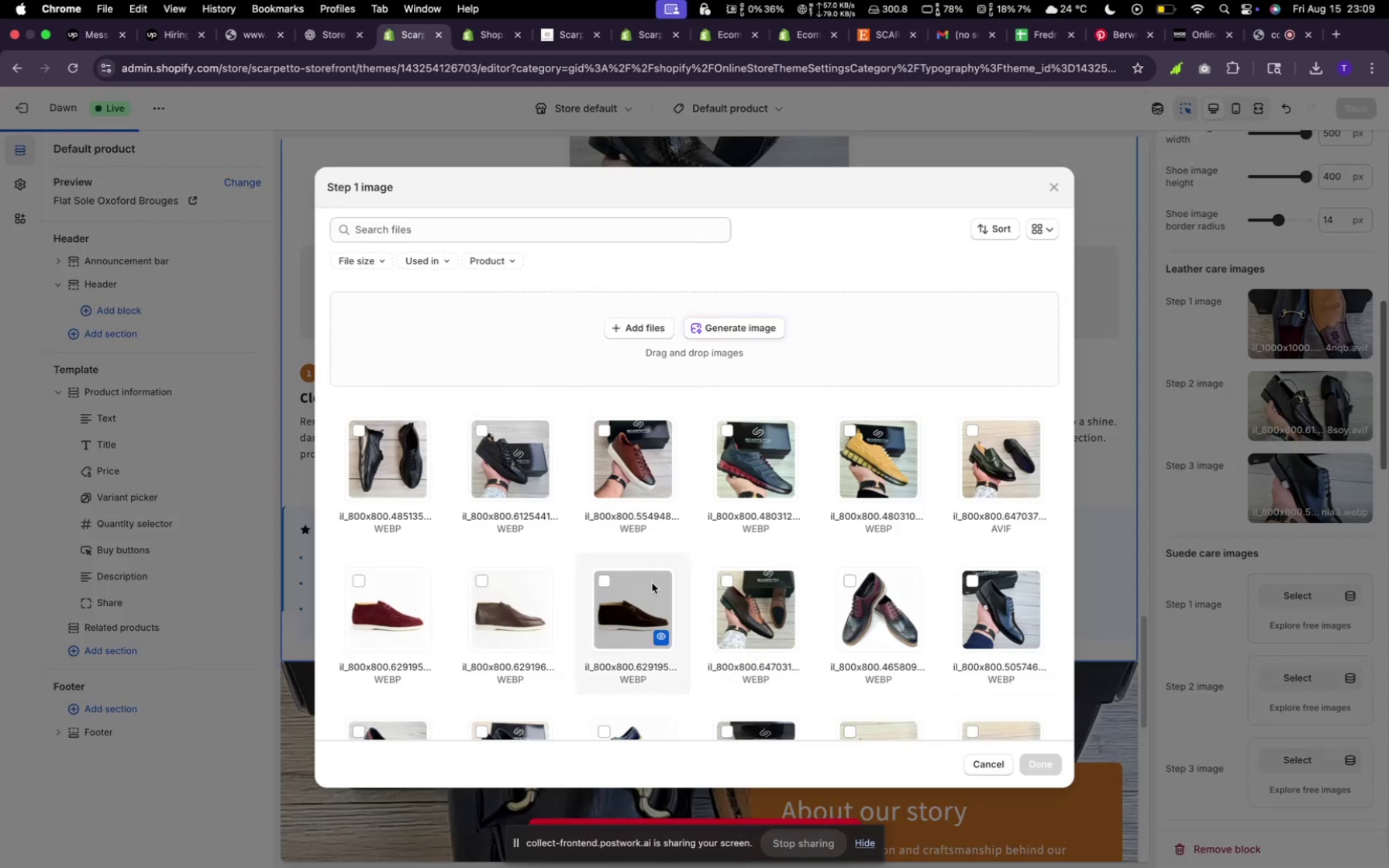 
left_click([651, 584])
 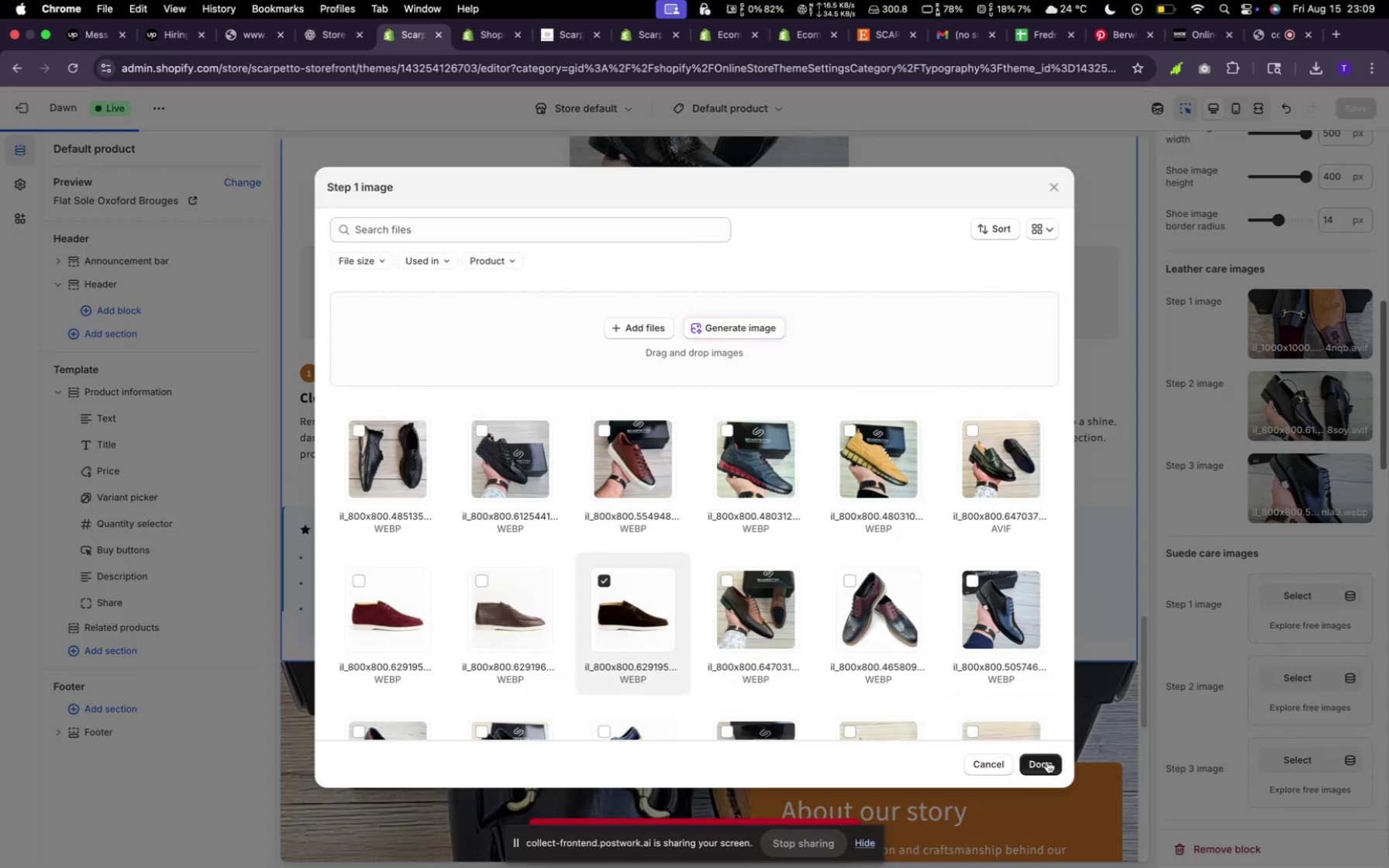 
left_click([1047, 761])
 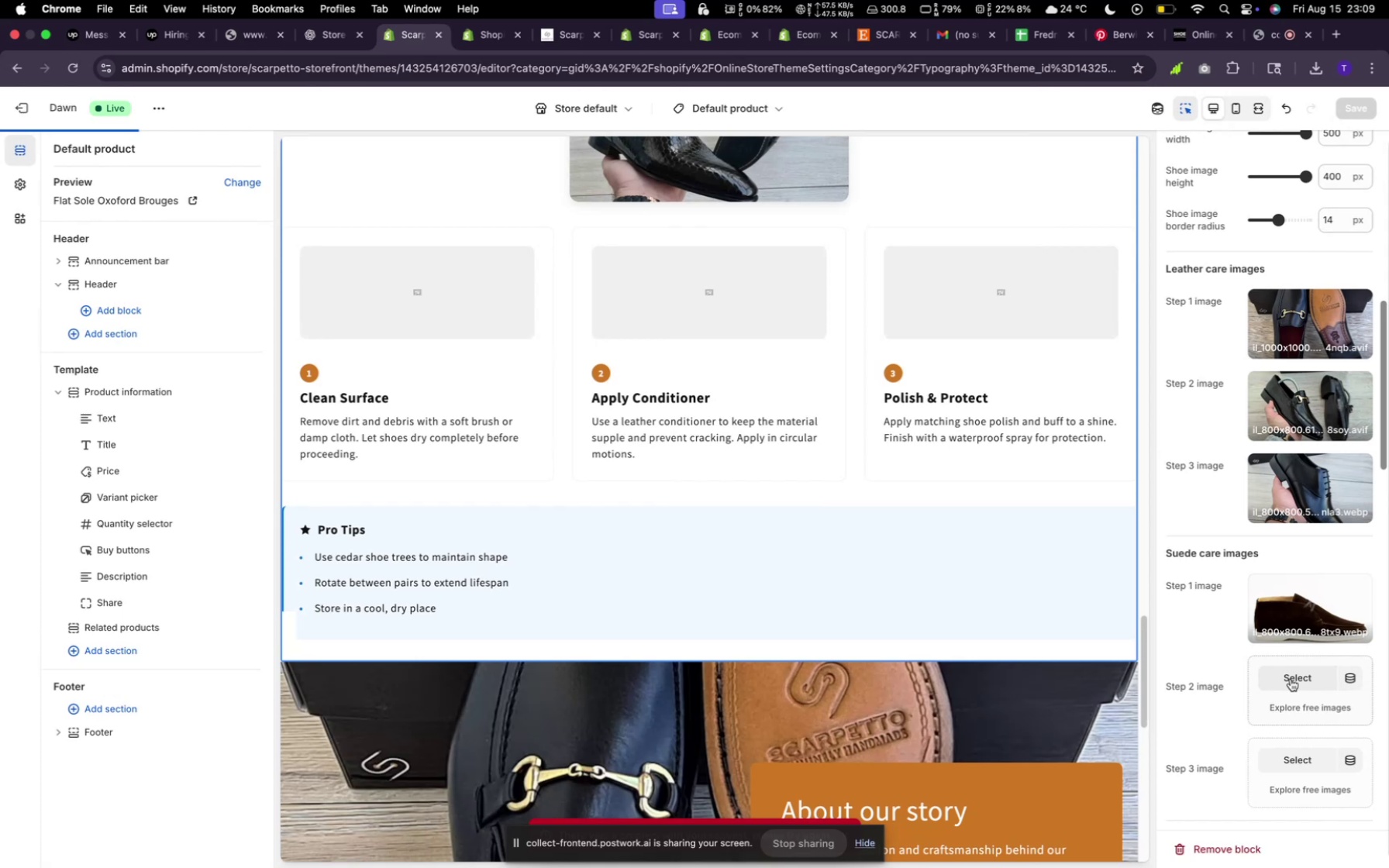 
left_click([1291, 679])
 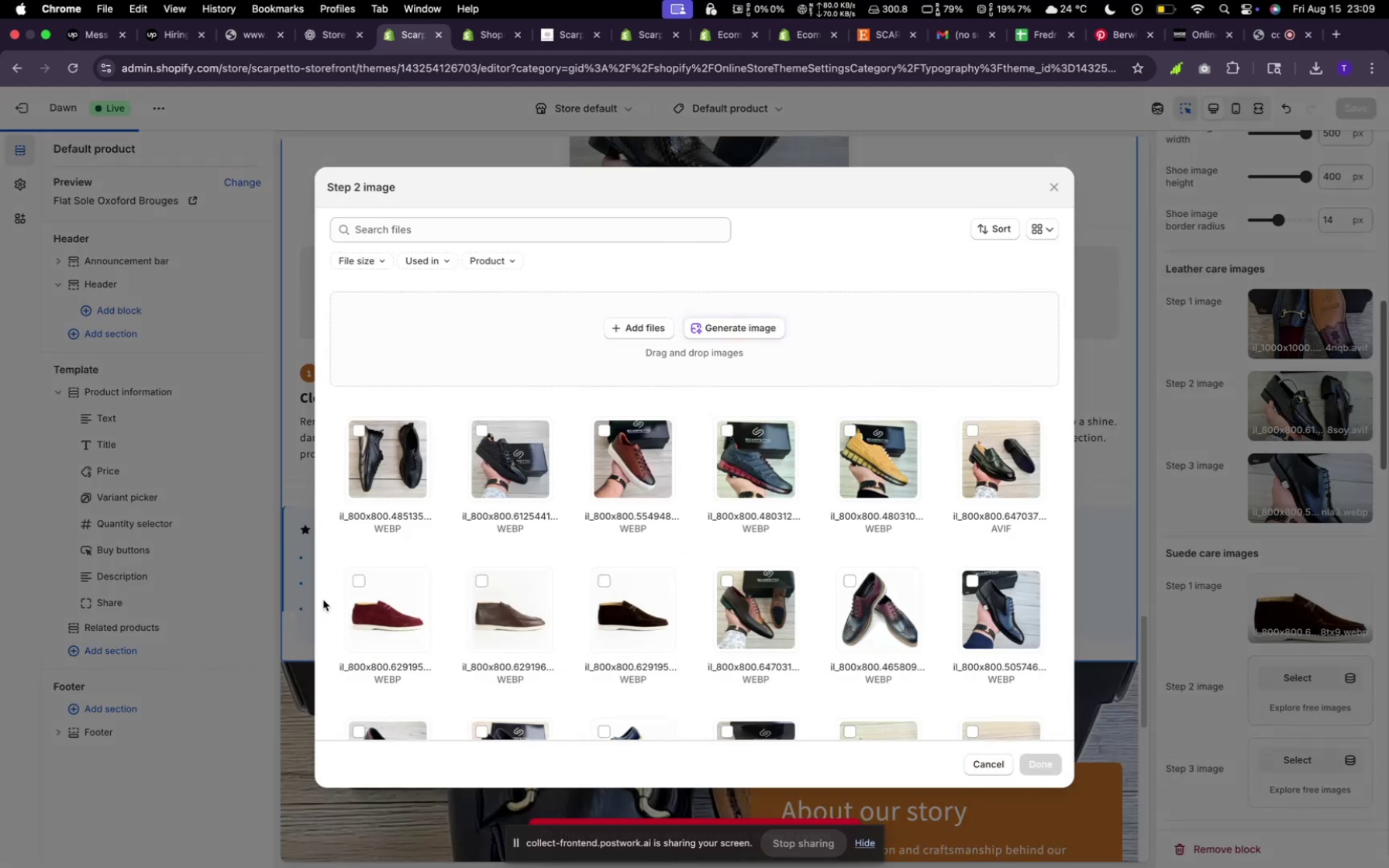 
left_click([351, 584])
 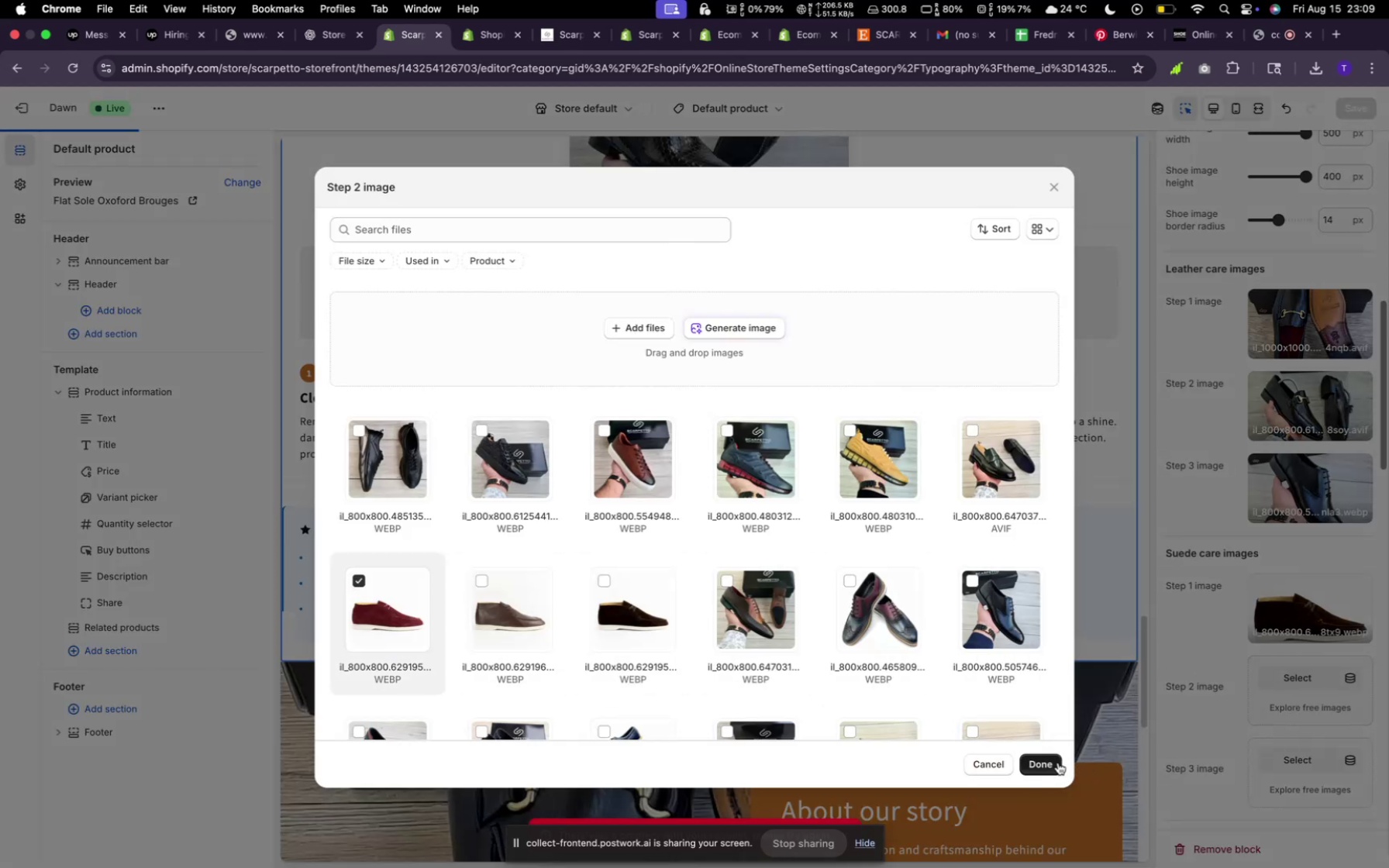 
left_click([1057, 763])
 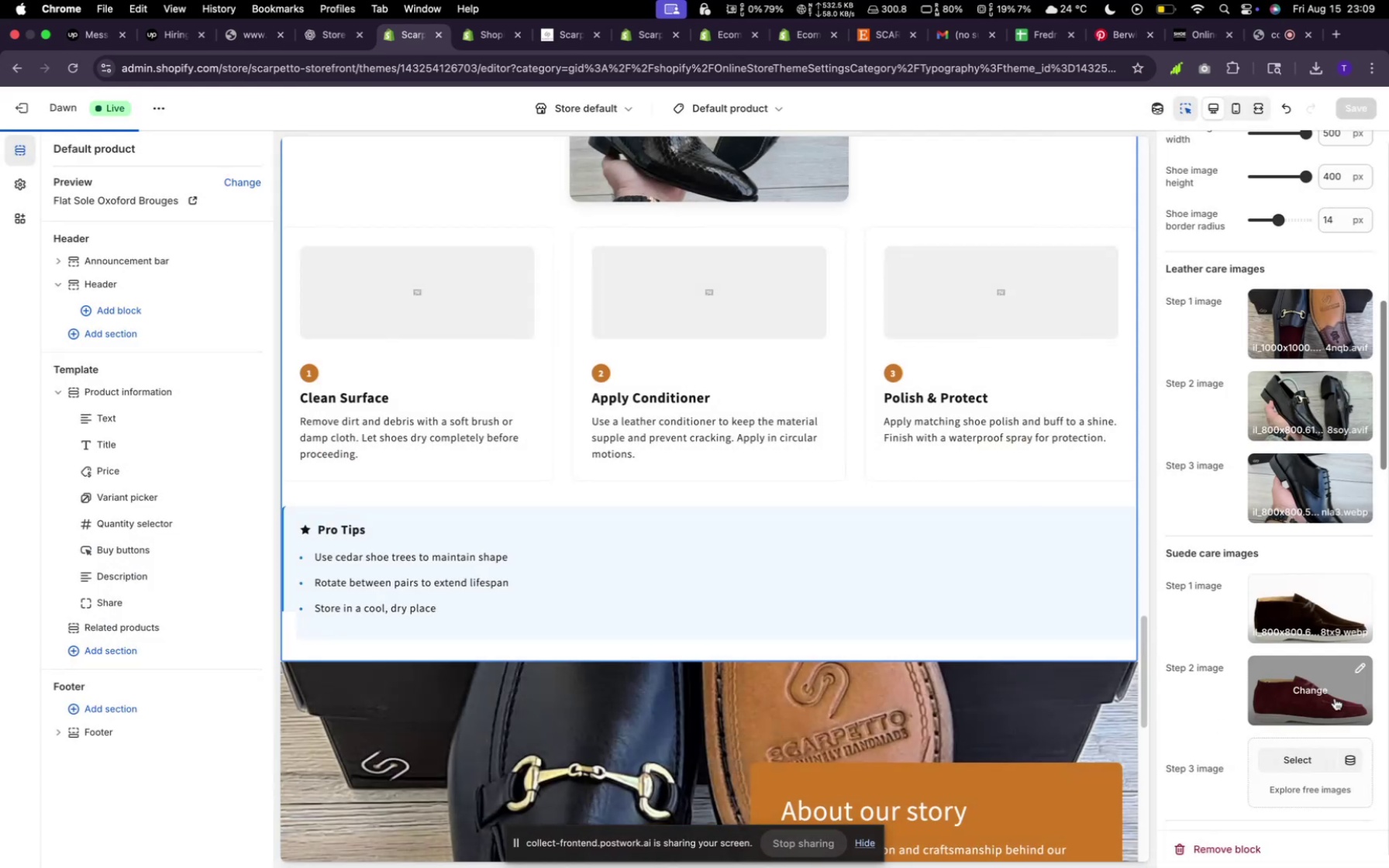 
scroll: coordinate [1331, 714], scroll_direction: down, amount: 5.0
 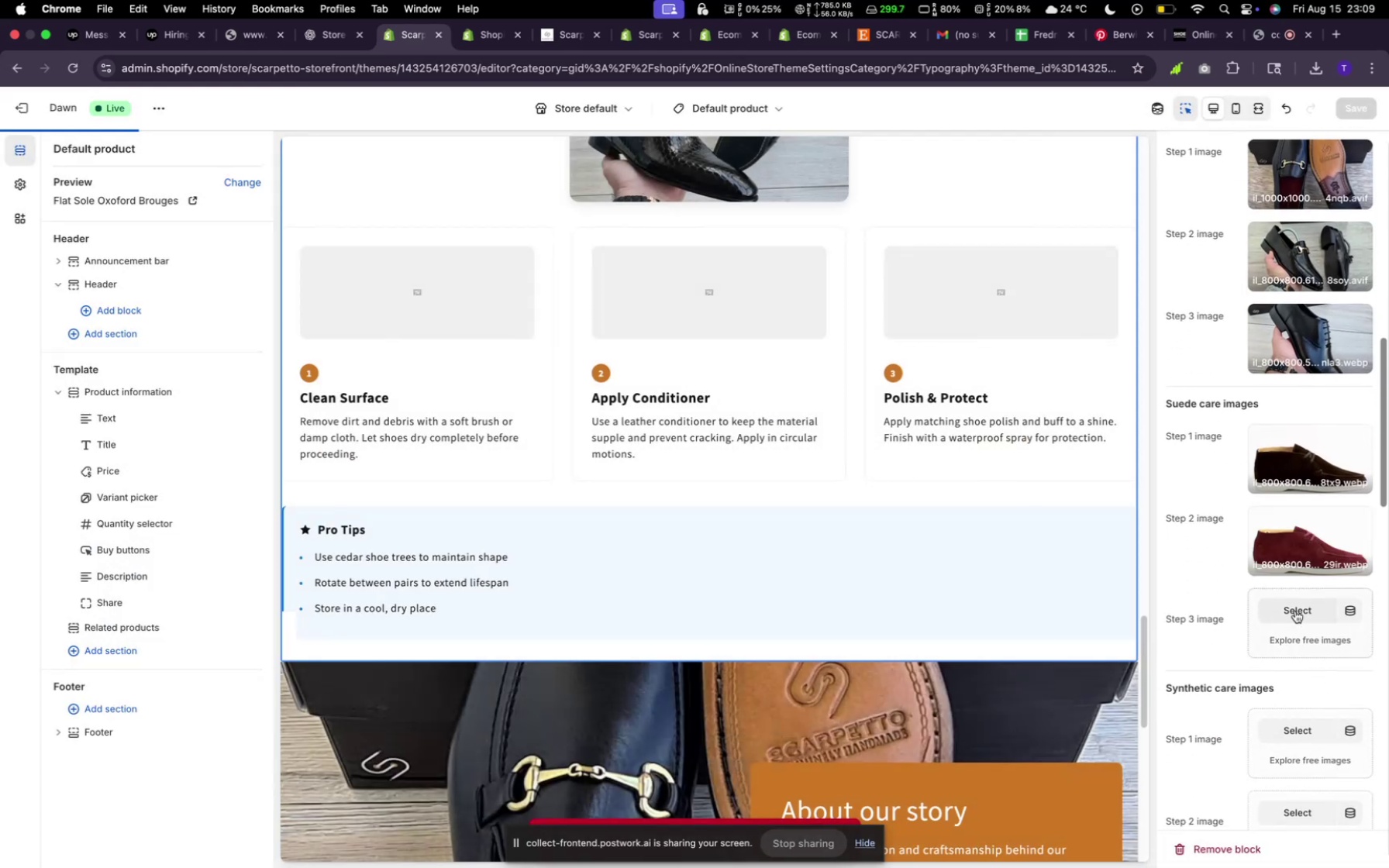 
left_click([1295, 611])
 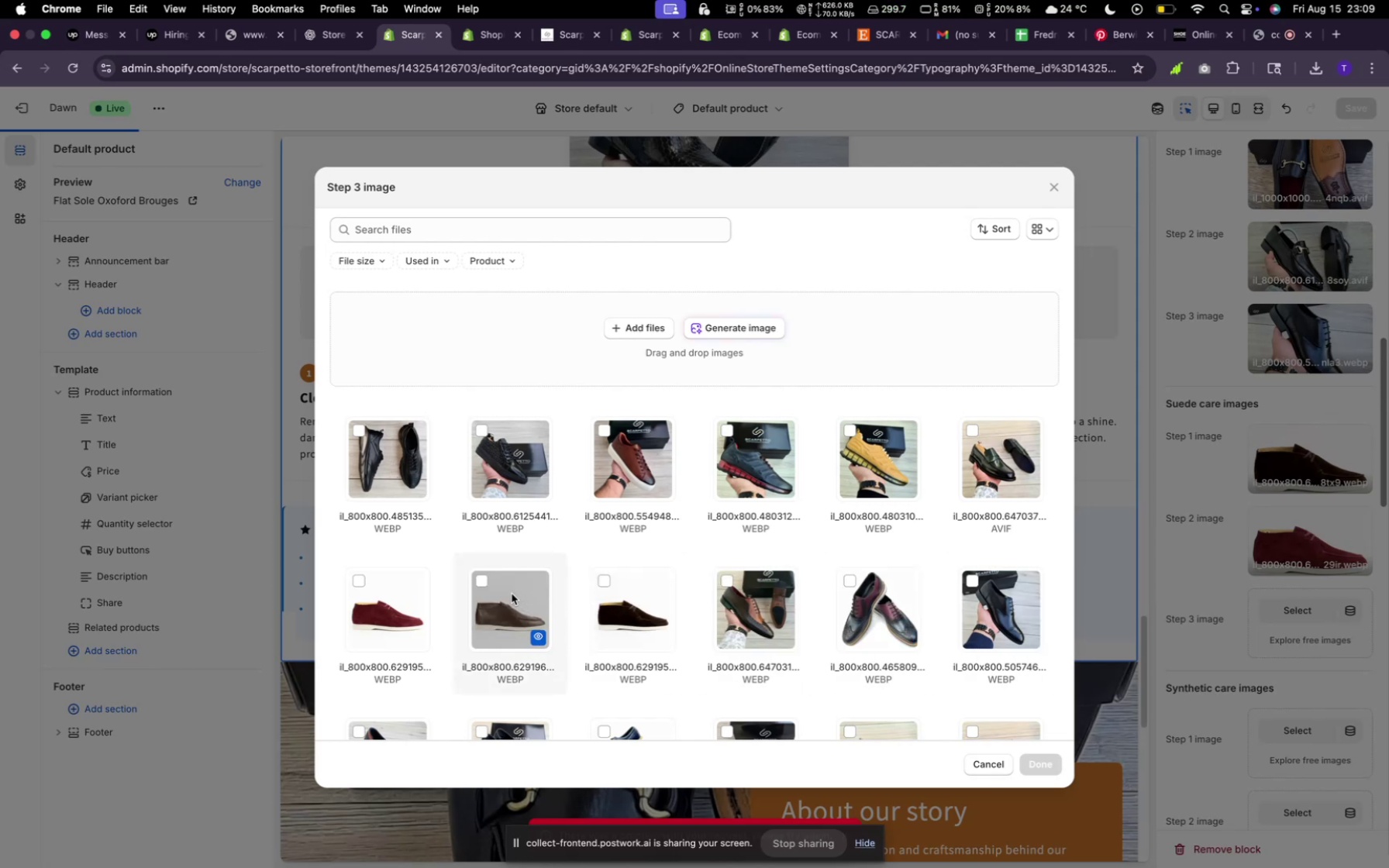 
wait(5.73)
 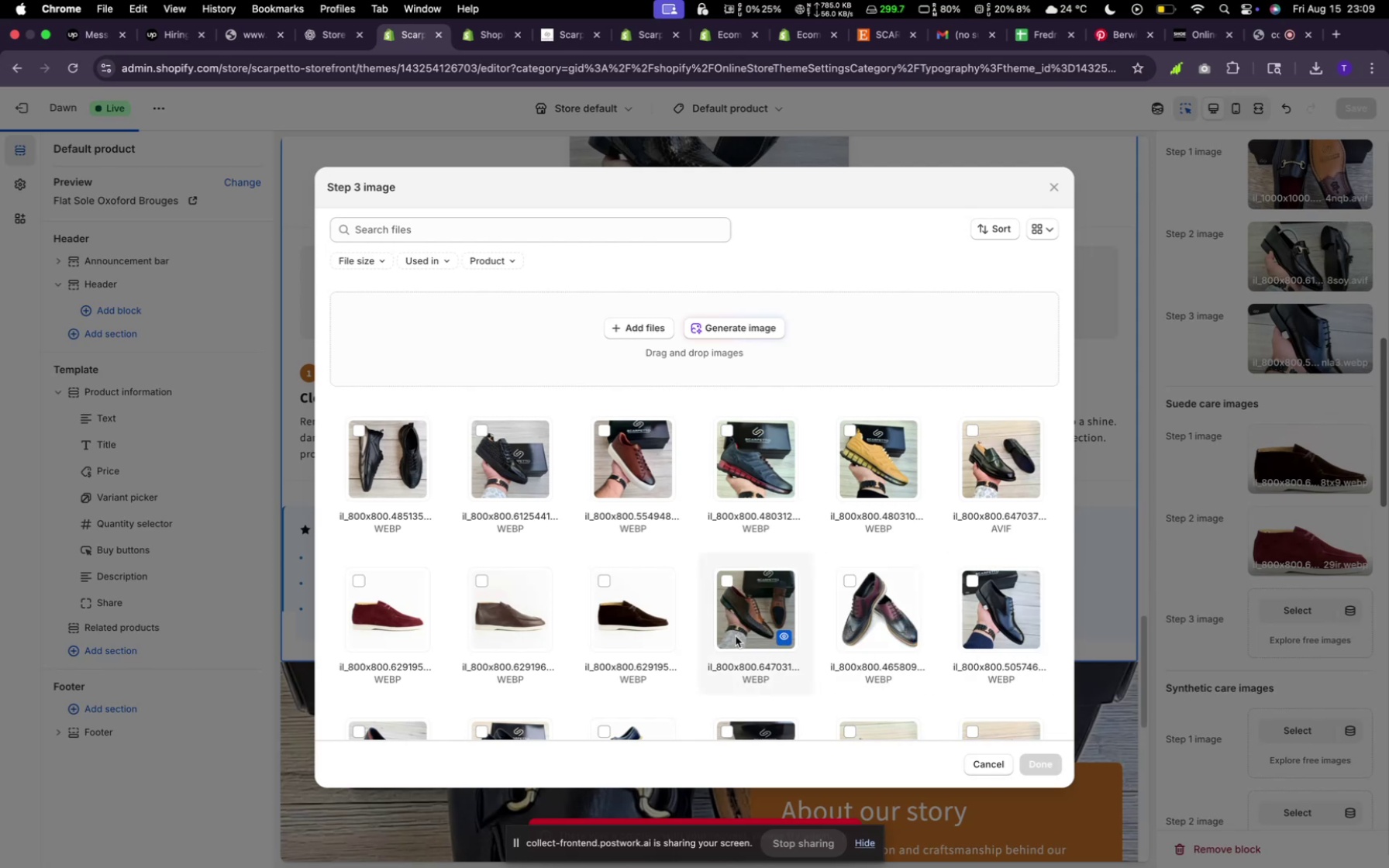 
scroll: coordinate [520, 572], scroll_direction: down, amount: 20.0
 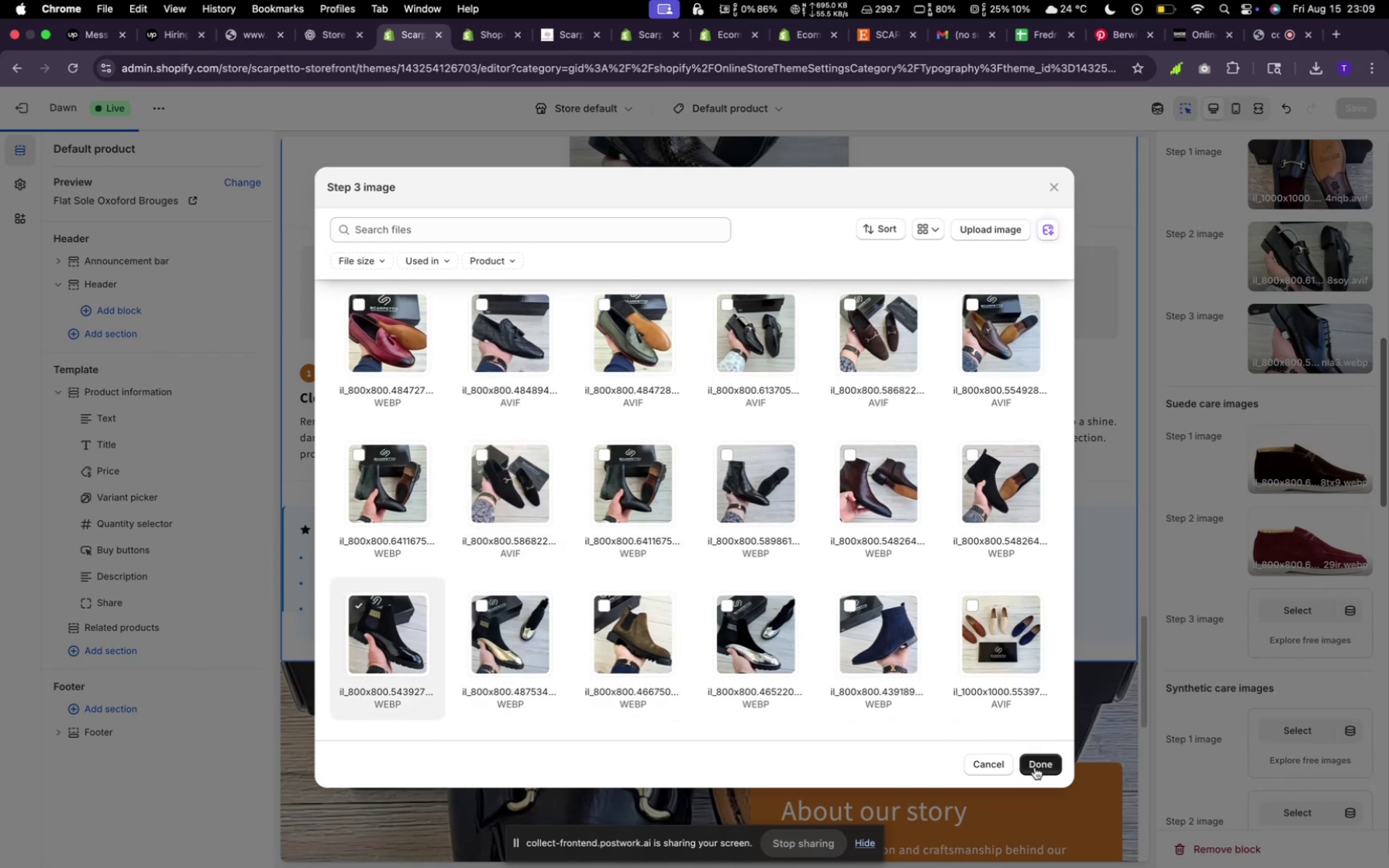 
left_click([1035, 767])
 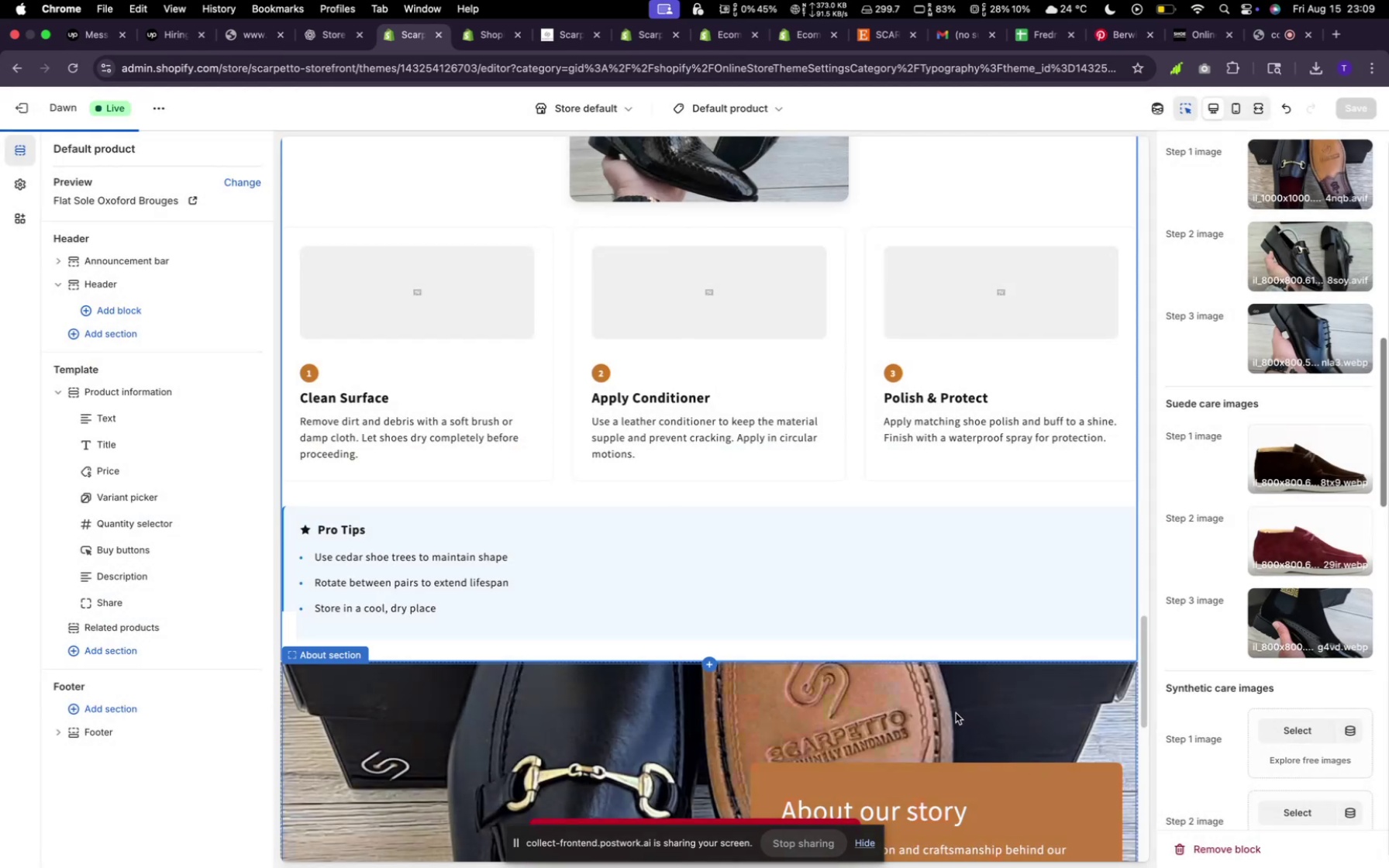 
wait(9.48)
 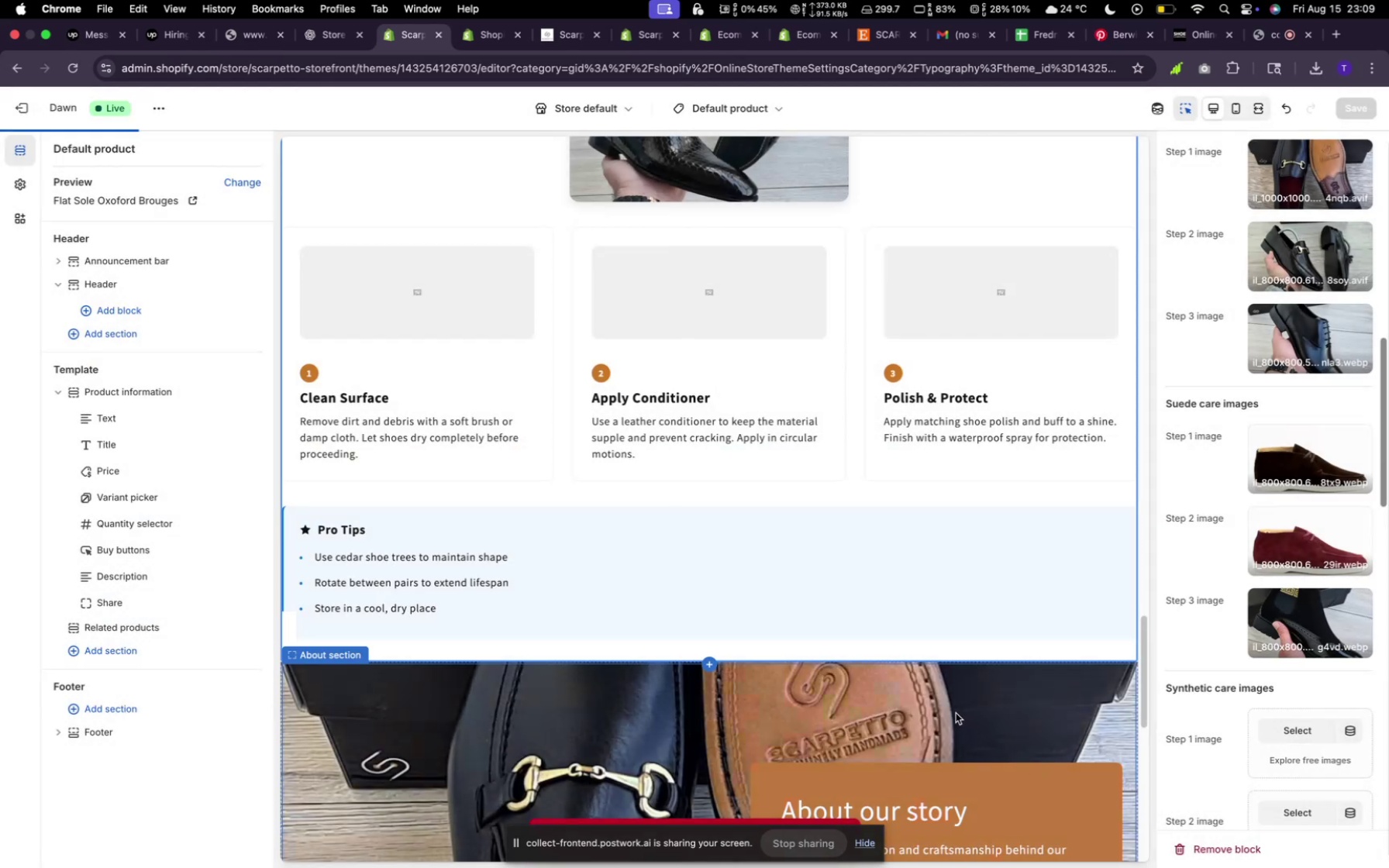 
scroll: coordinate [1233, 581], scroll_direction: down, amount: 6.0
 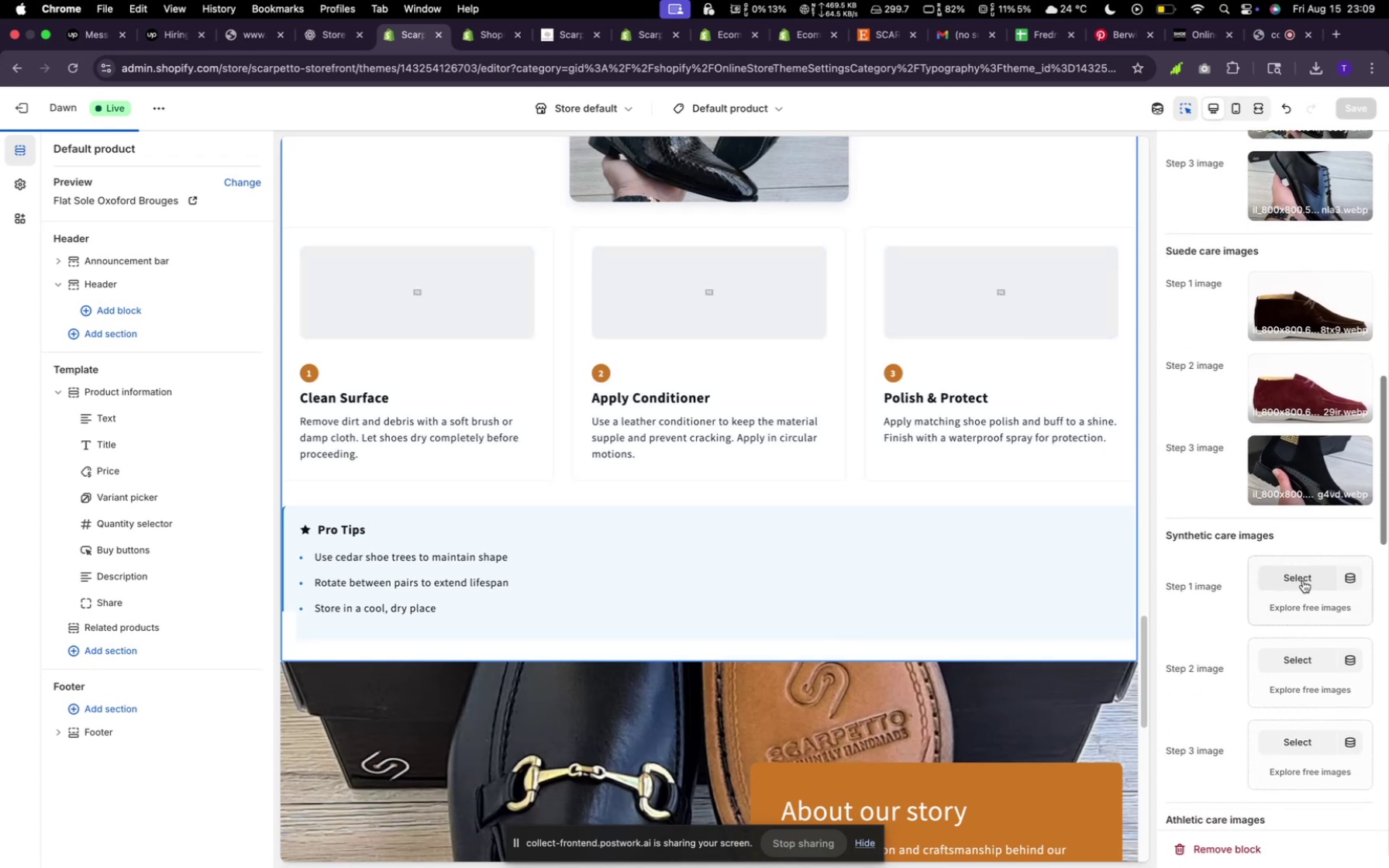 
left_click([1303, 580])
 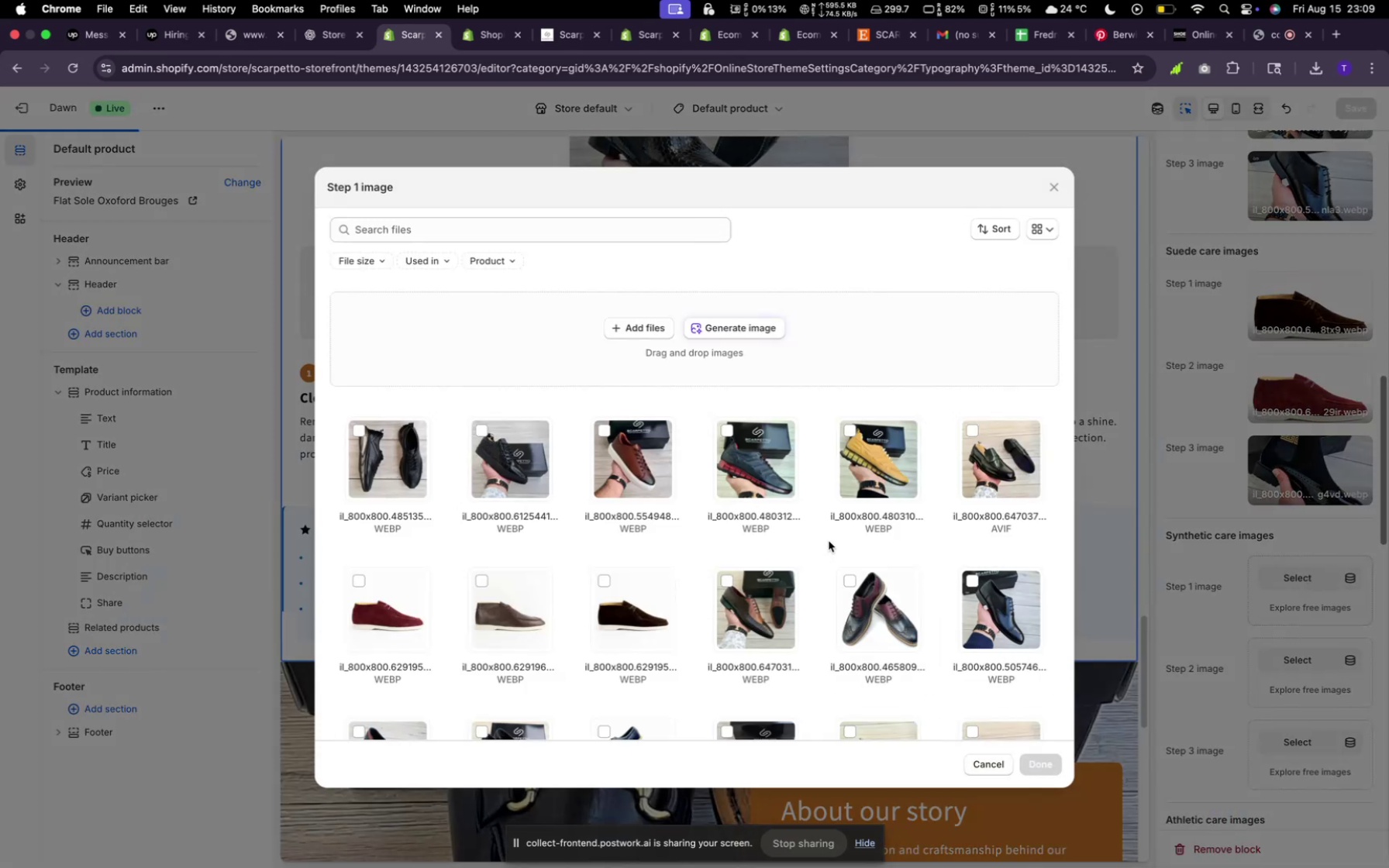 
left_click([877, 479])
 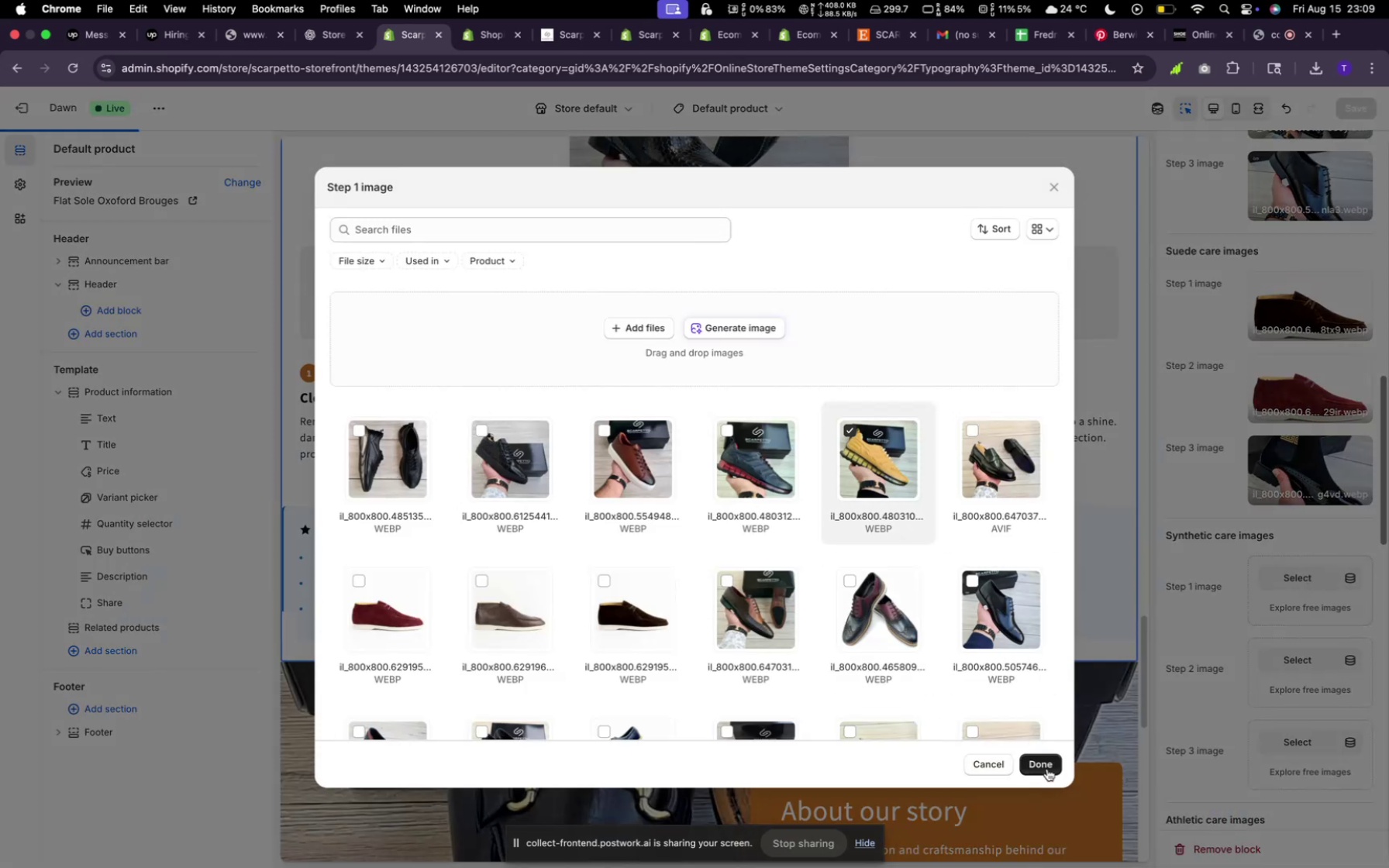 
left_click([1047, 769])
 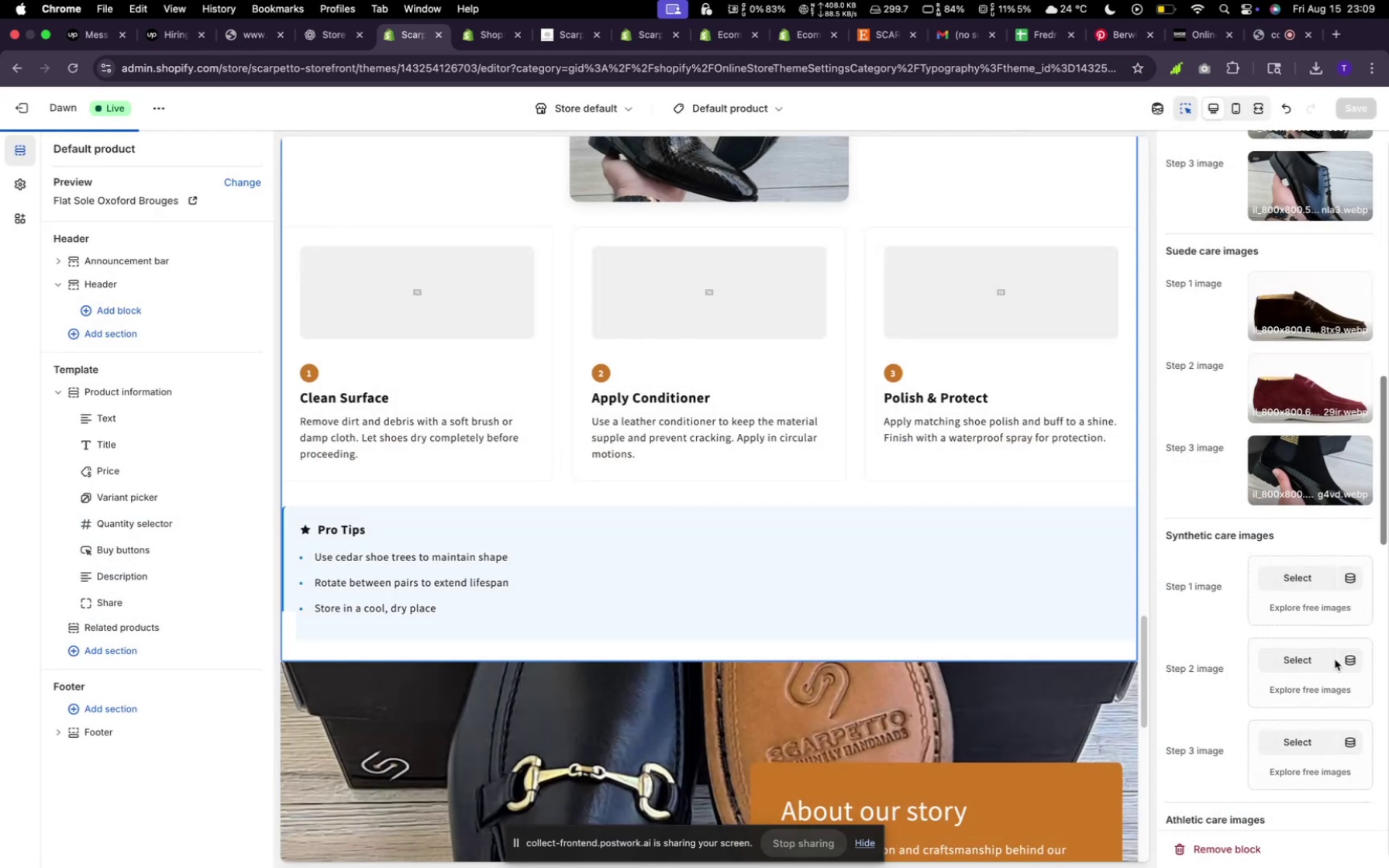 
mouse_move([1315, 655])
 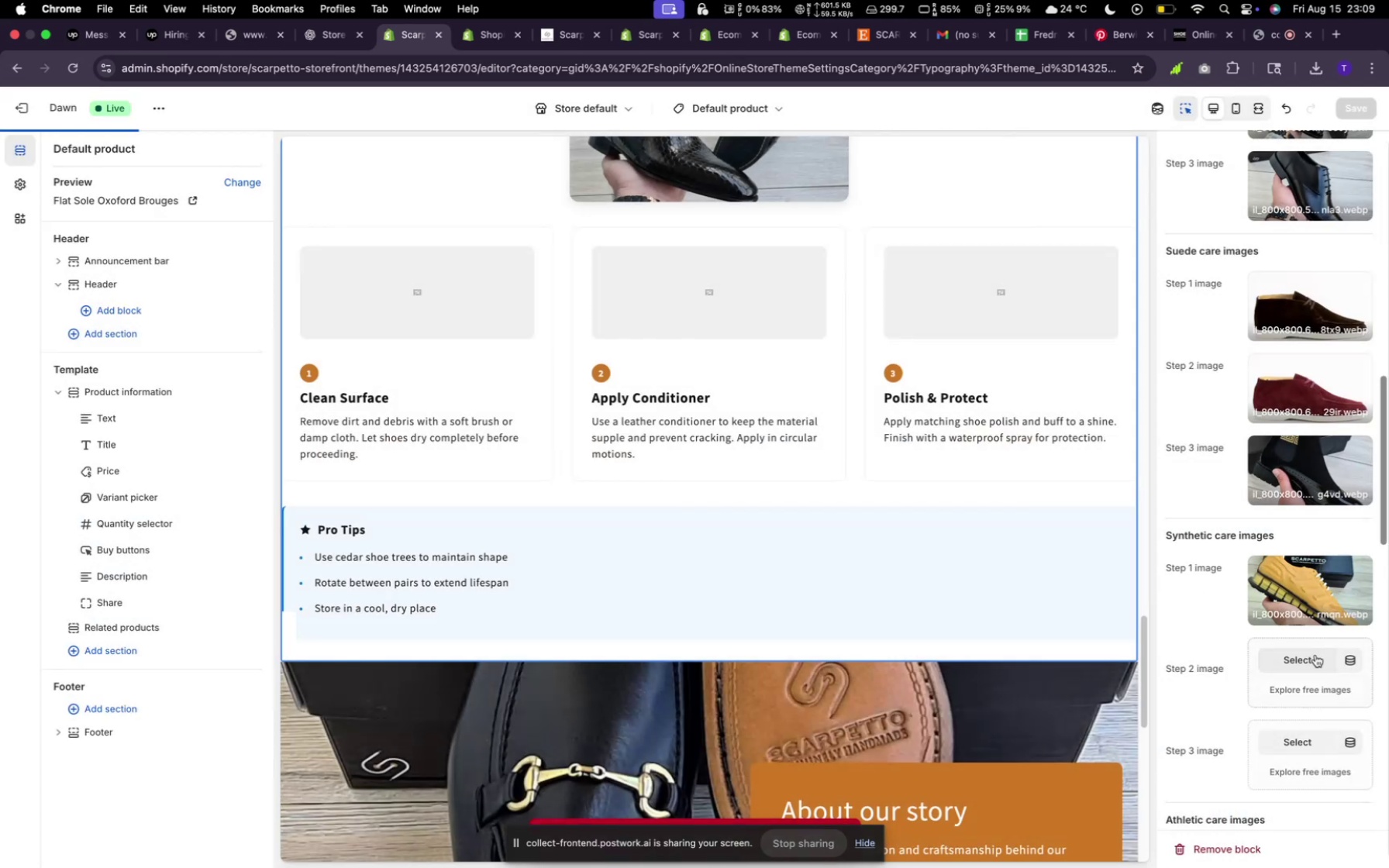 
left_click([1315, 655])
 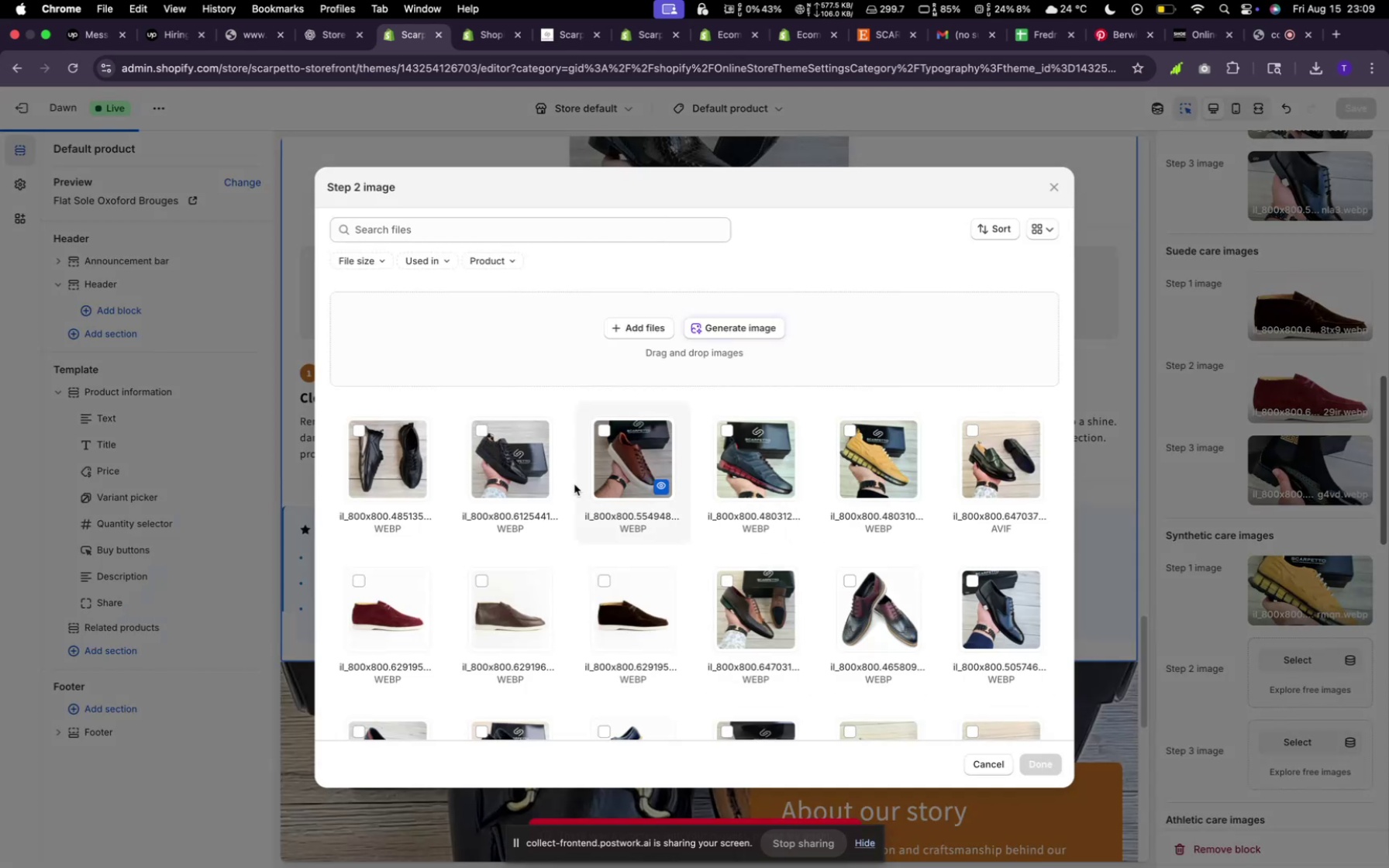 
left_click([532, 439])
 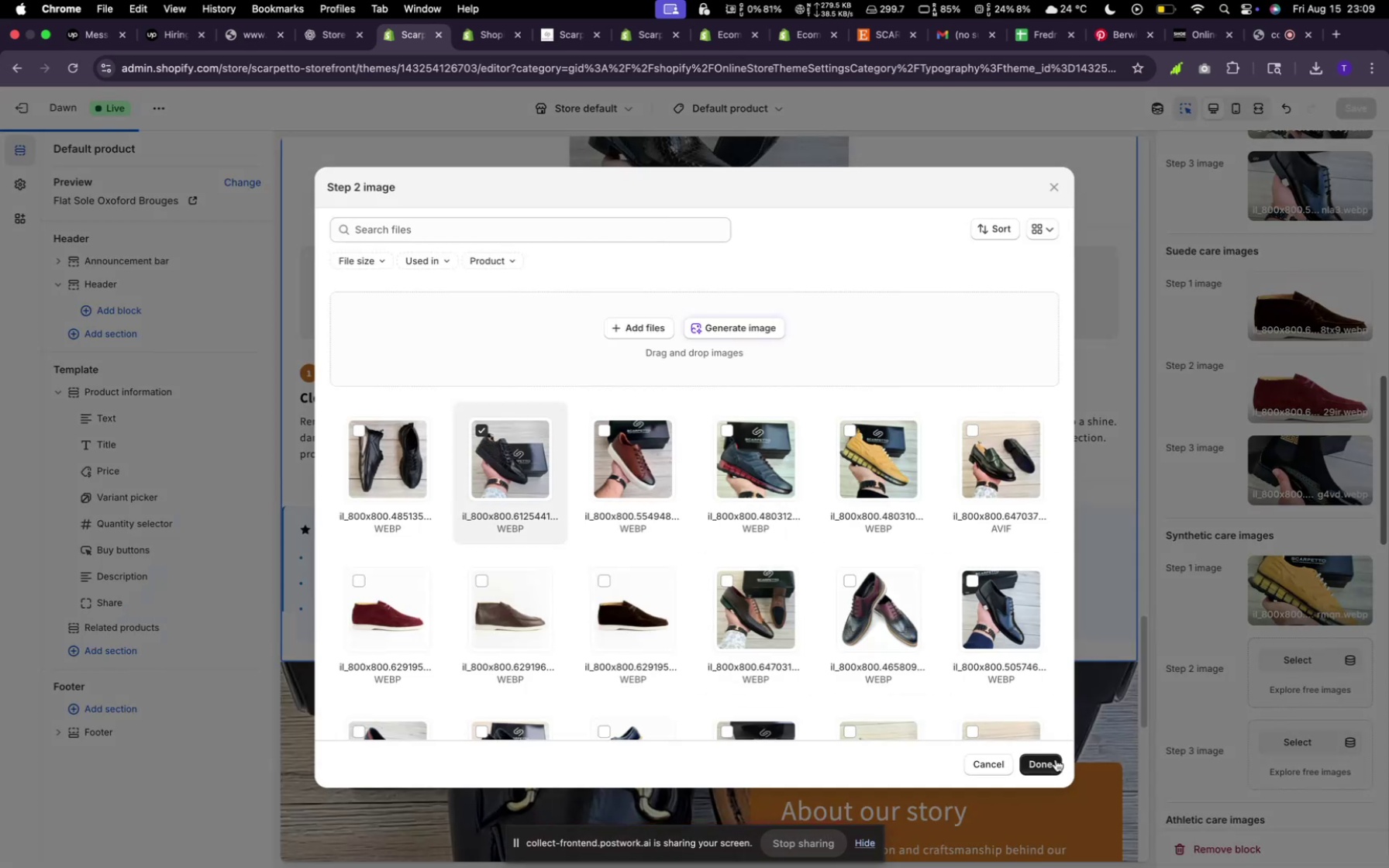 
left_click([1056, 760])
 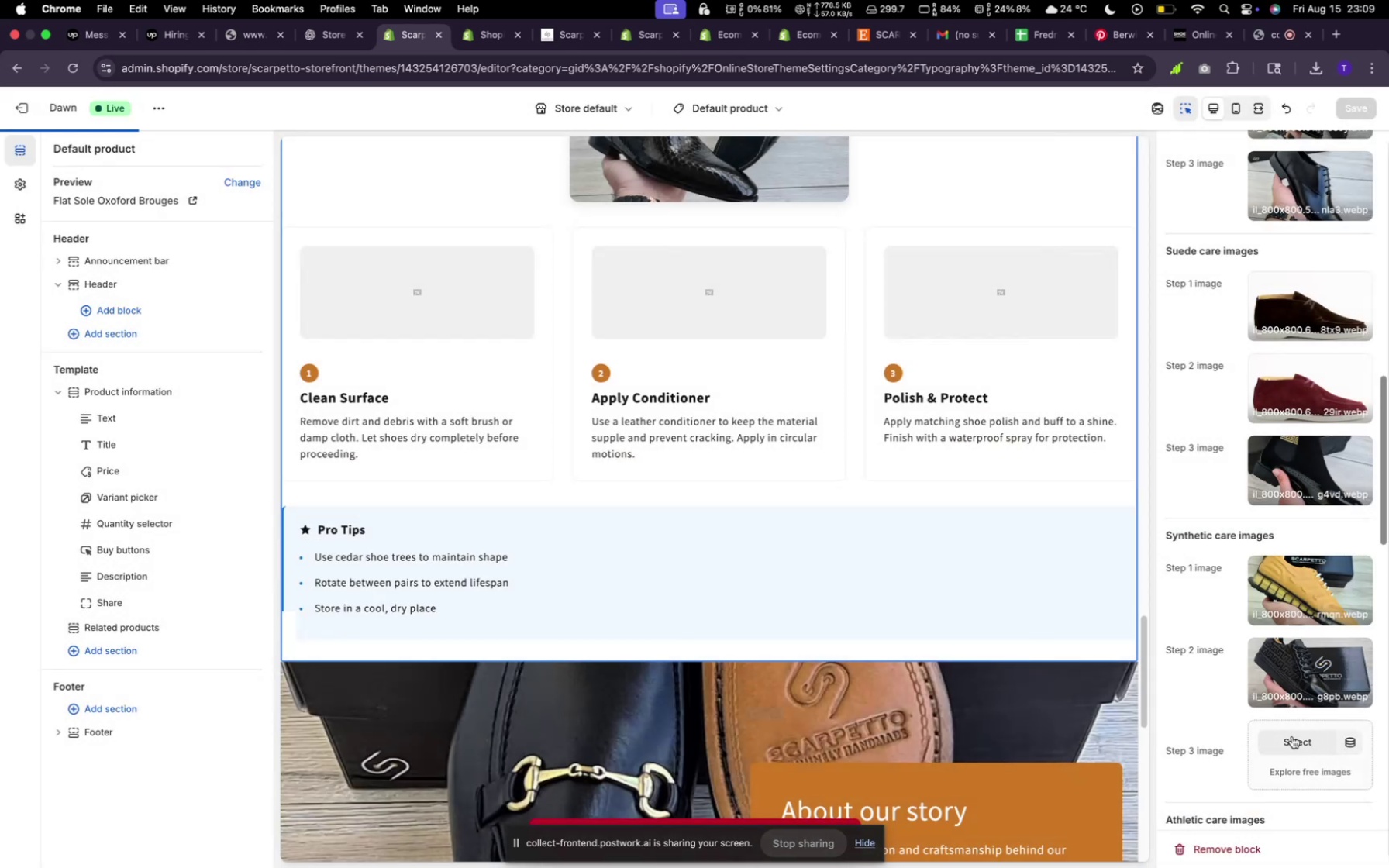 
left_click([1292, 736])
 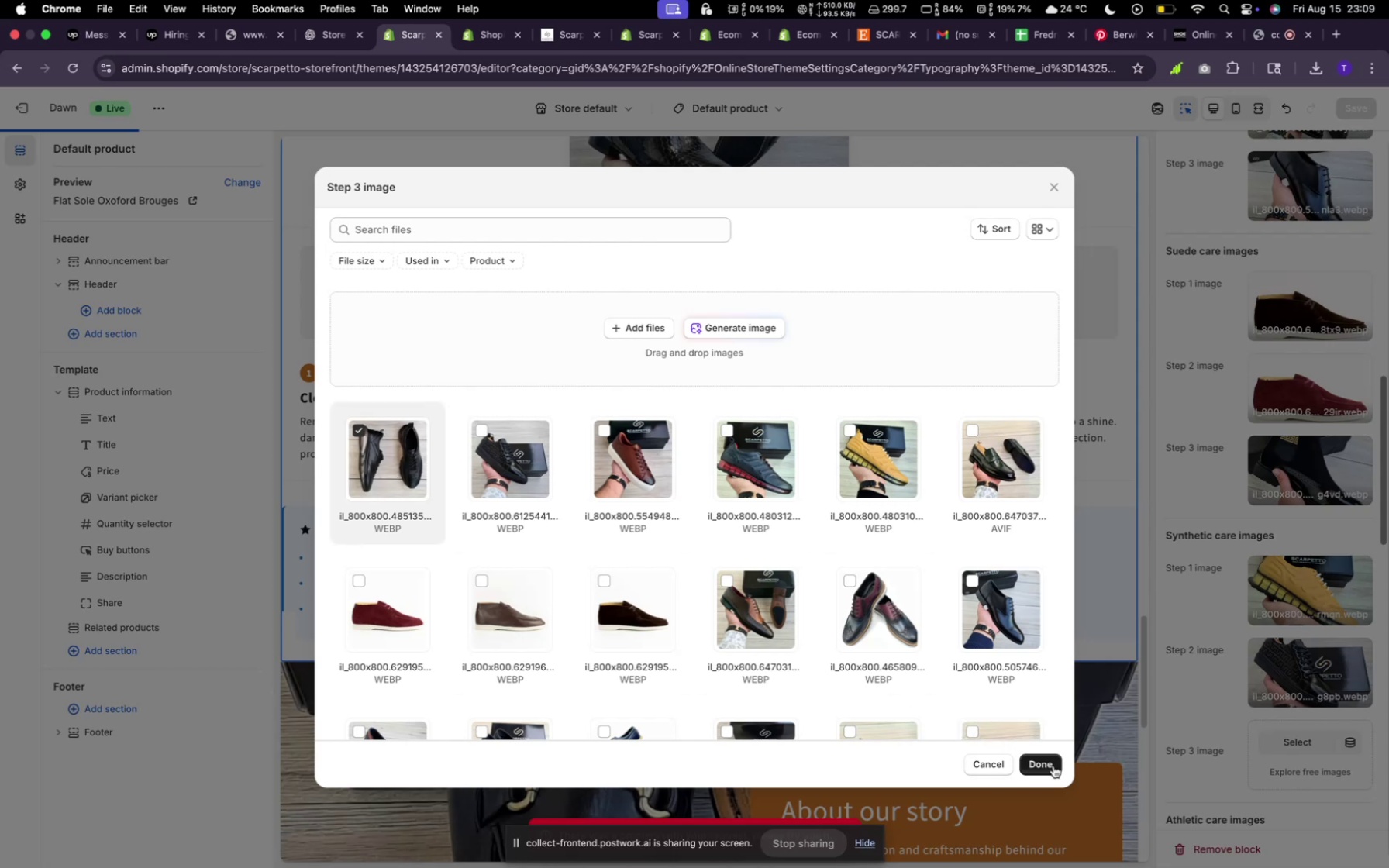 
left_click([1052, 764])
 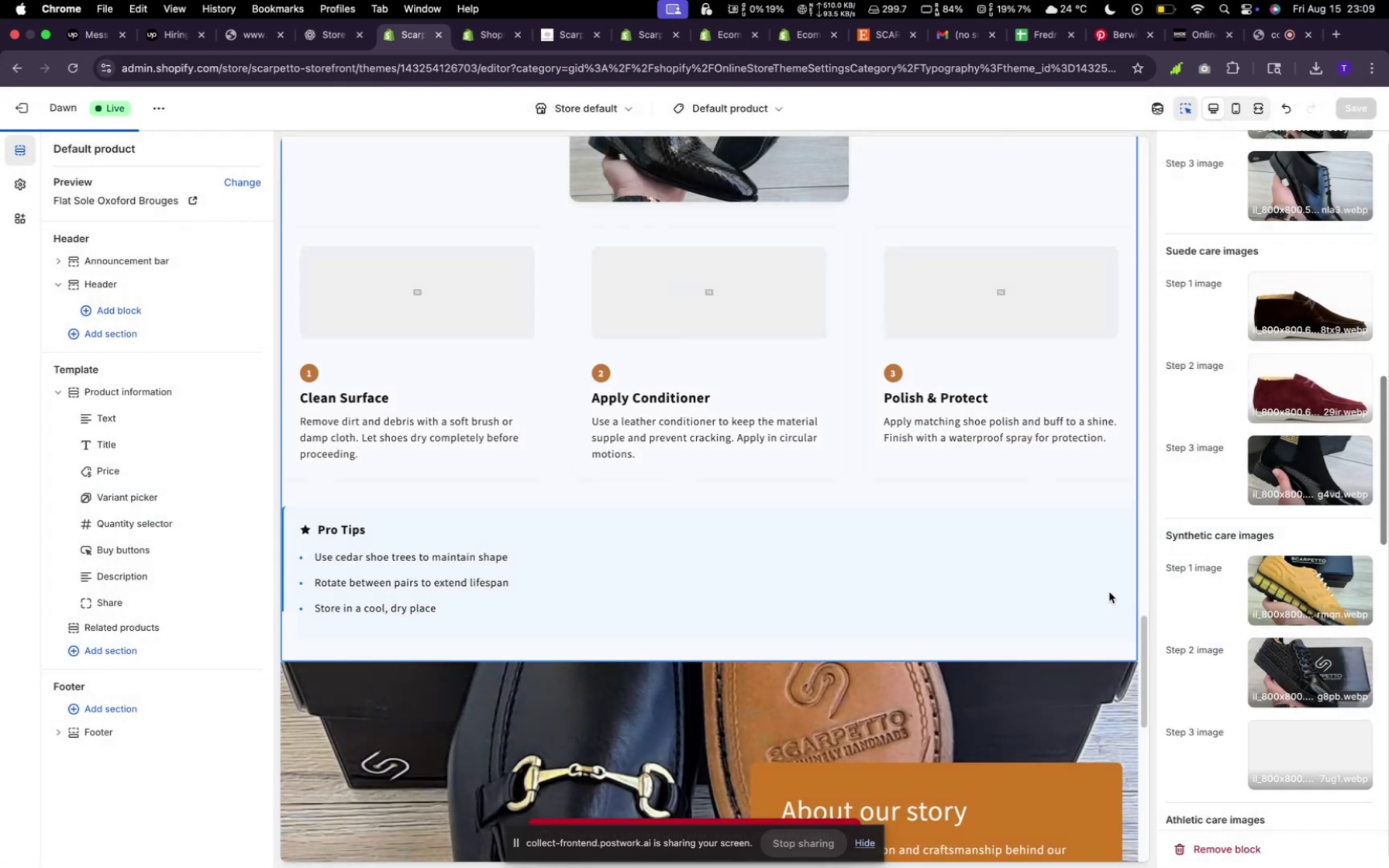 
scroll: coordinate [1293, 643], scroll_direction: down, amount: 25.0
 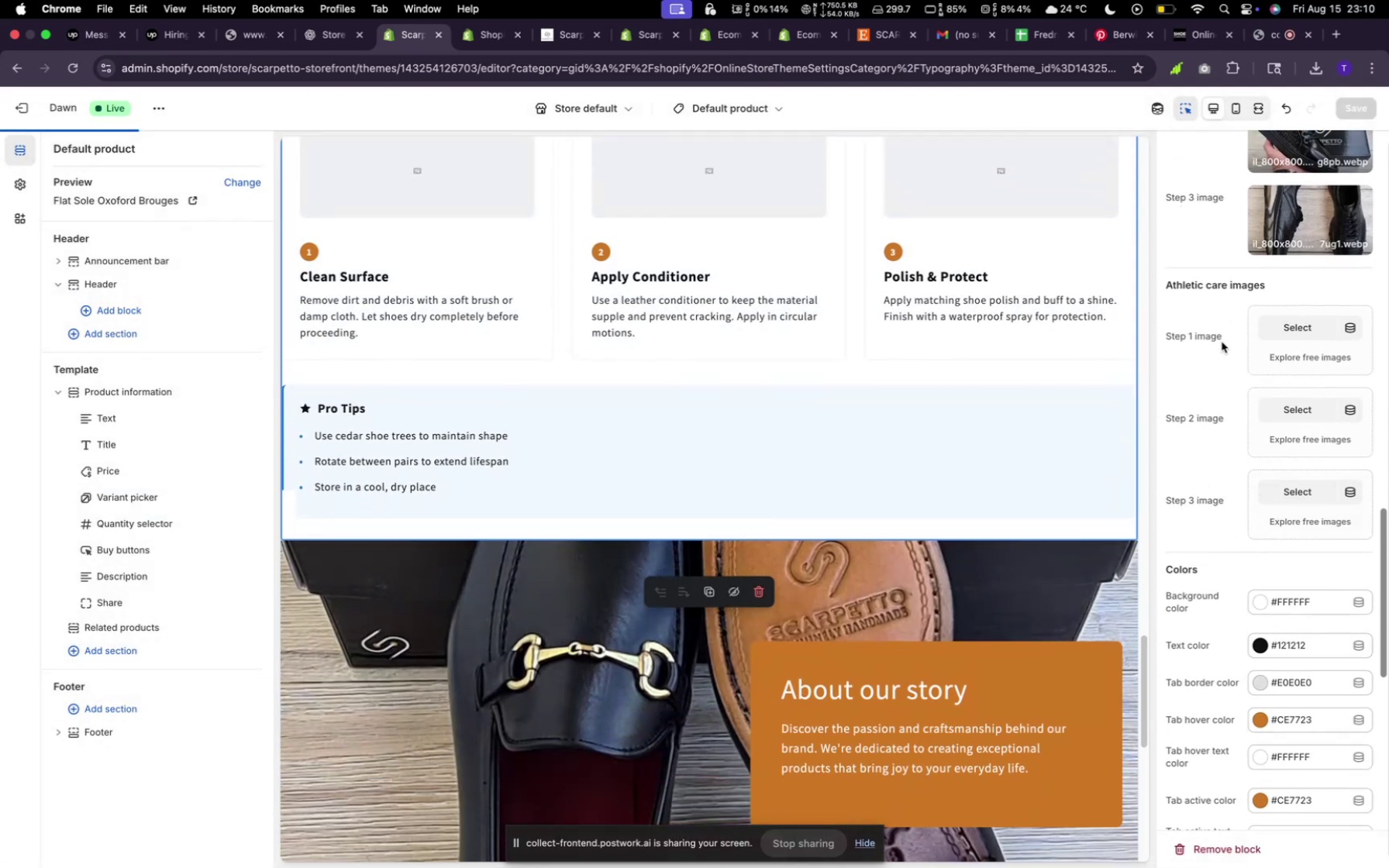 
left_click([1291, 323])
 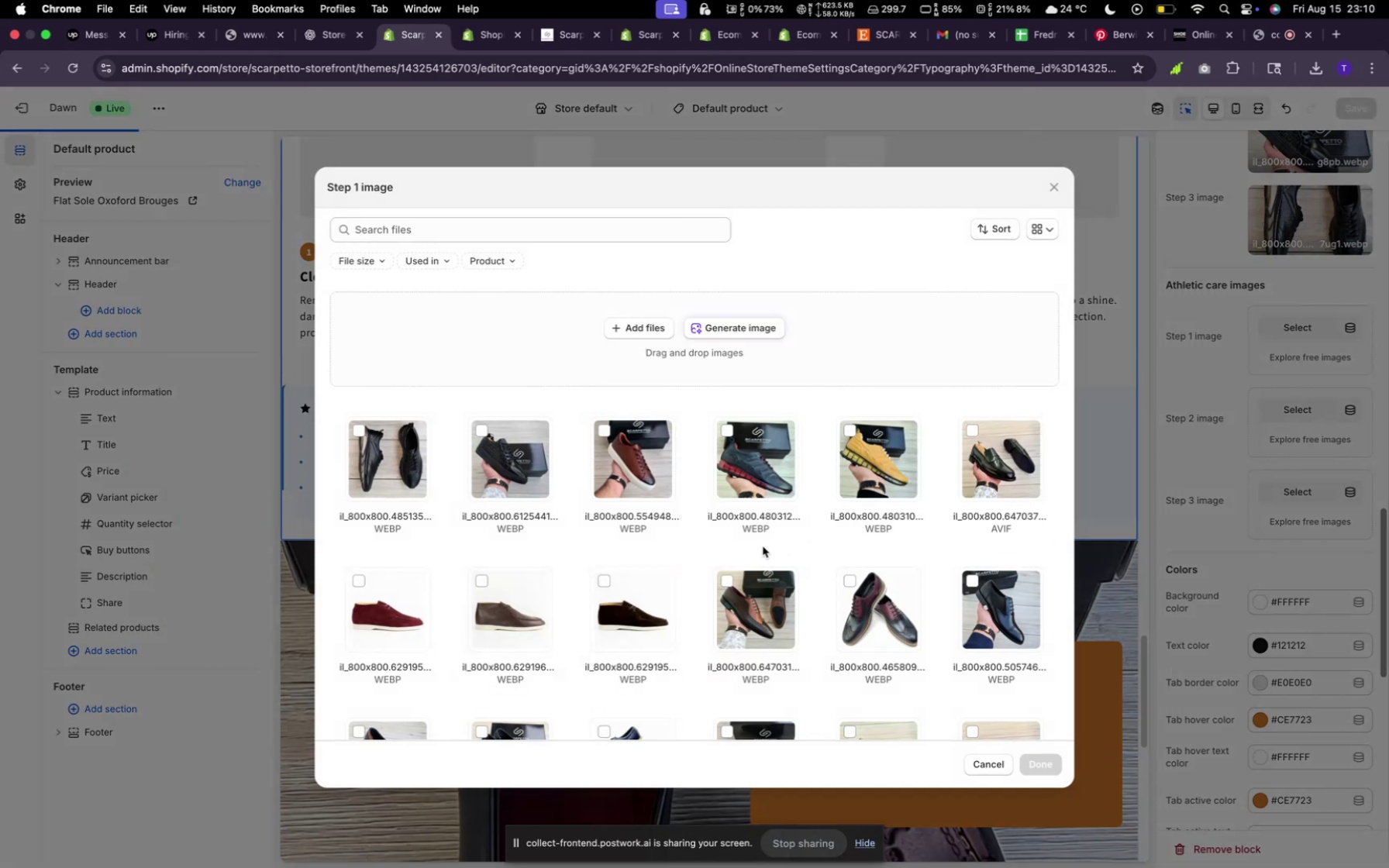 
wait(10.05)
 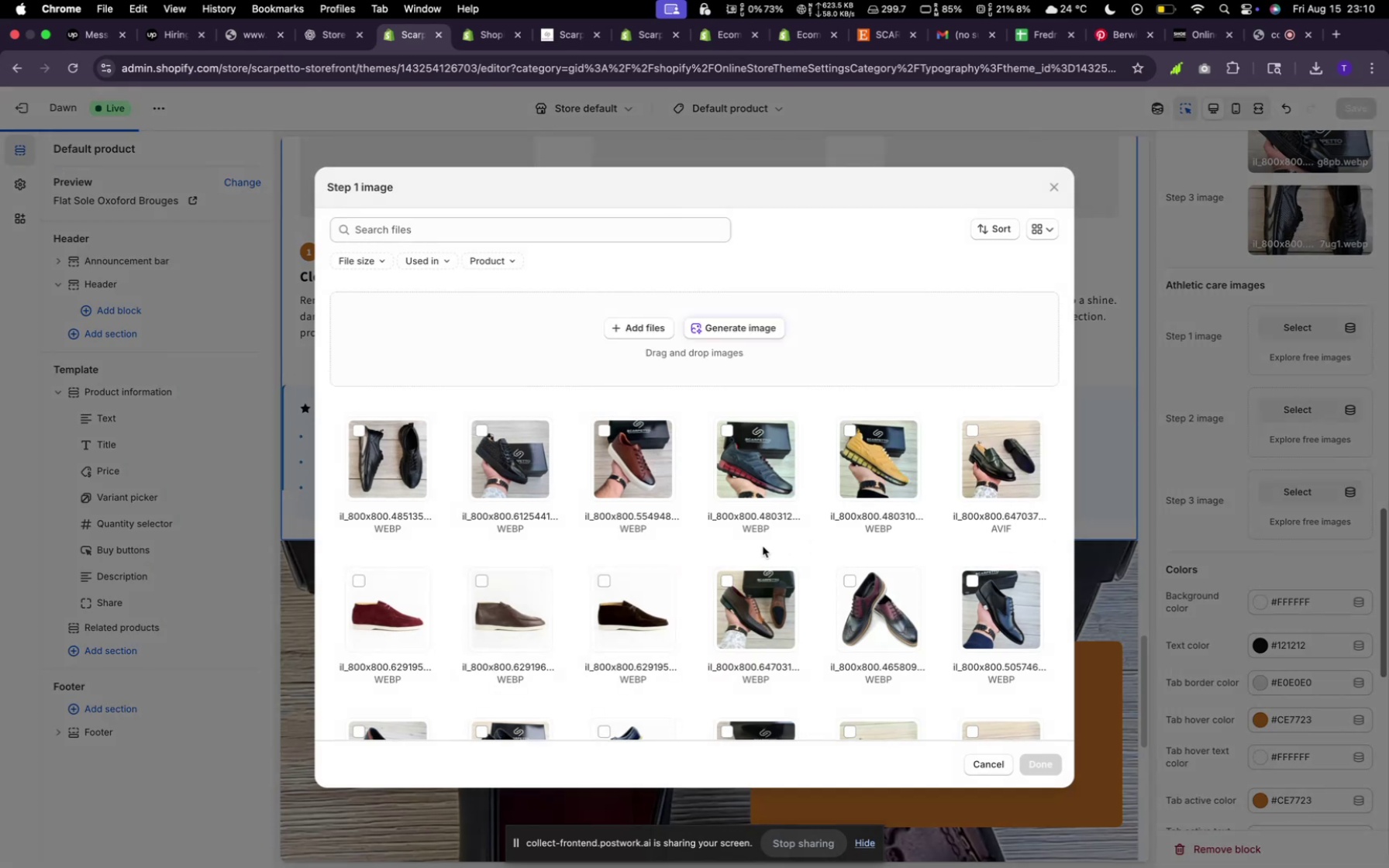 
left_click([1310, 415])
 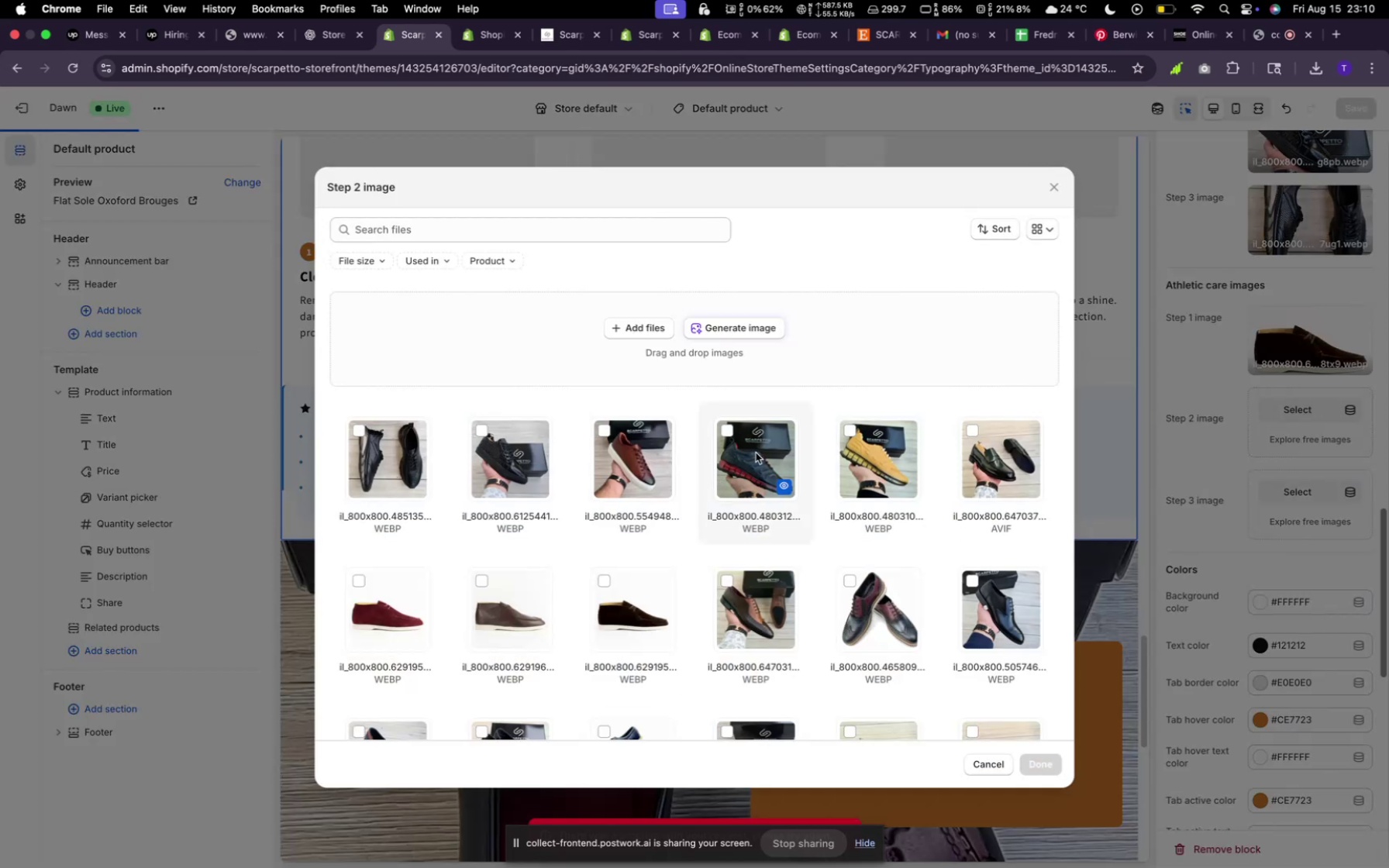 
left_click([756, 453])
 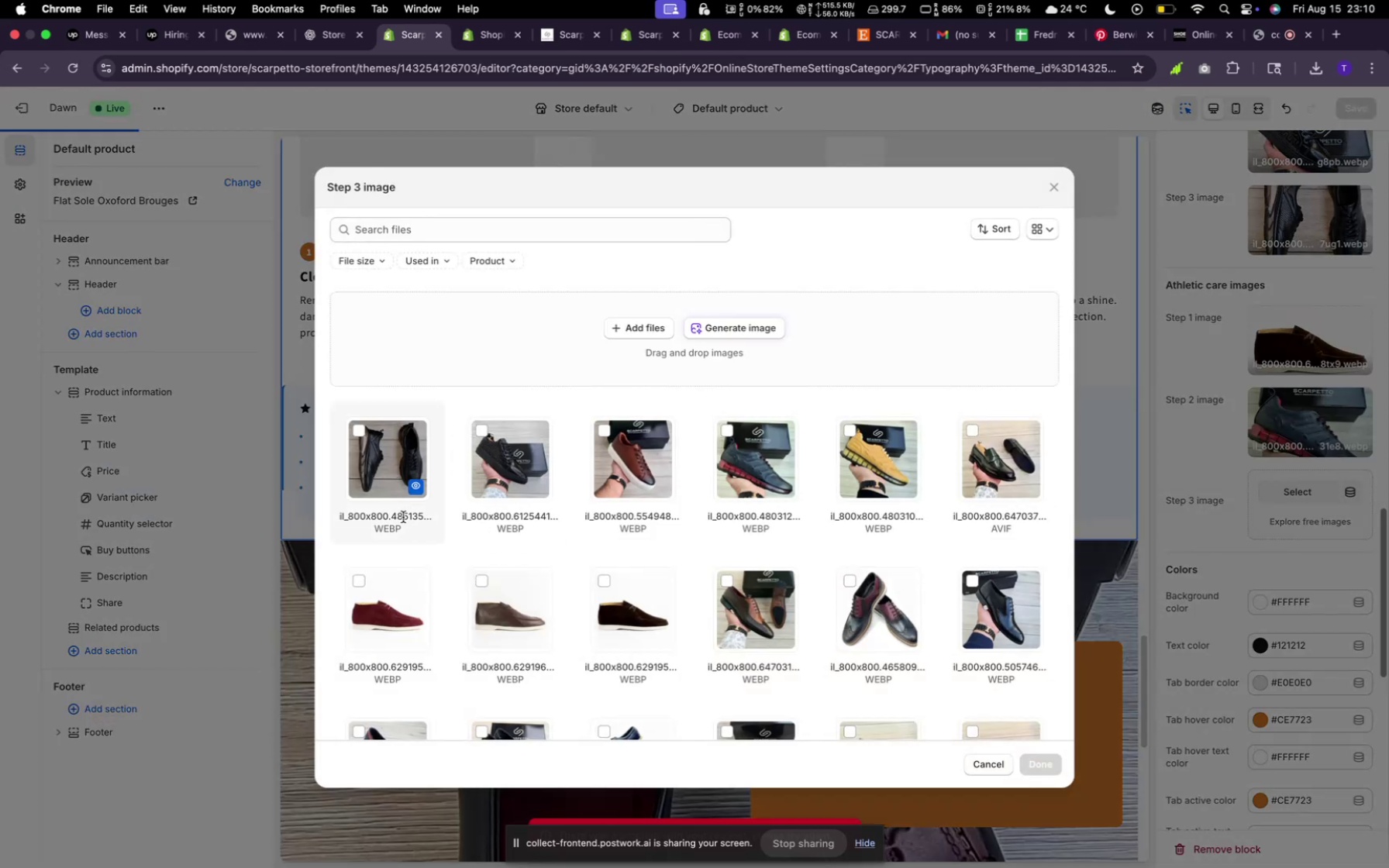 
left_click([404, 480])
 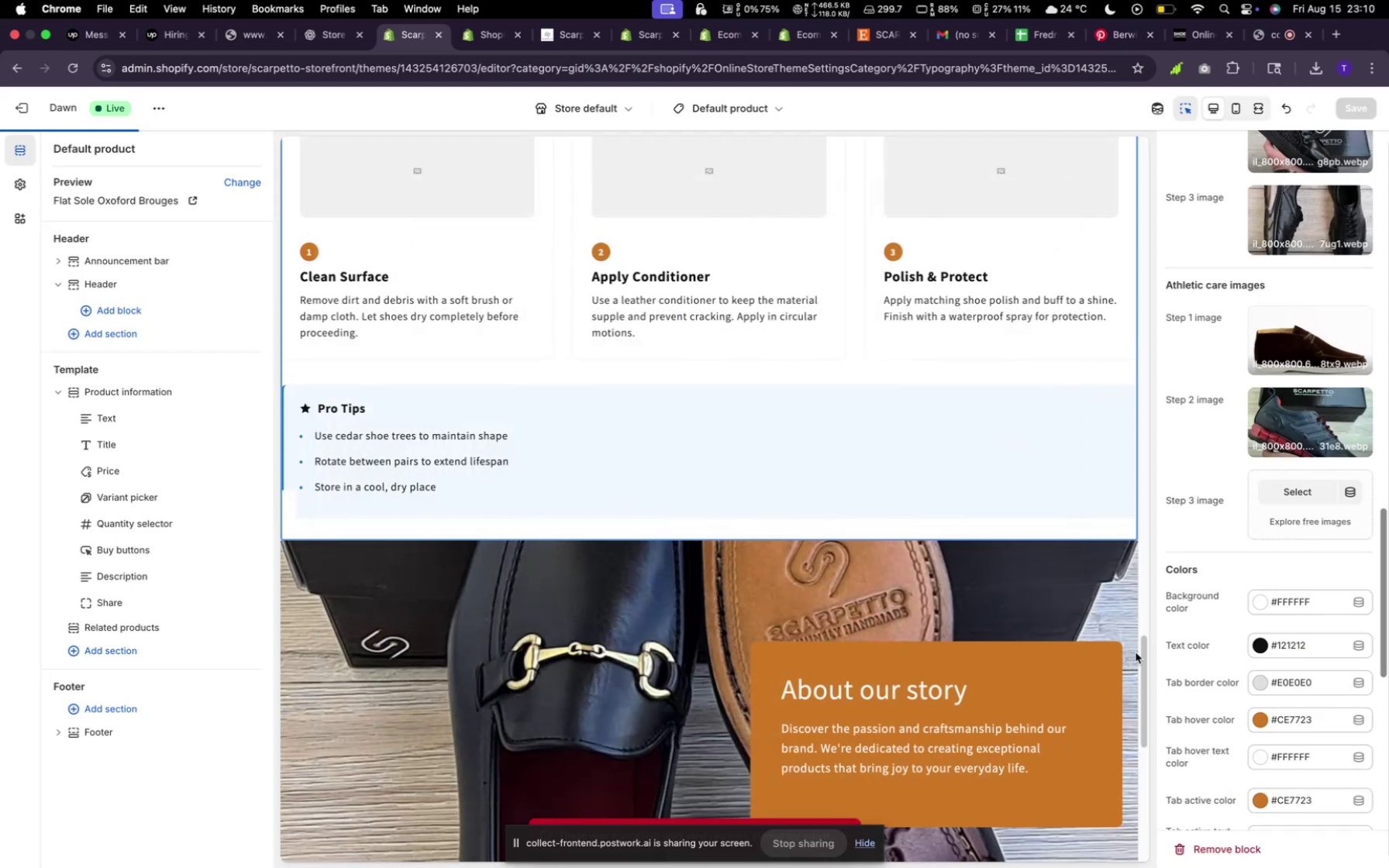 
scroll: coordinate [919, 259], scroll_direction: up, amount: 43.0
 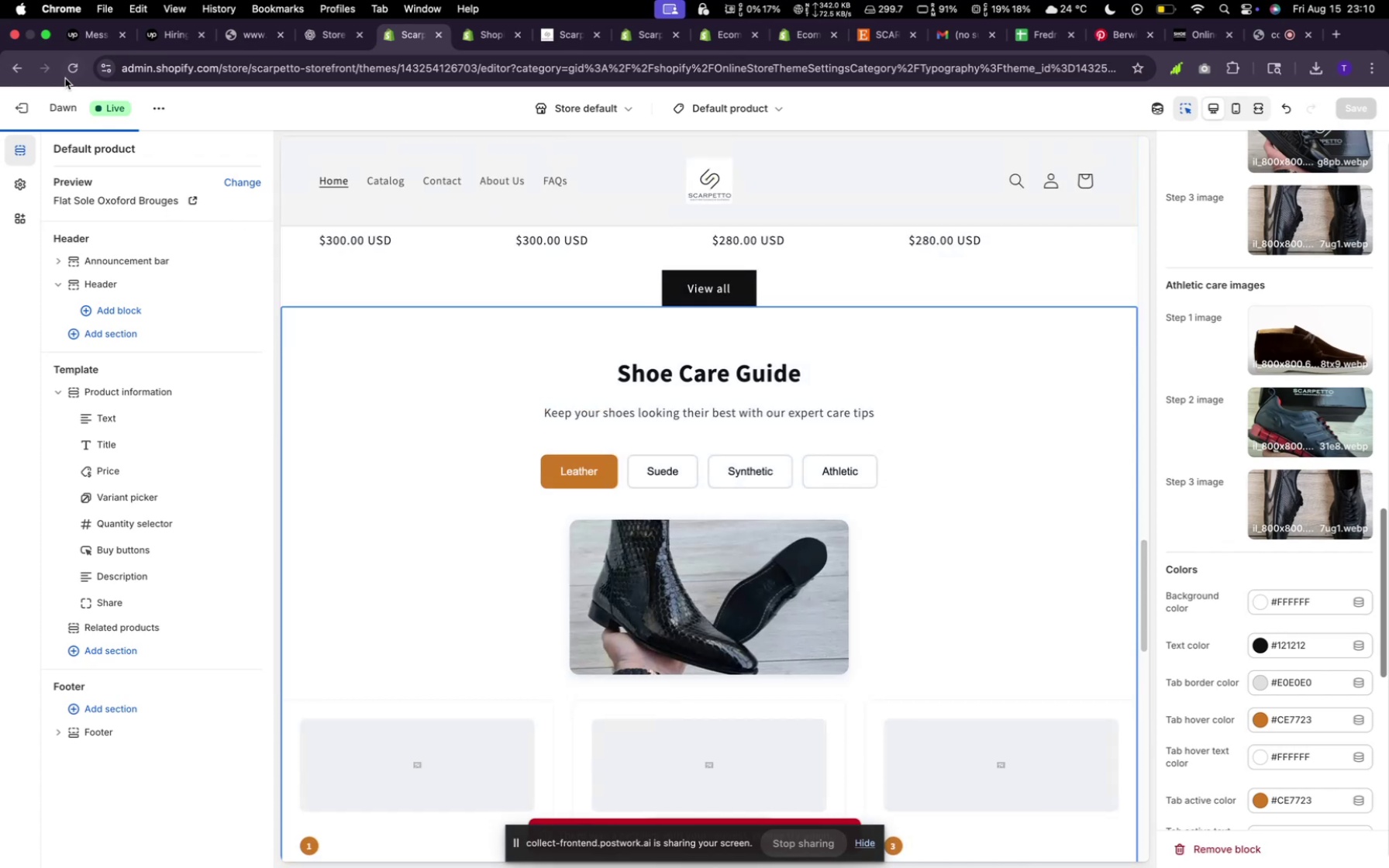 
left_click([66, 74])
 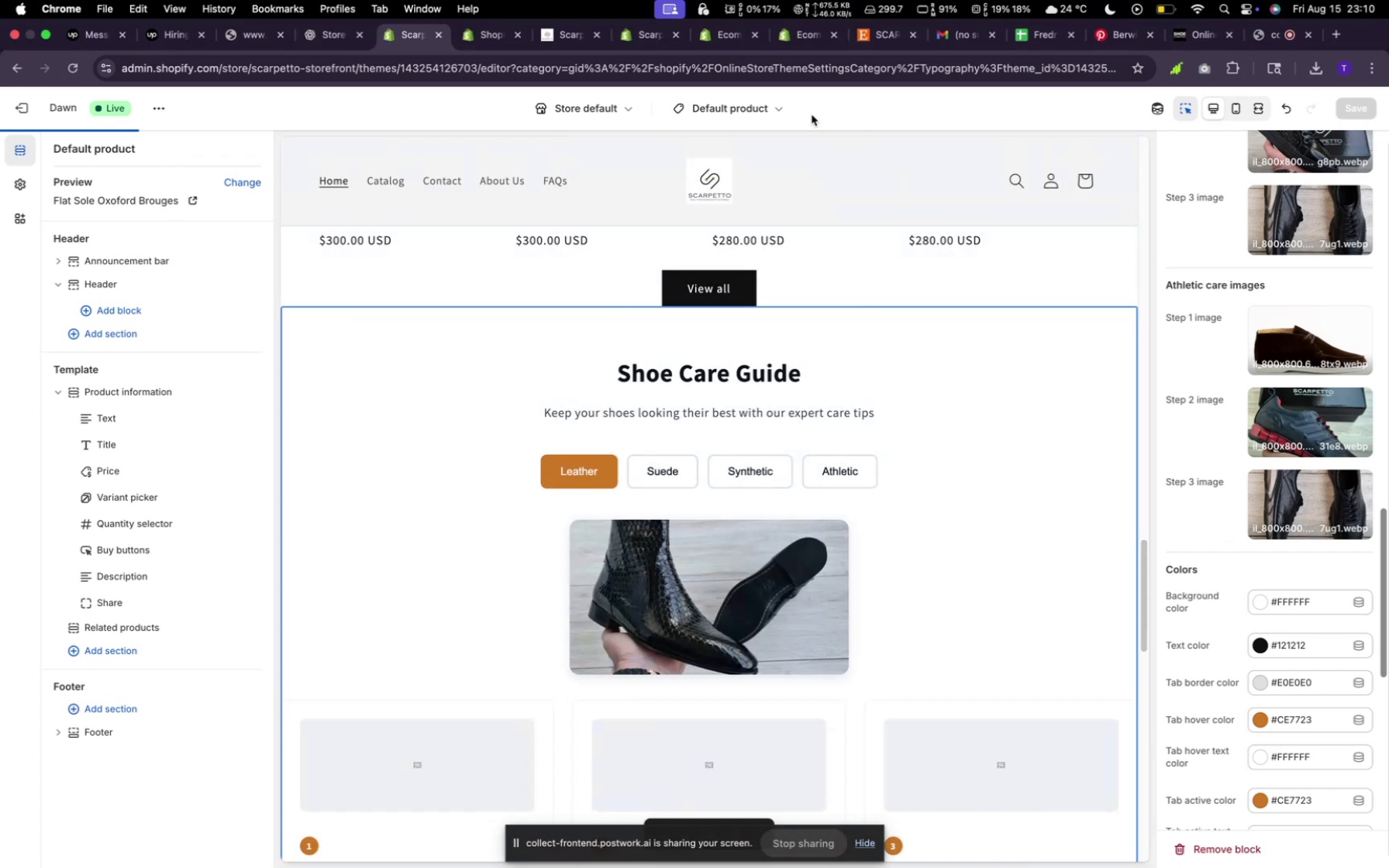 
left_click([816, 101])
 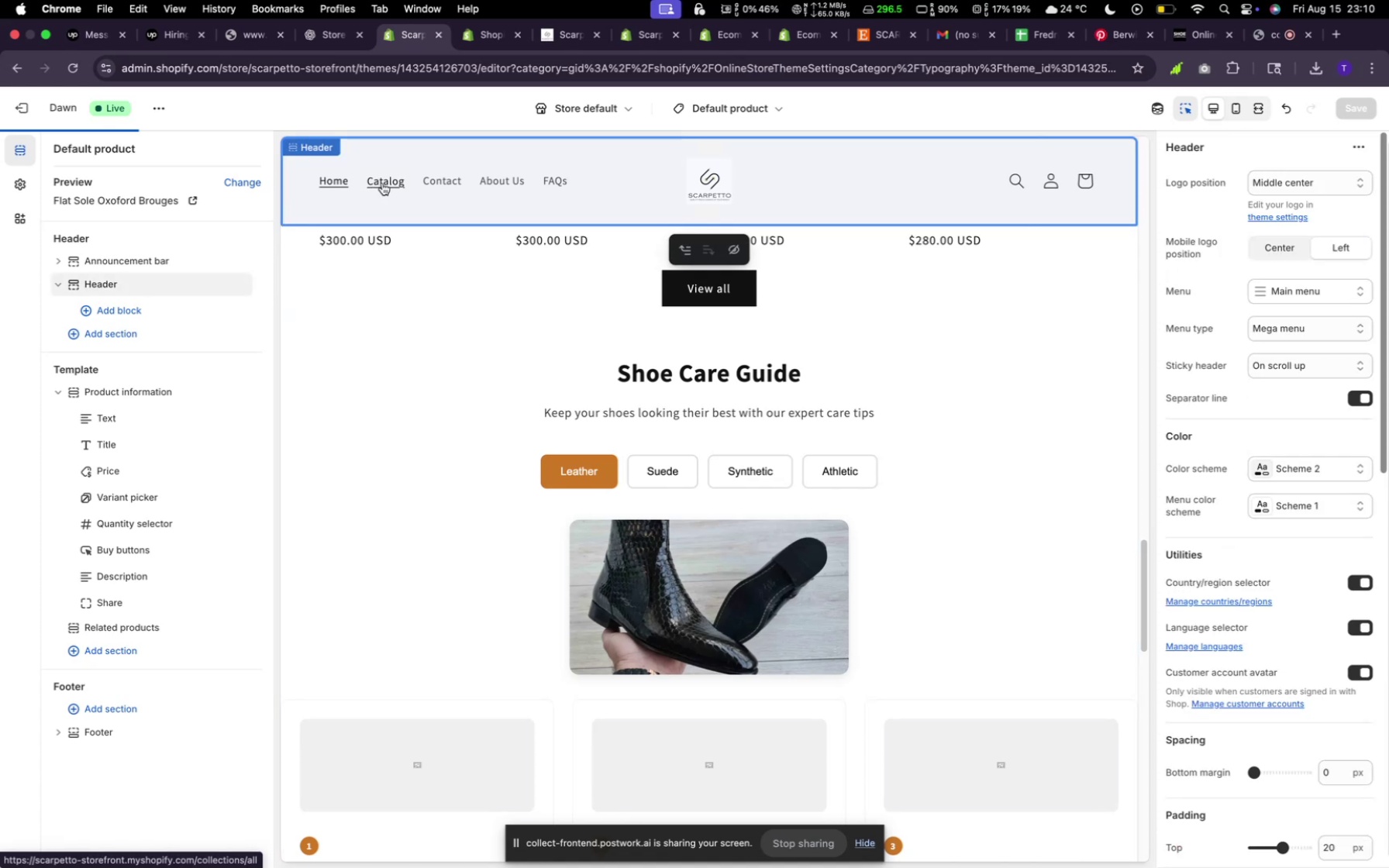 
left_click([382, 183])
 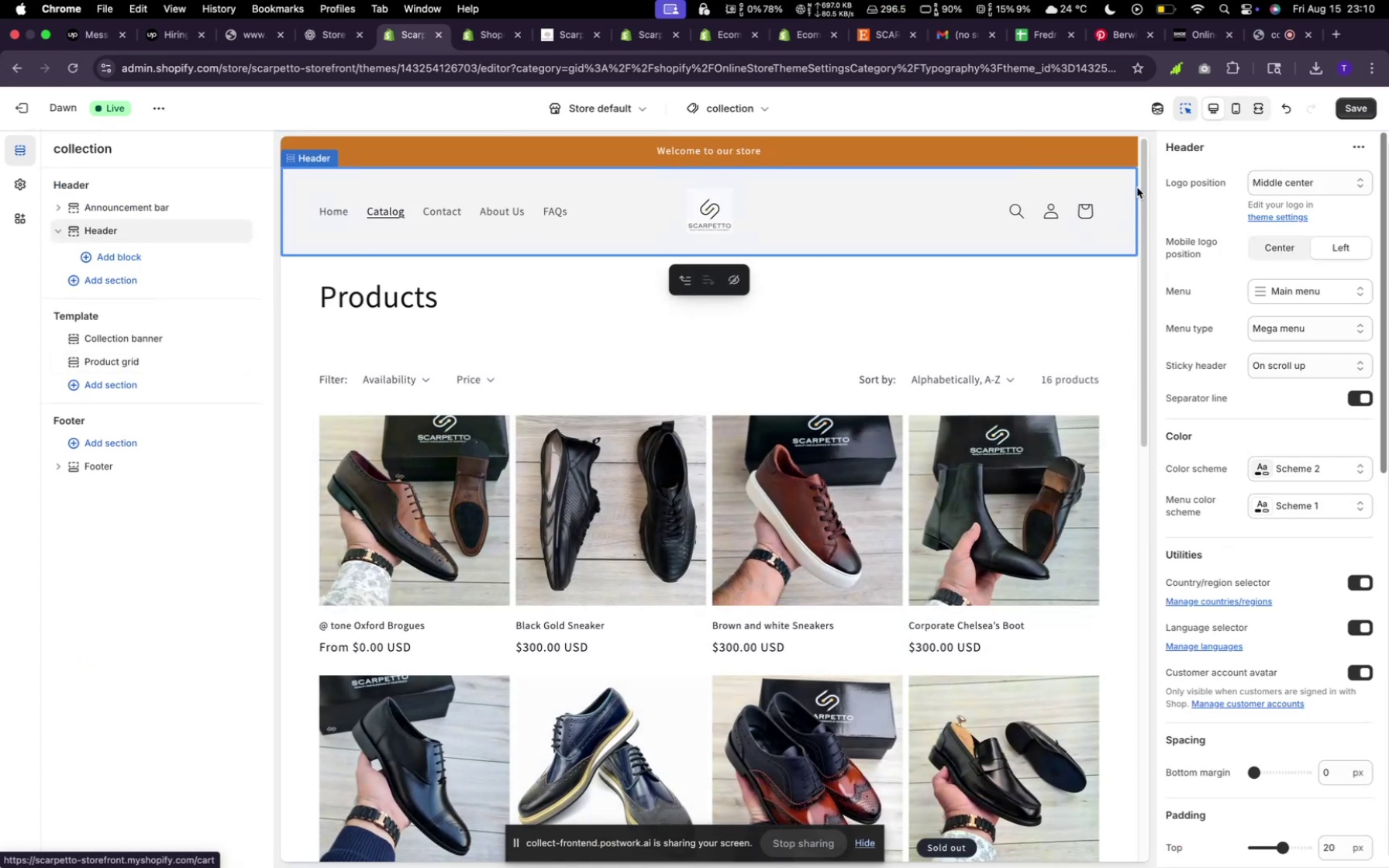 
left_click([1339, 105])
 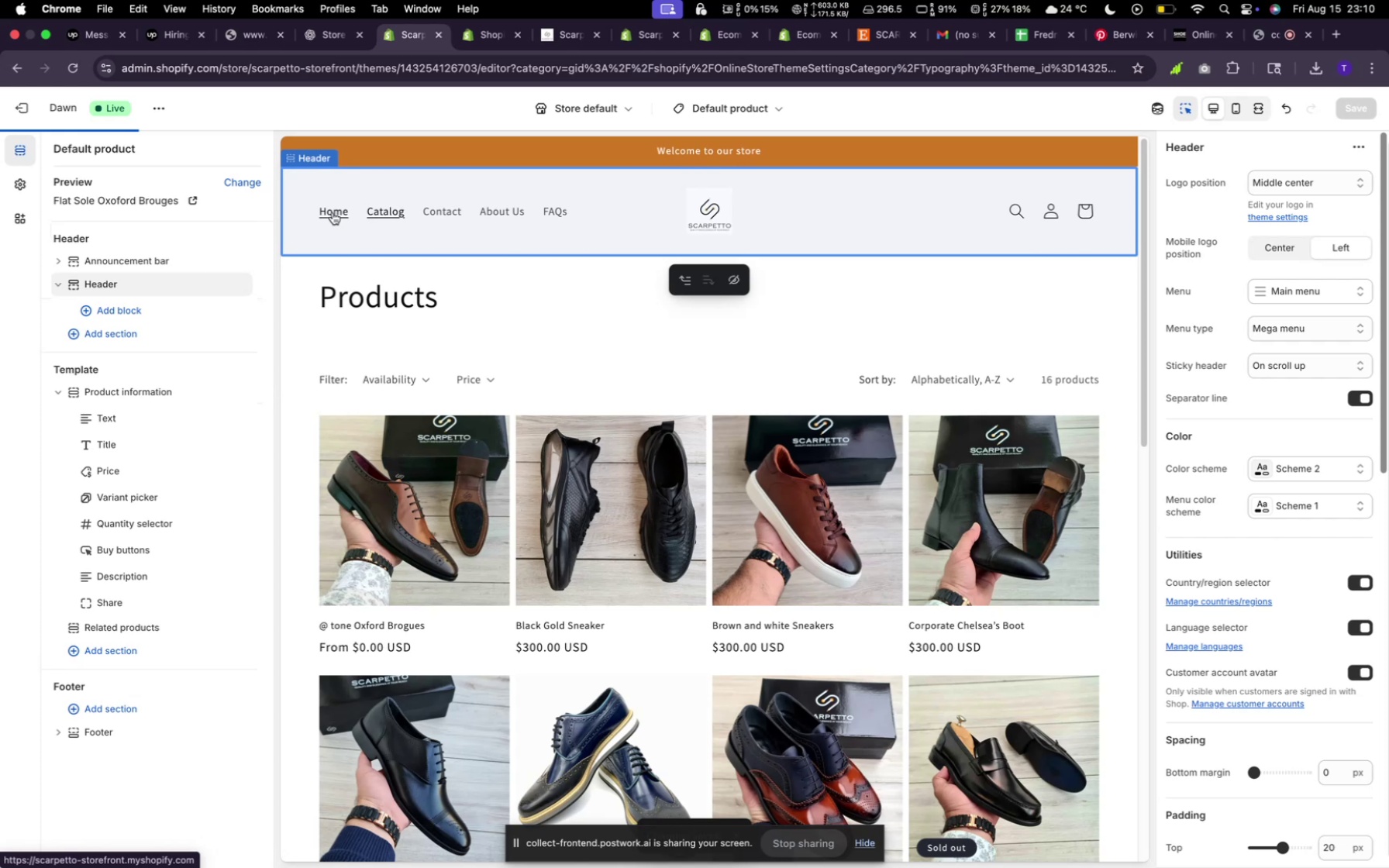 
wait(8.2)
 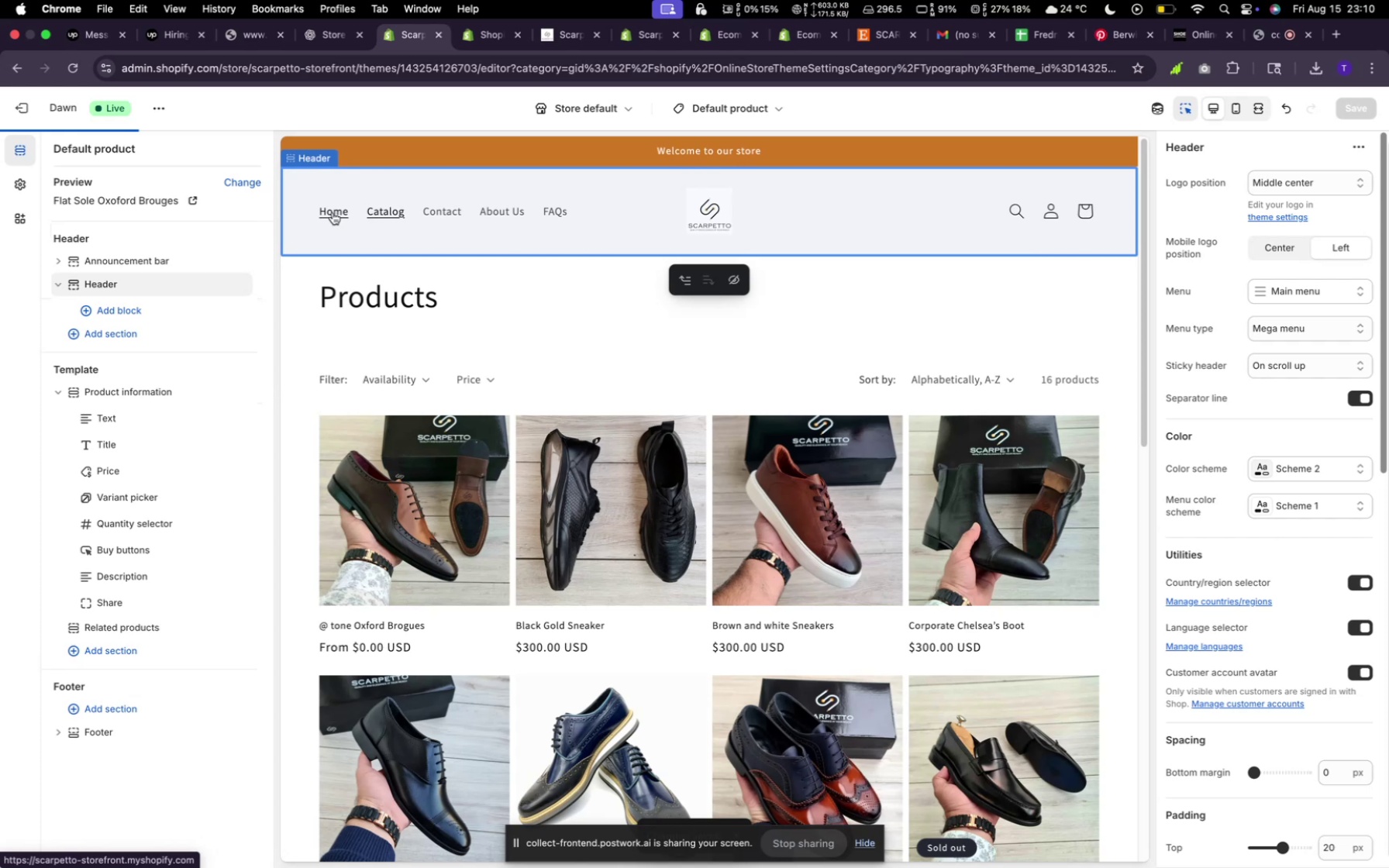 
scroll: coordinate [1328, 586], scroll_direction: down, amount: 139.0
 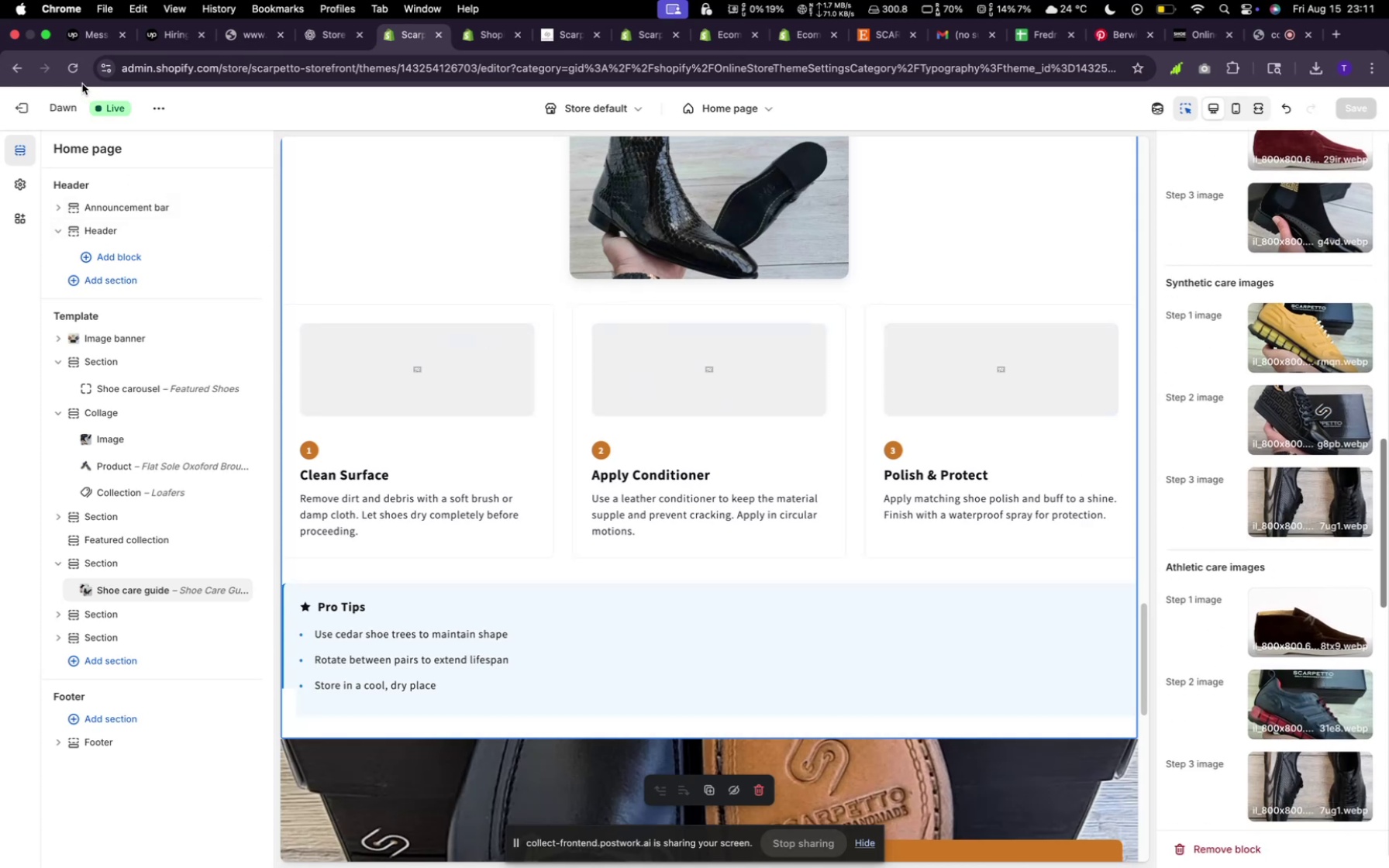 
left_click([78, 74])
 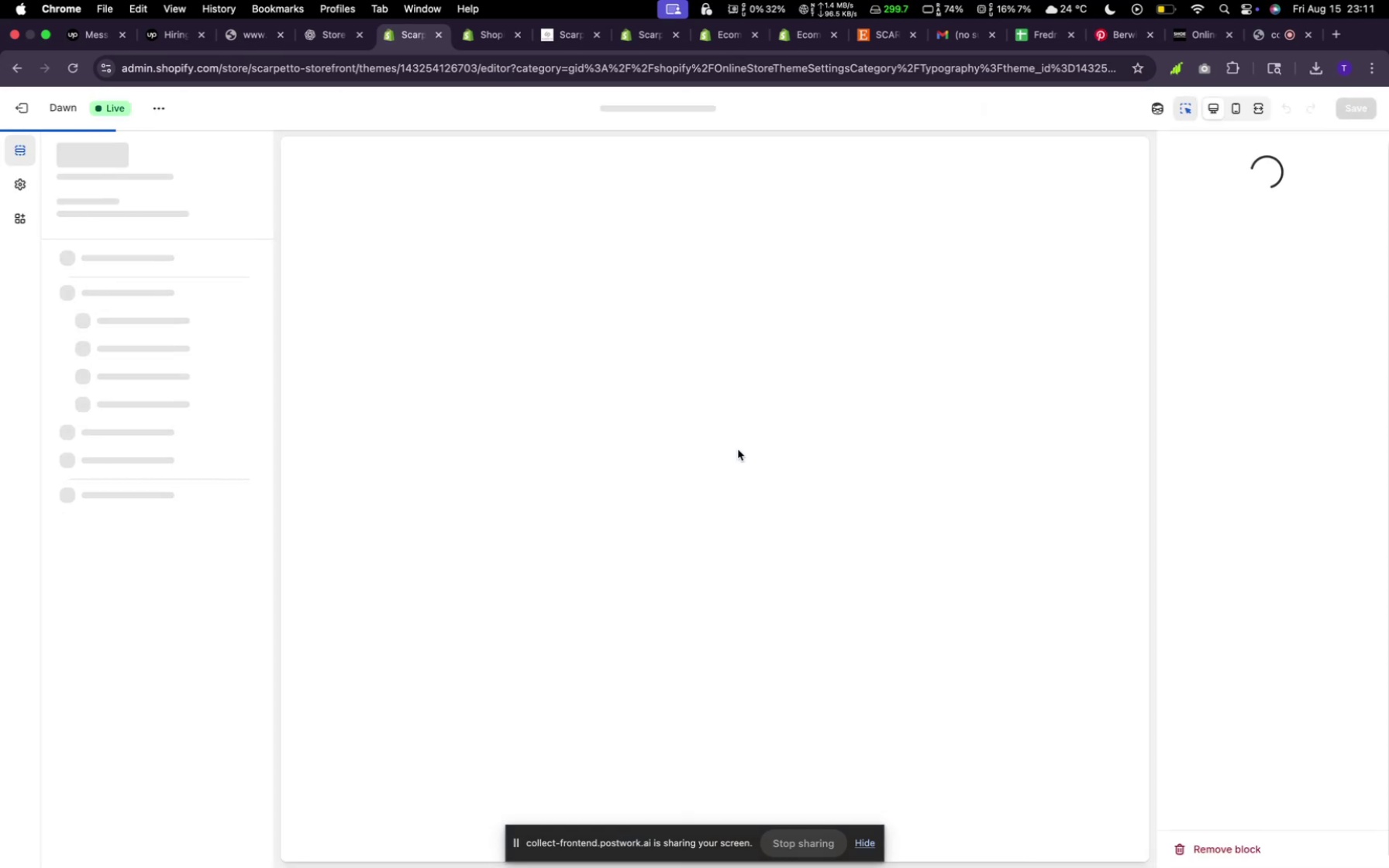 
wait(6.99)
 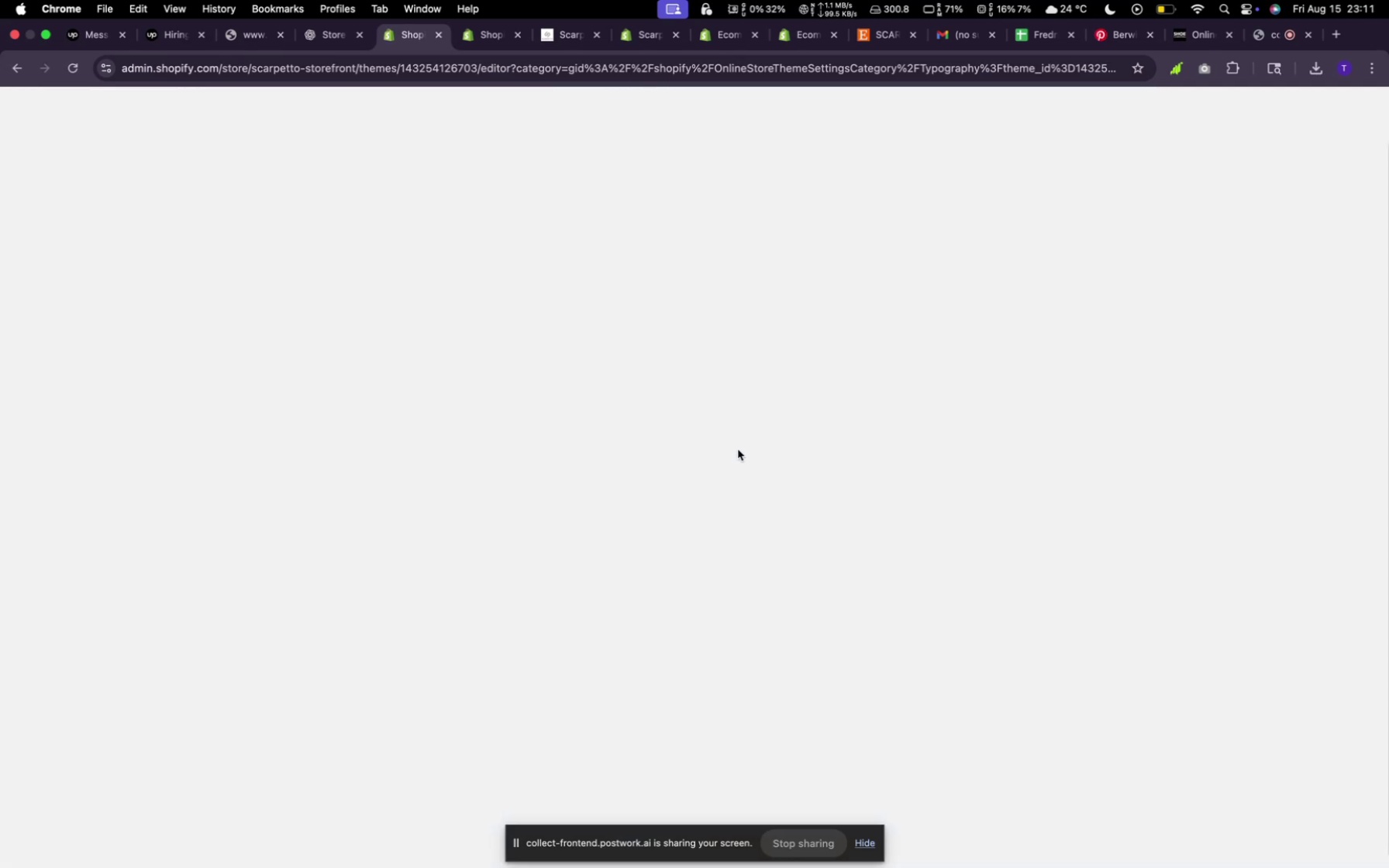 
scroll: coordinate [741, 448], scroll_direction: down, amount: 88.0
 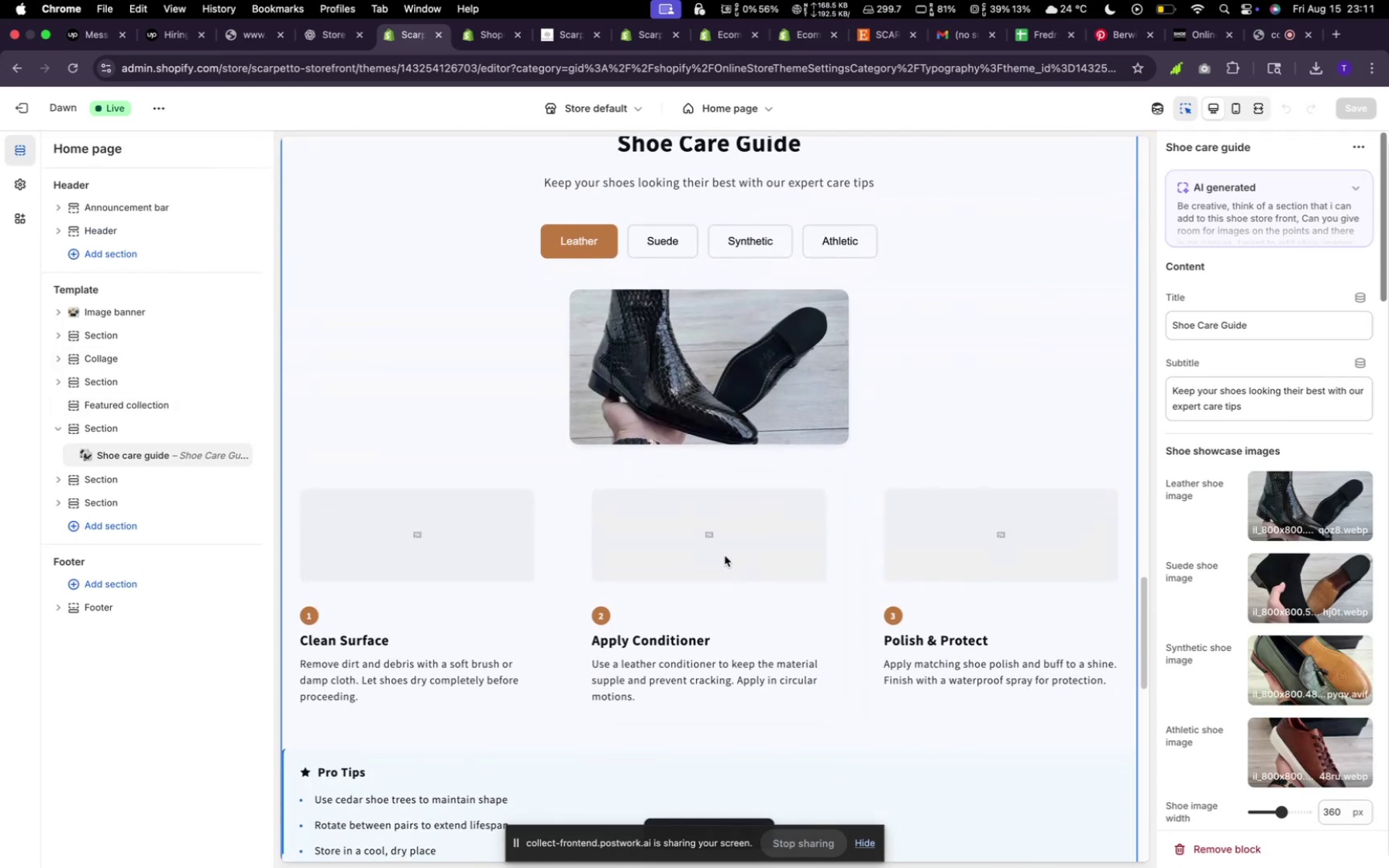 
left_click([725, 556])
 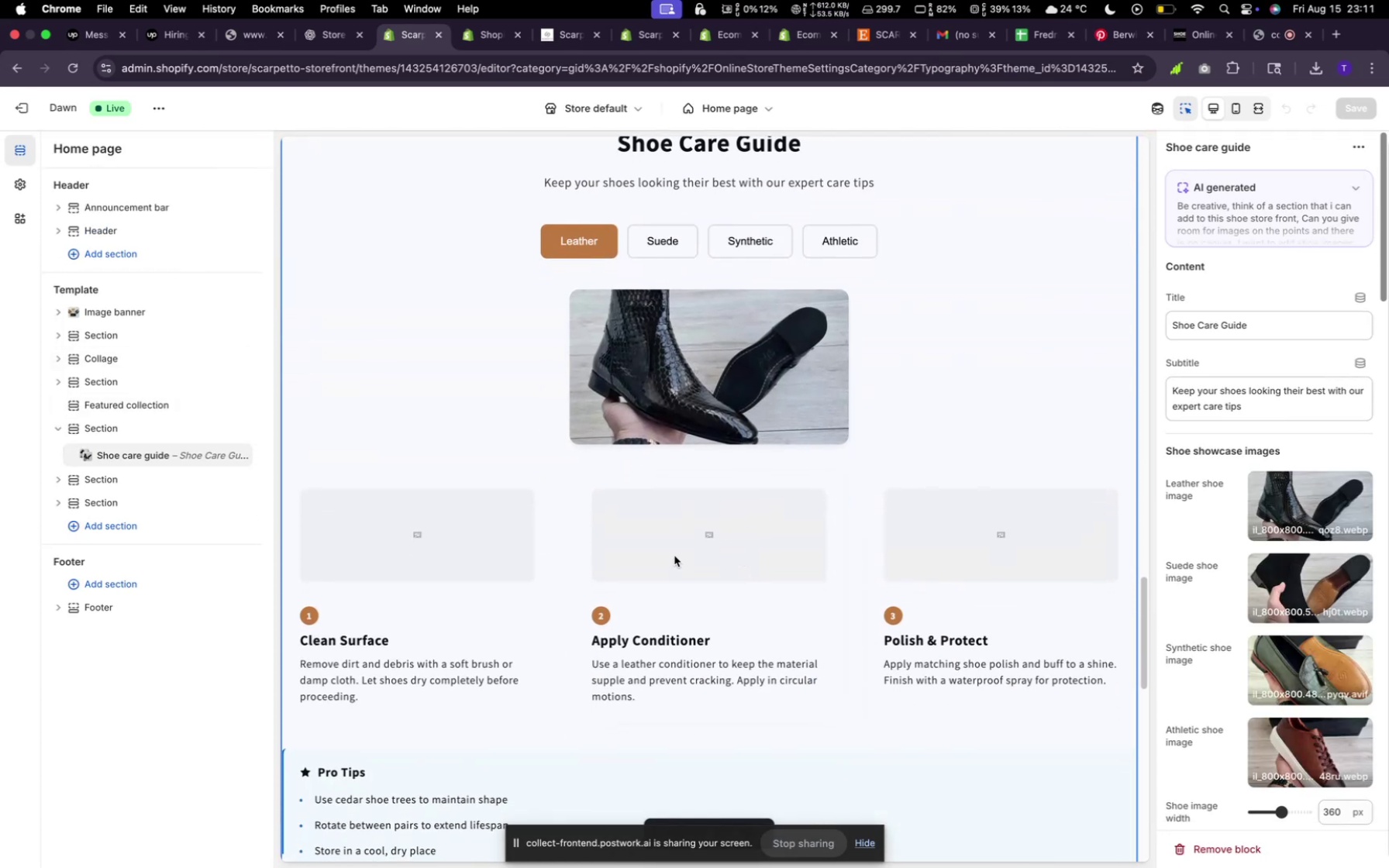 
left_click([470, 537])
 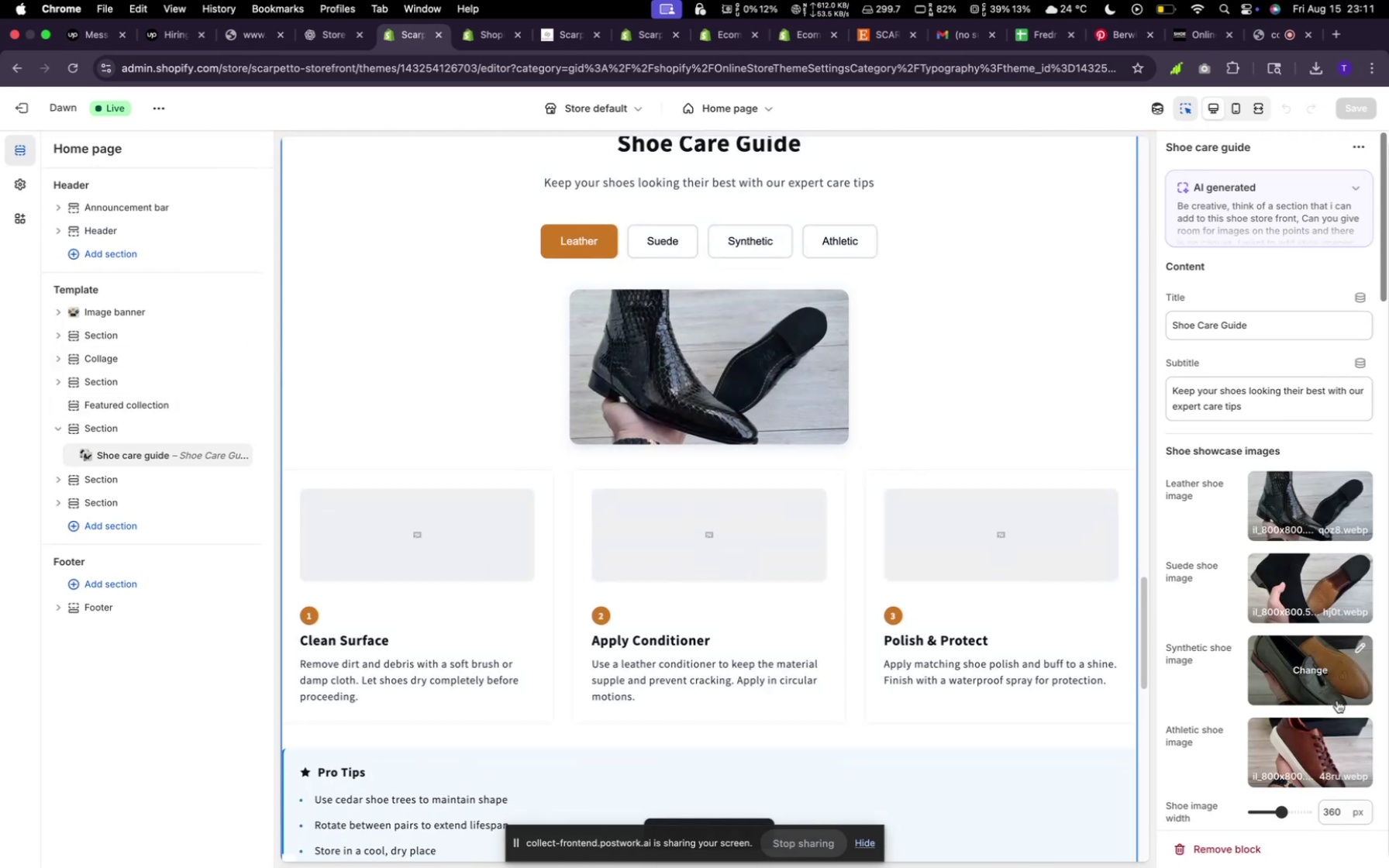 
scroll: coordinate [756, 652], scroll_direction: down, amount: 39.0
 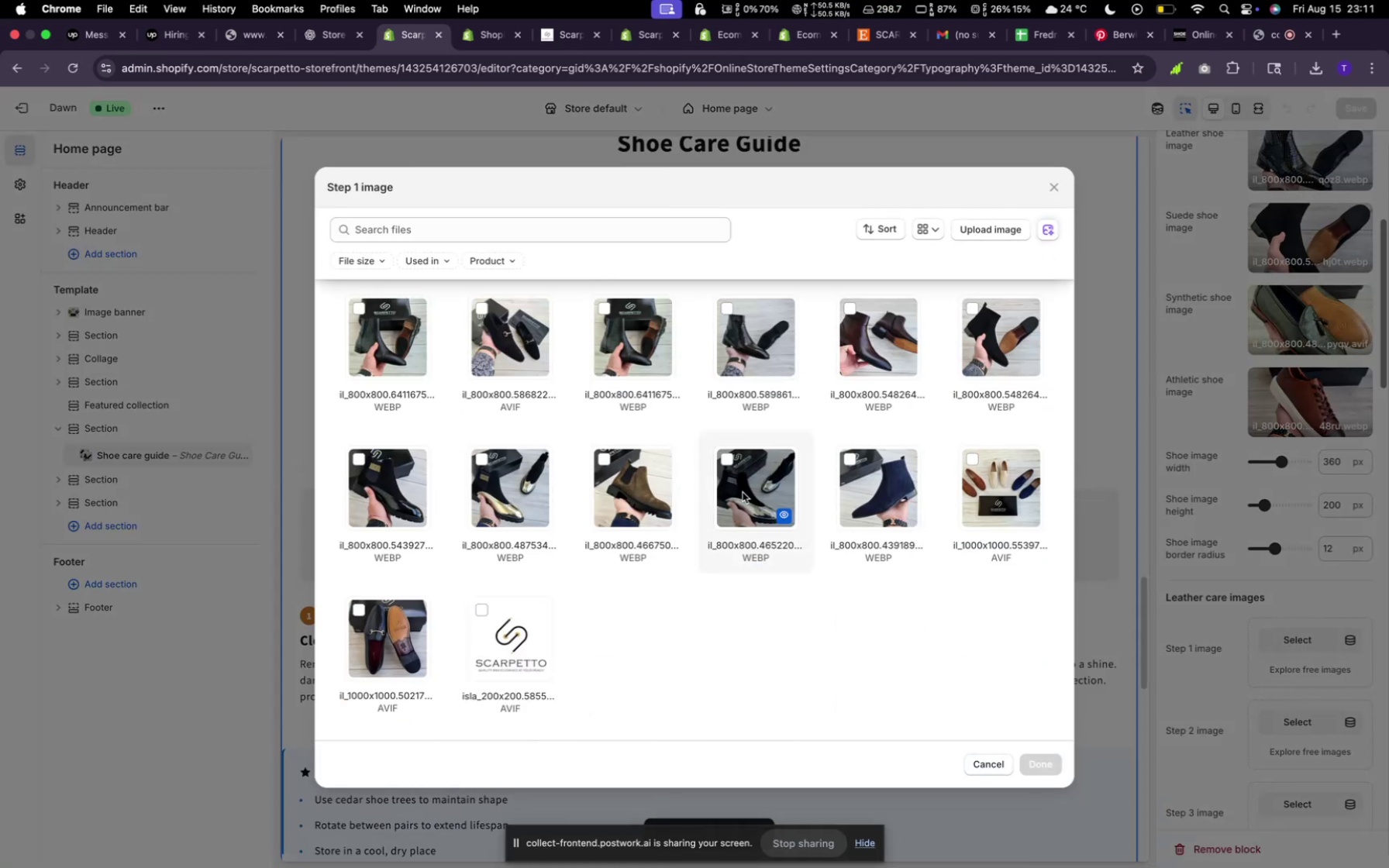 
left_click([743, 492])
 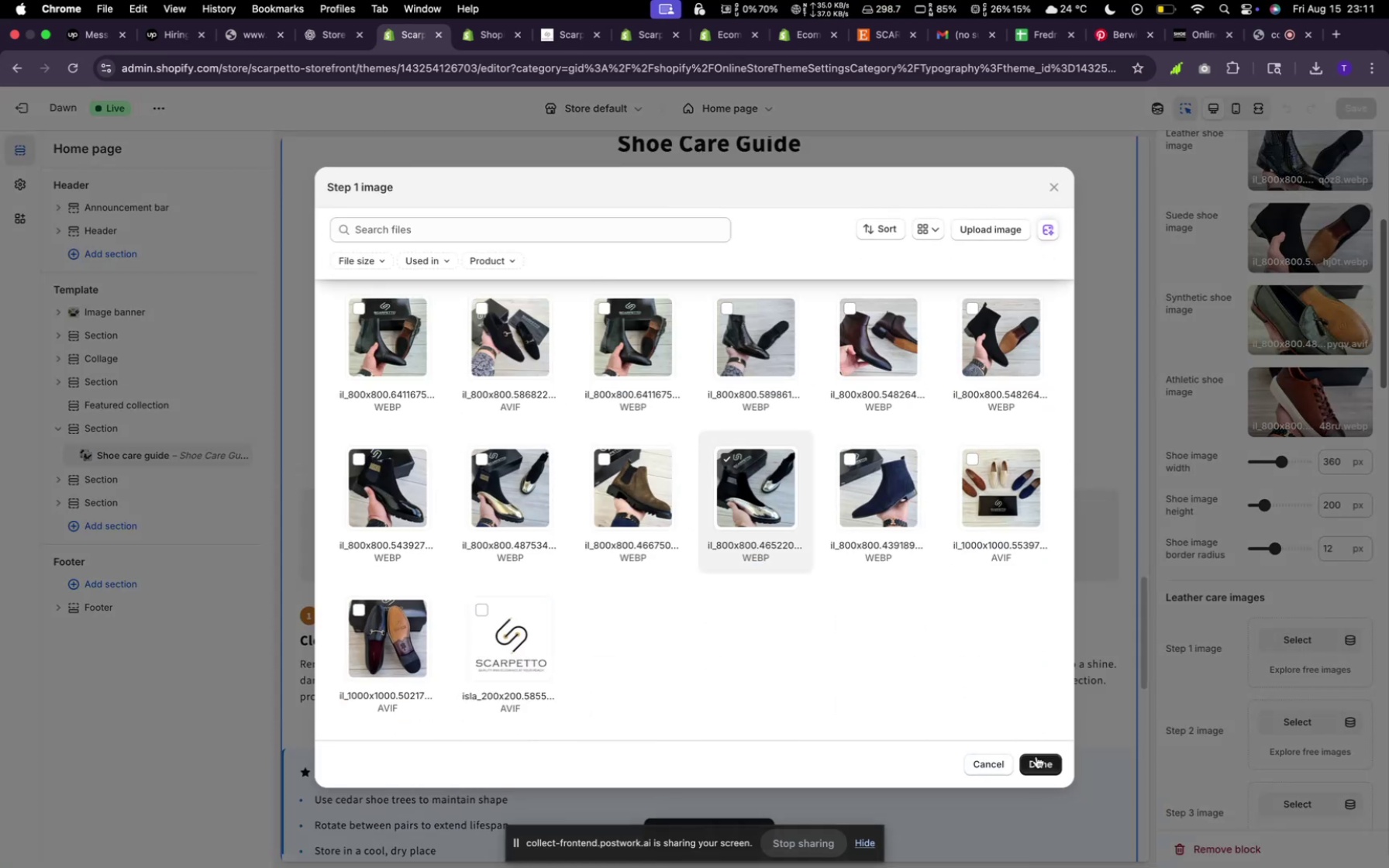 
left_click([1036, 756])
 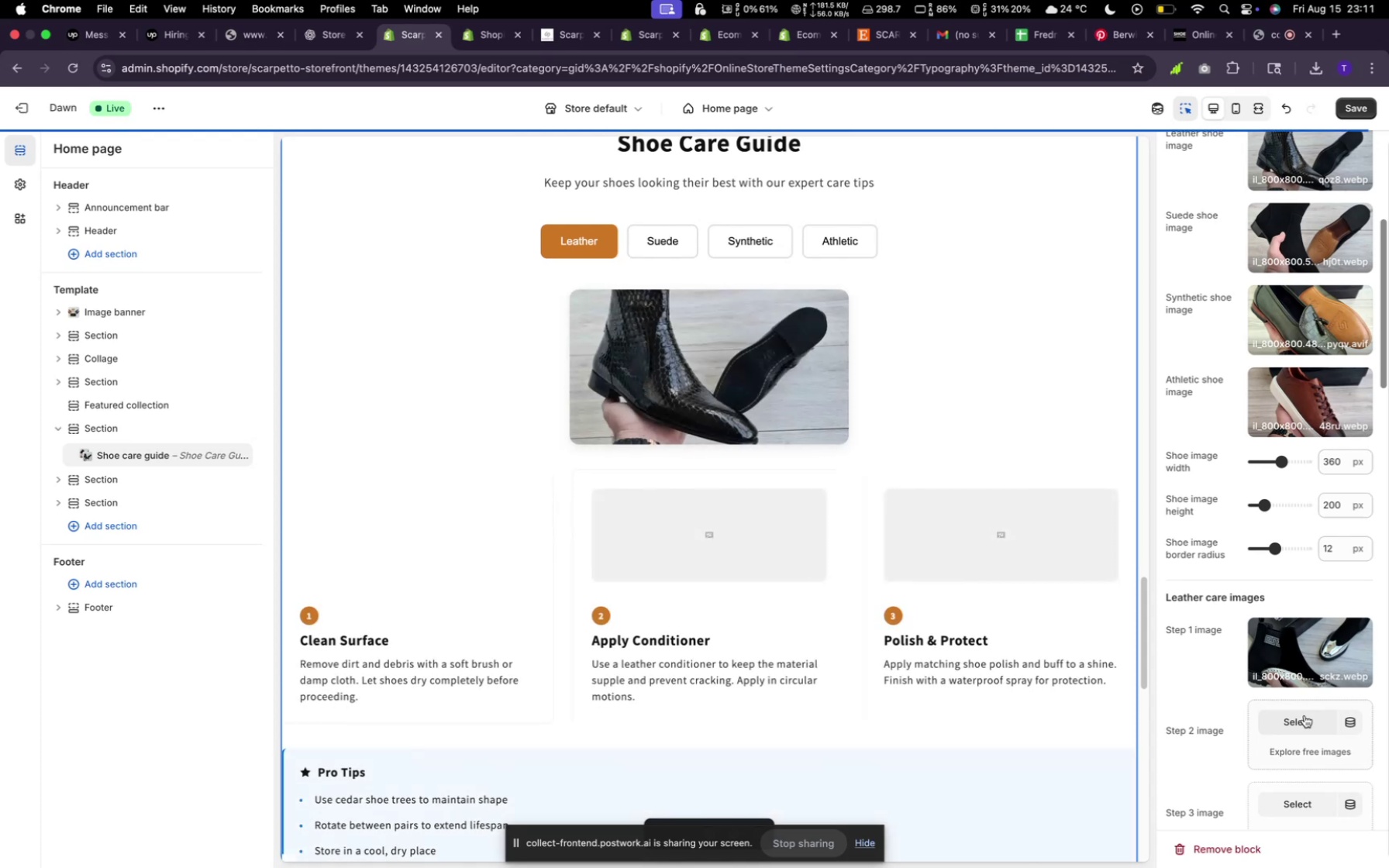 
left_click([1305, 715])
 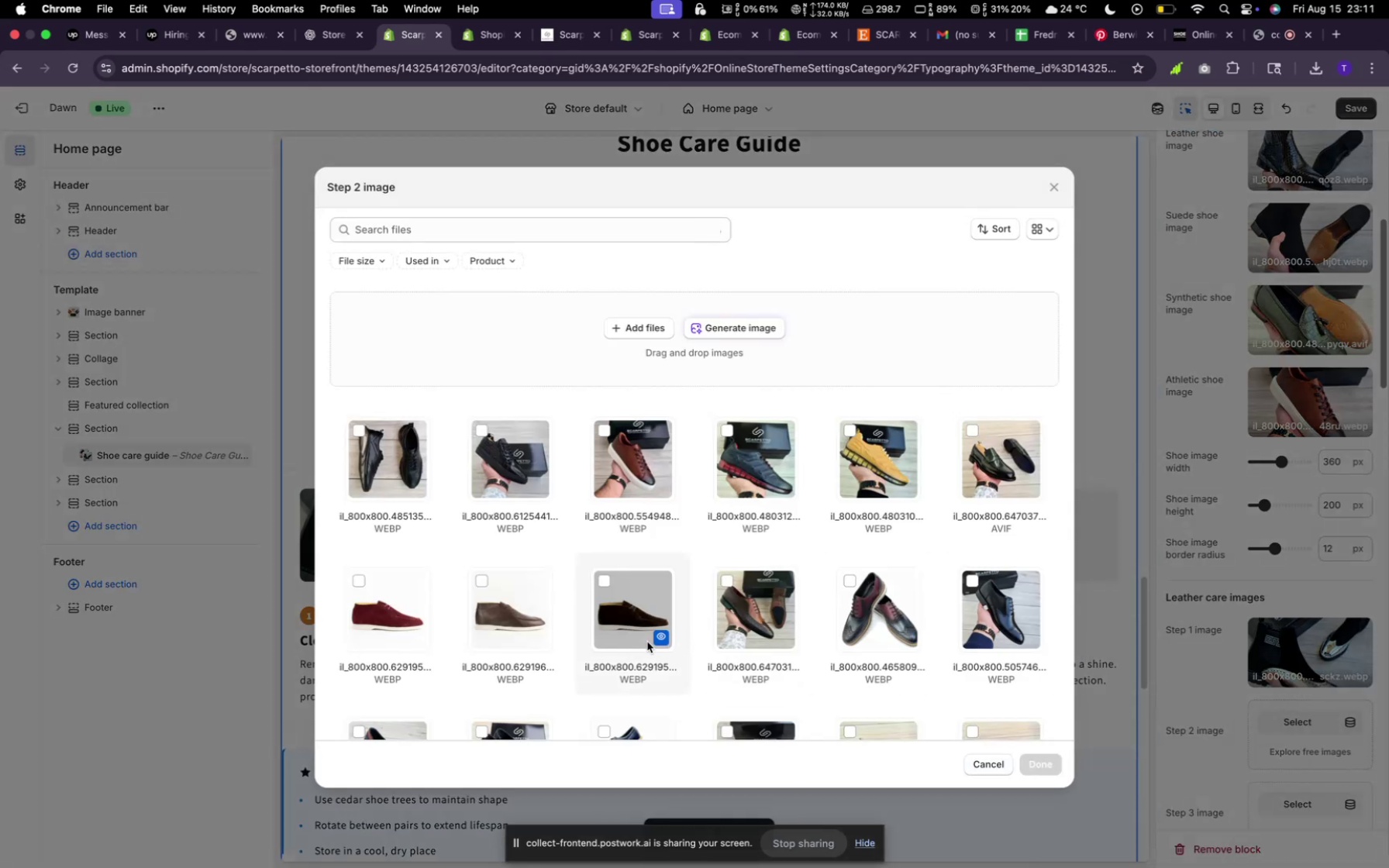 
scroll: coordinate [641, 631], scroll_direction: down, amount: 14.0
 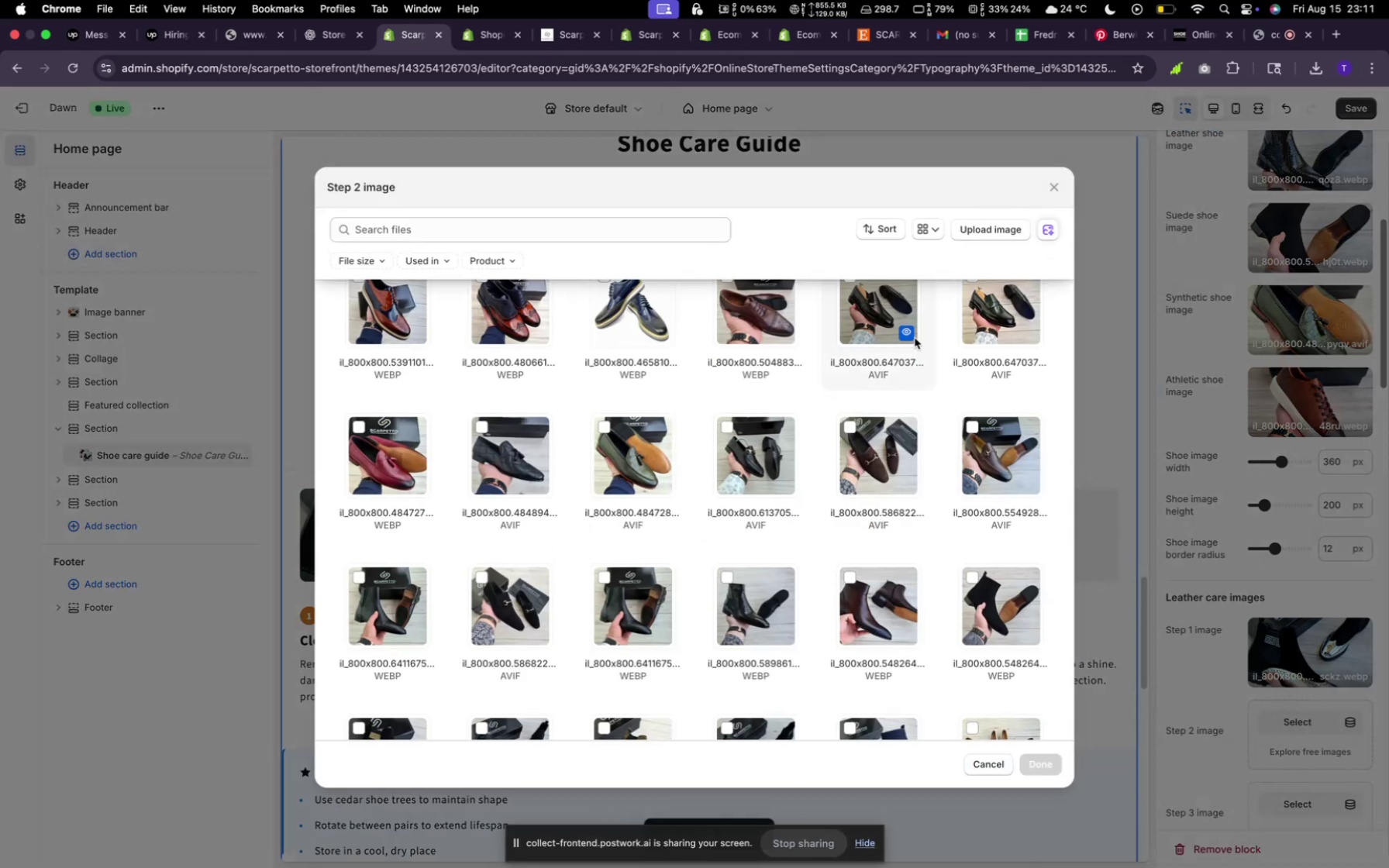 
scroll: coordinate [905, 358], scroll_direction: up, amount: 4.0
 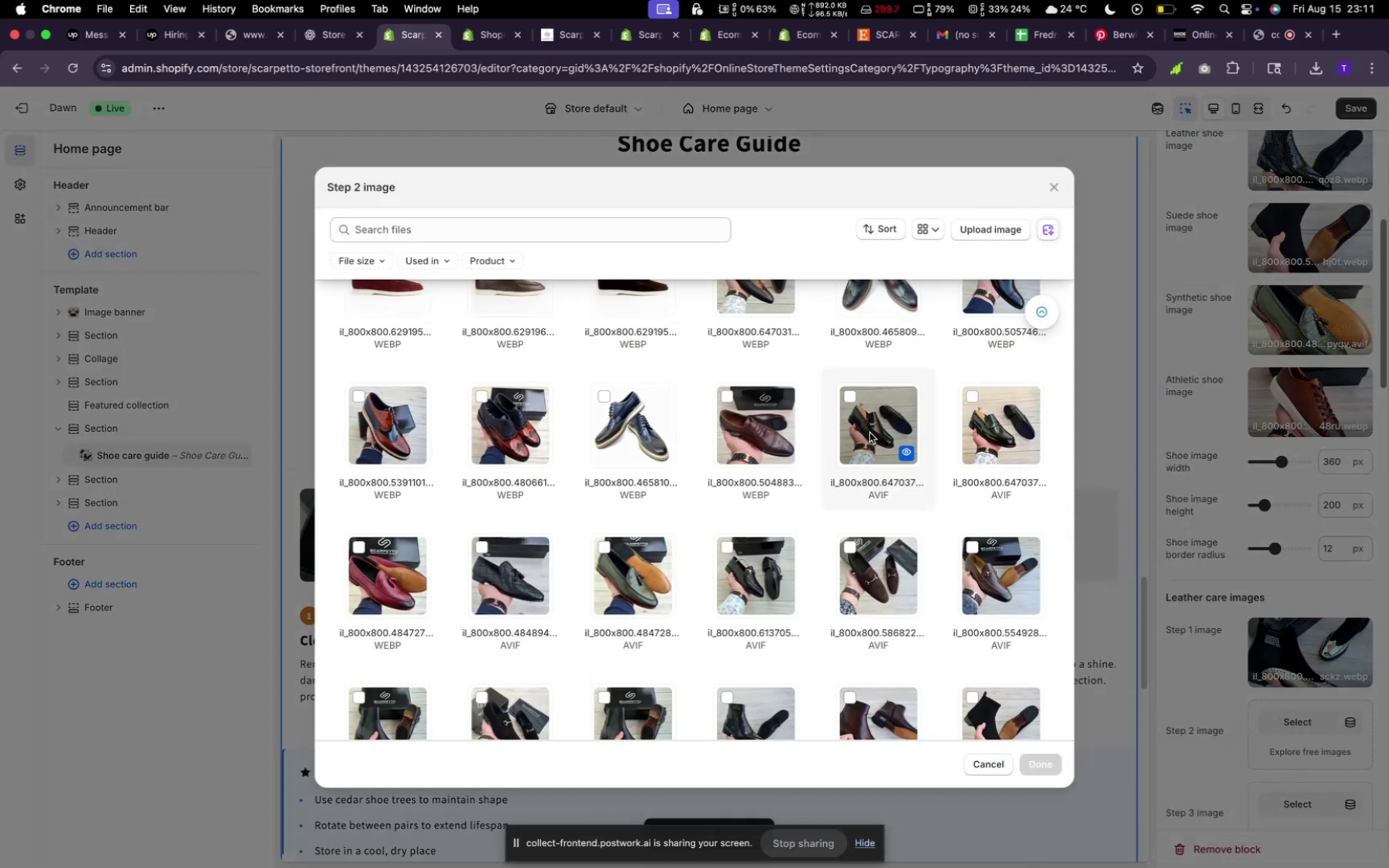 
left_click([870, 432])
 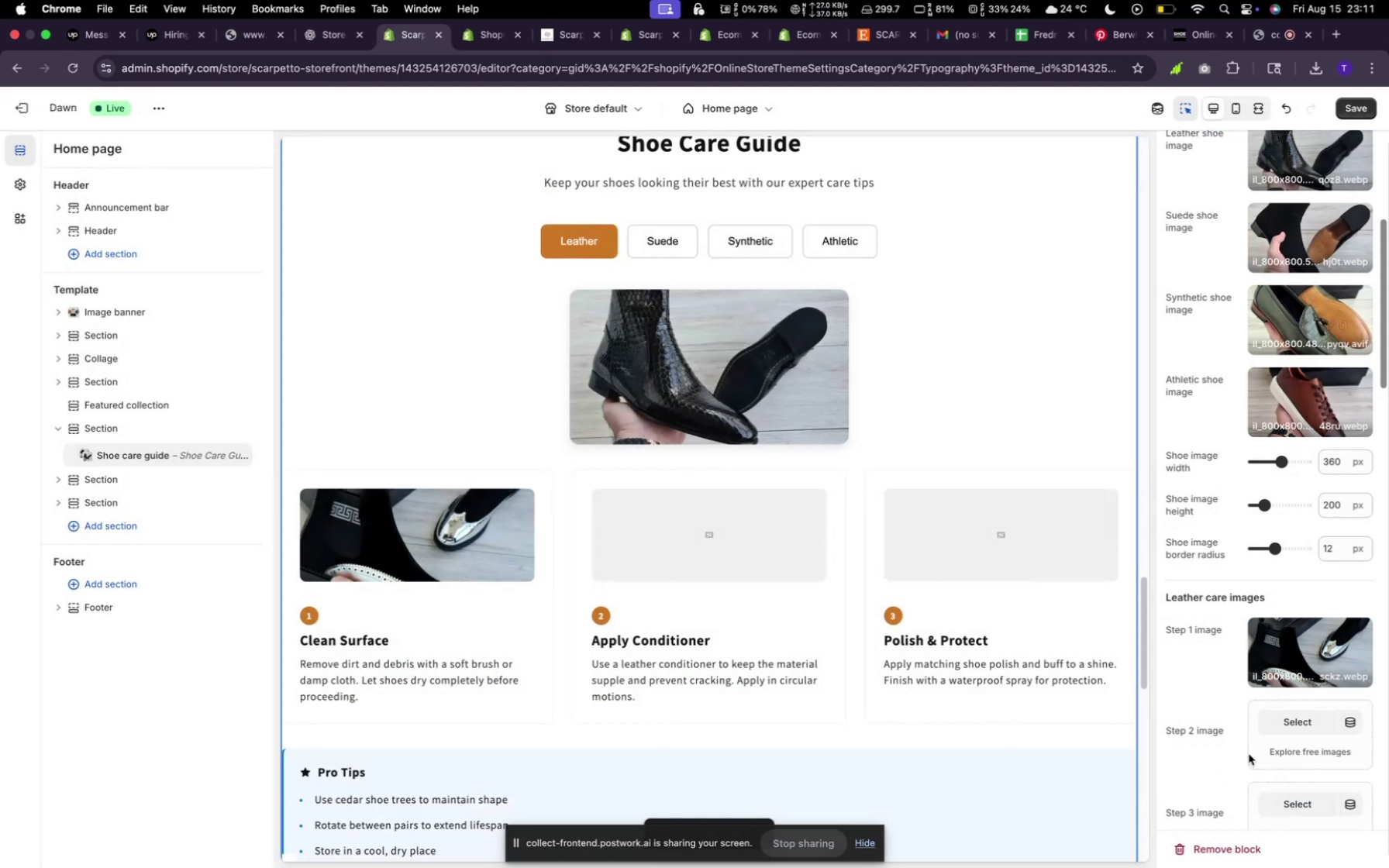 
scroll: coordinate [1261, 746], scroll_direction: down, amount: 7.0
 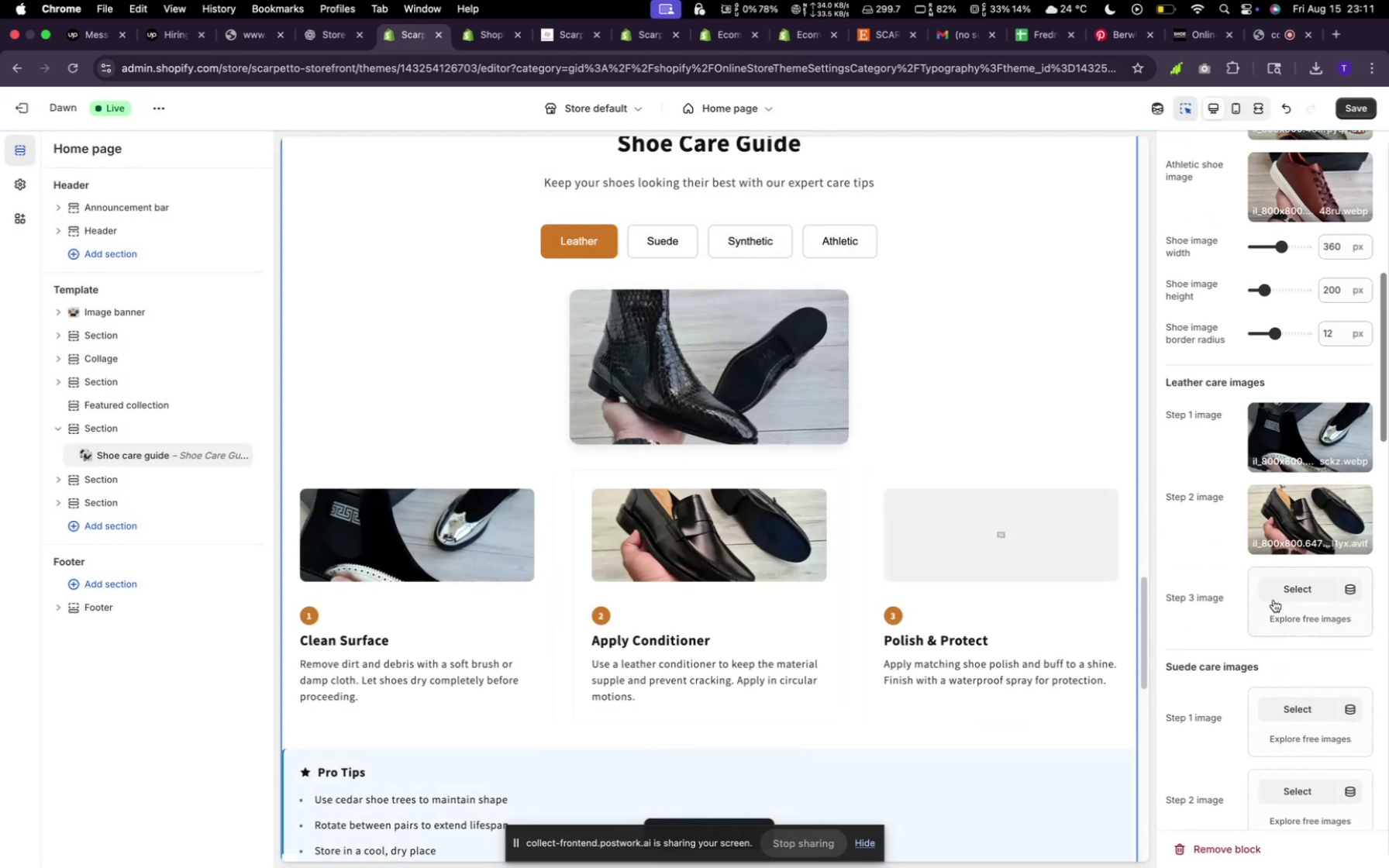 
left_click([1275, 587])
 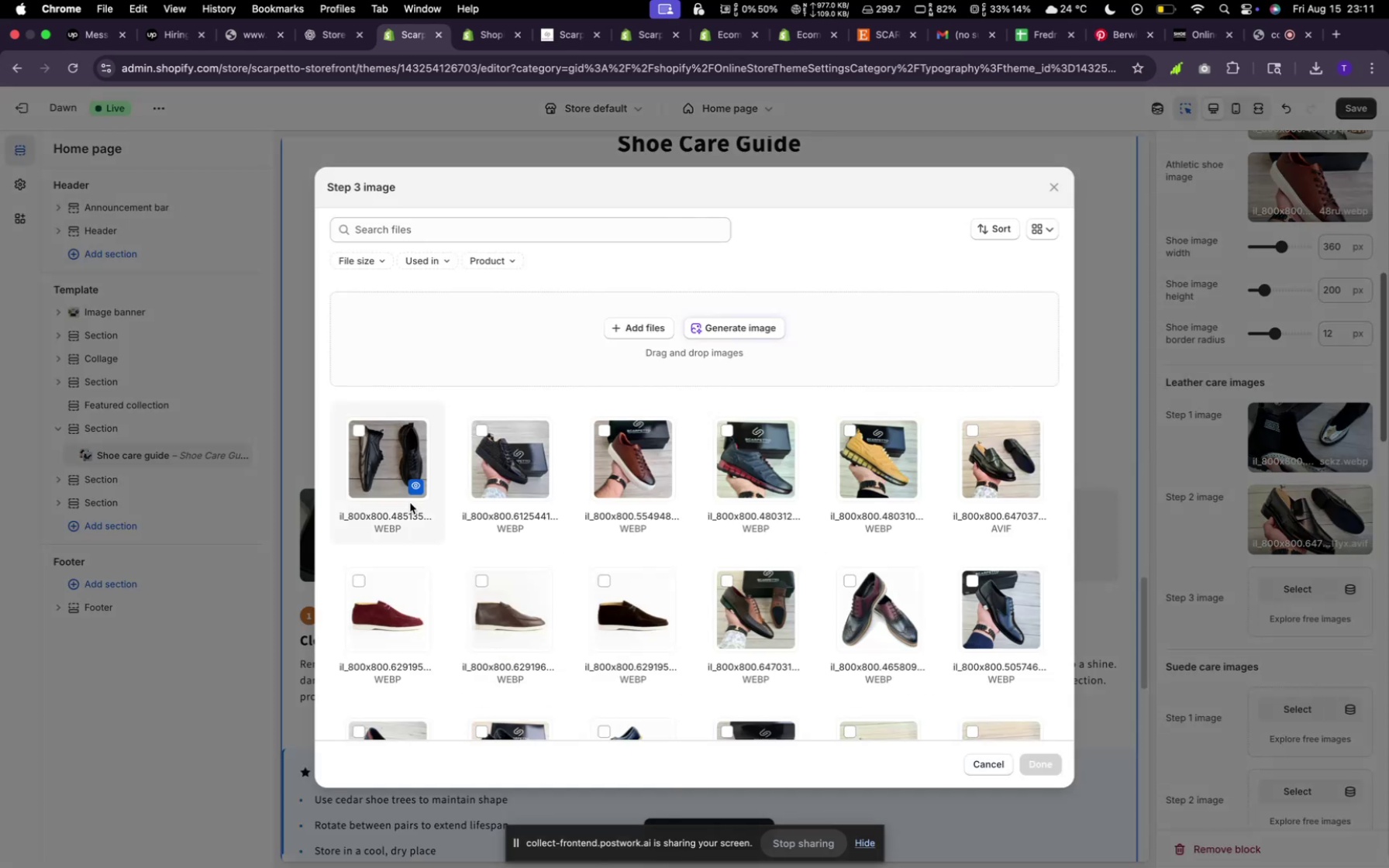 
scroll: coordinate [640, 631], scroll_direction: down, amount: 13.0
 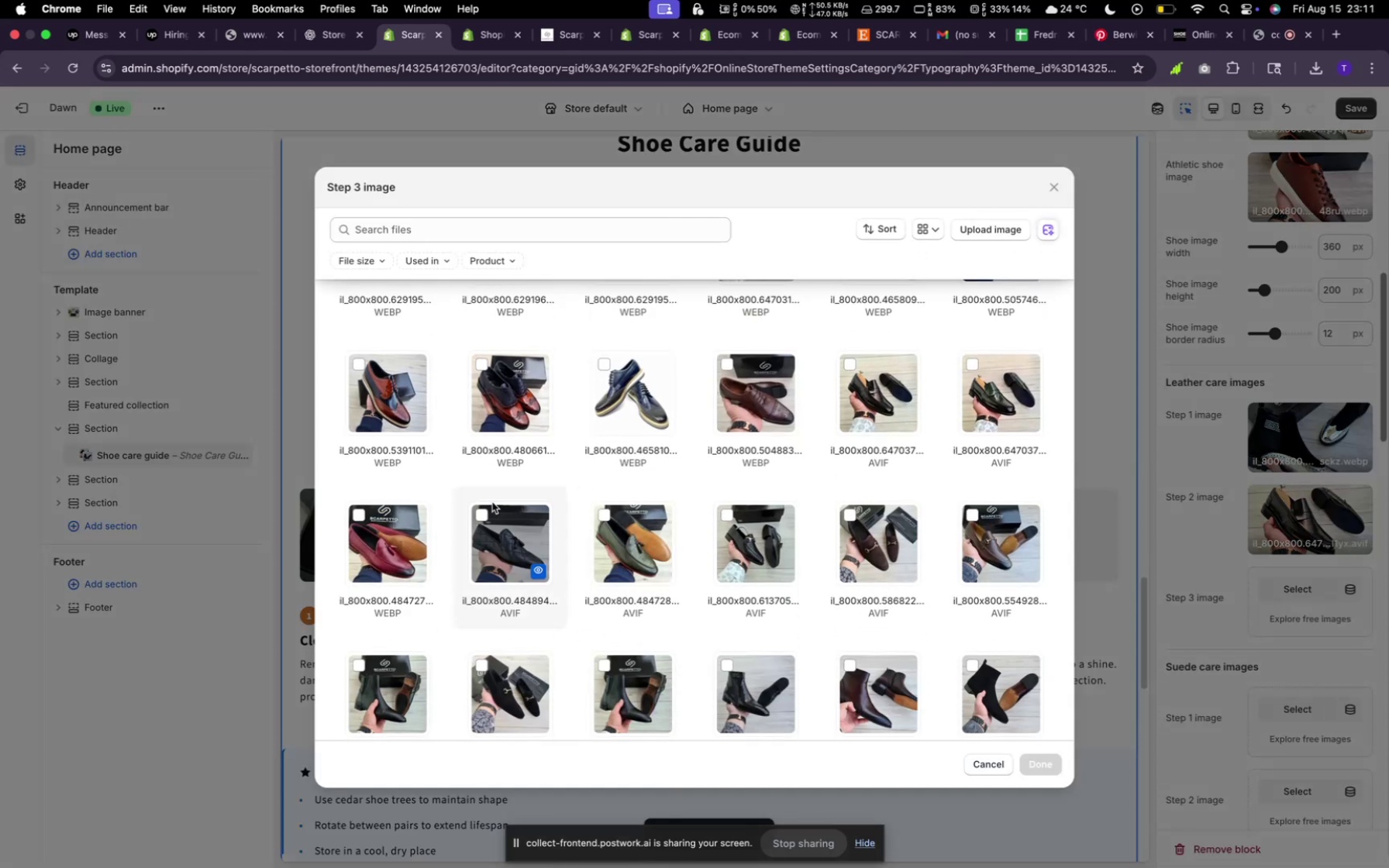 
left_click([492, 502])
 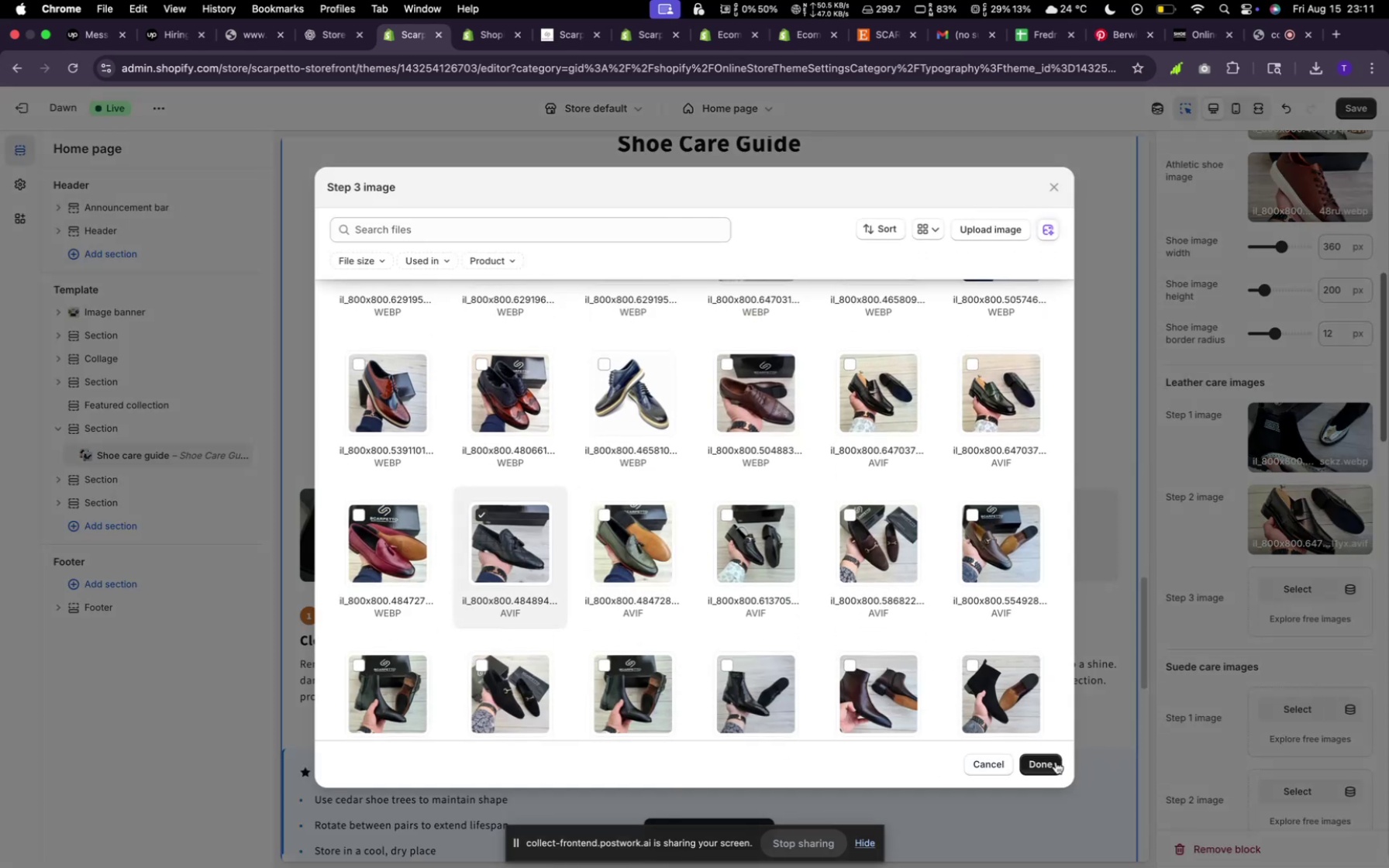 
left_click([1056, 762])
 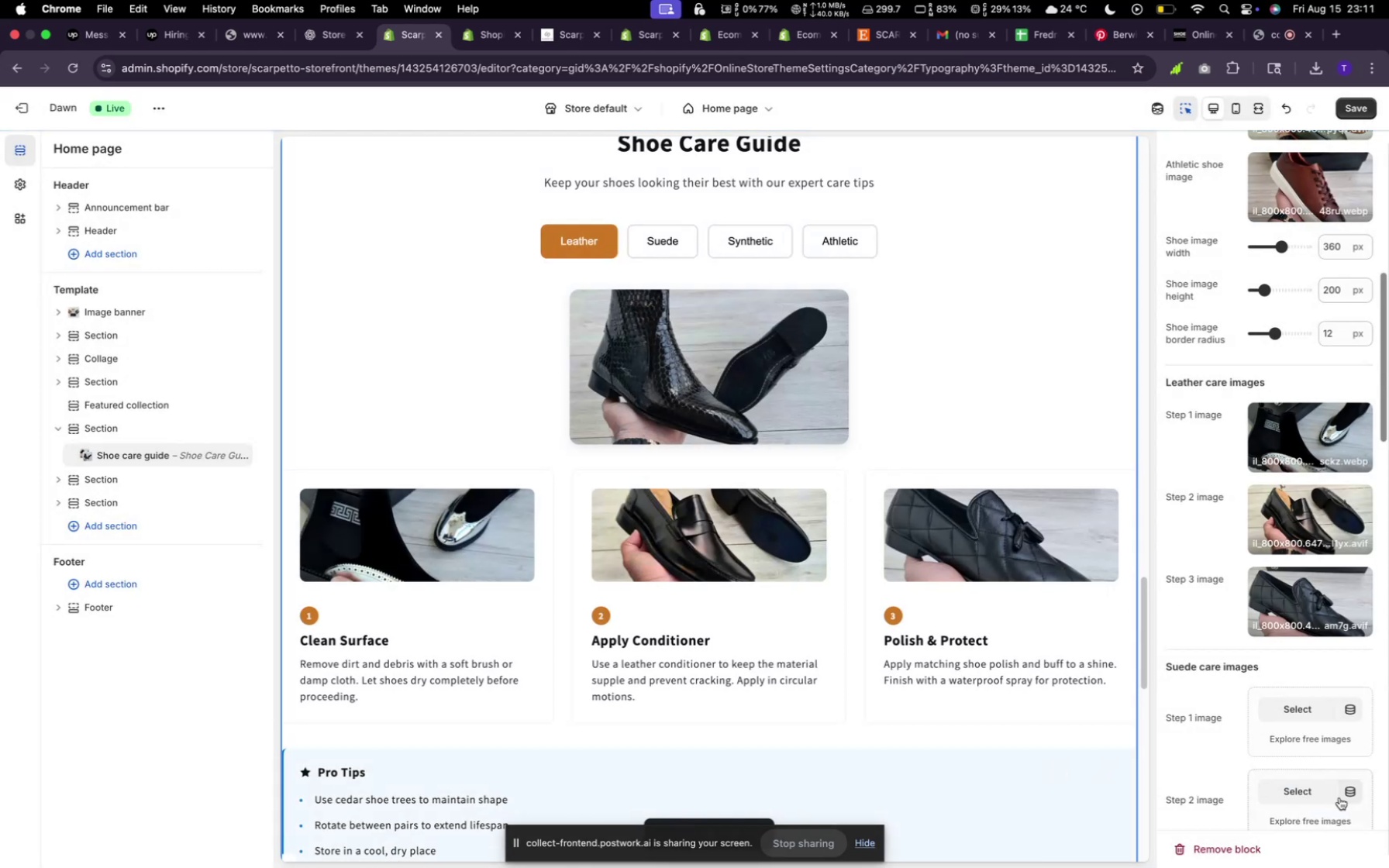 
left_click([1284, 712])
 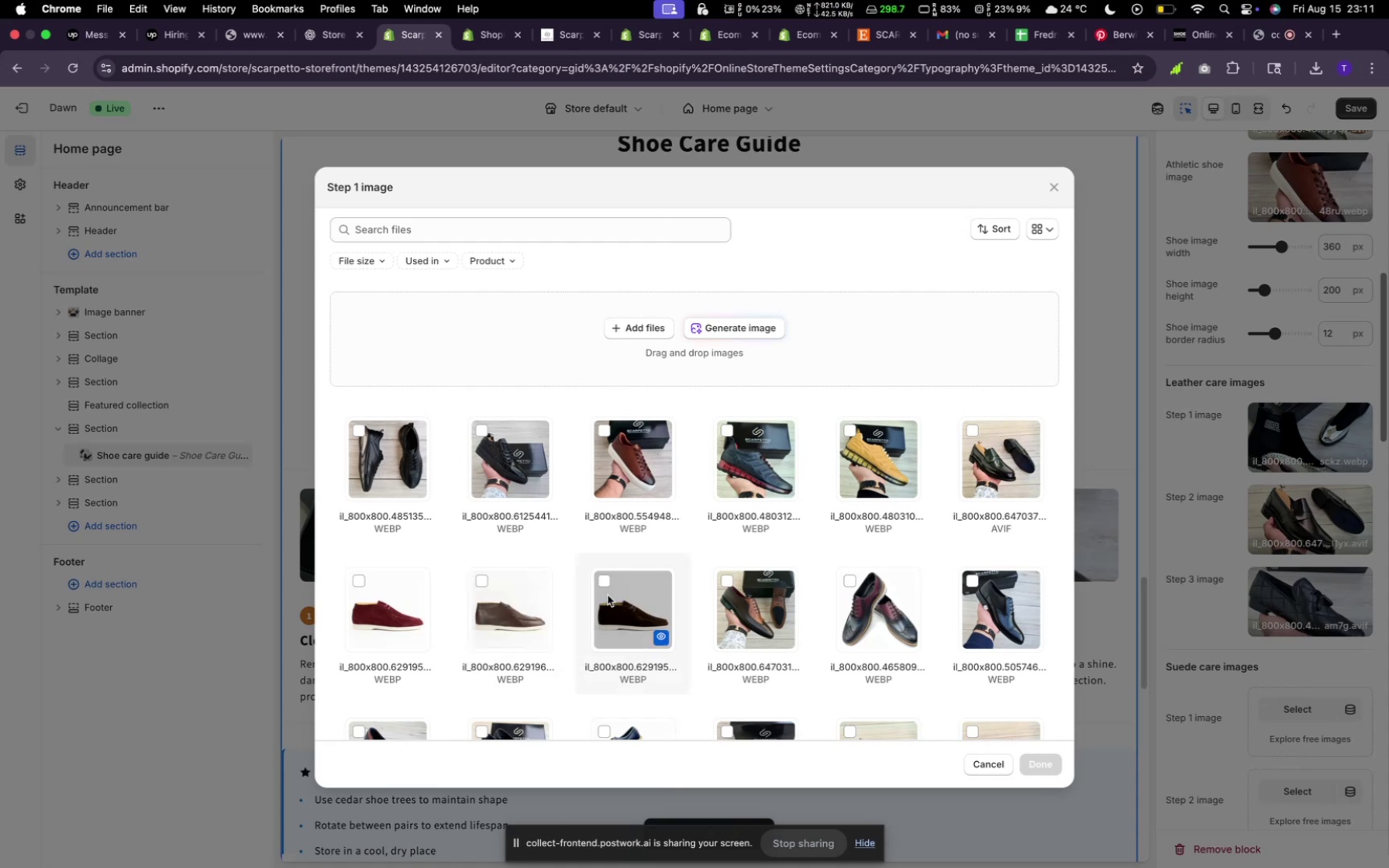 
left_click([612, 591])
 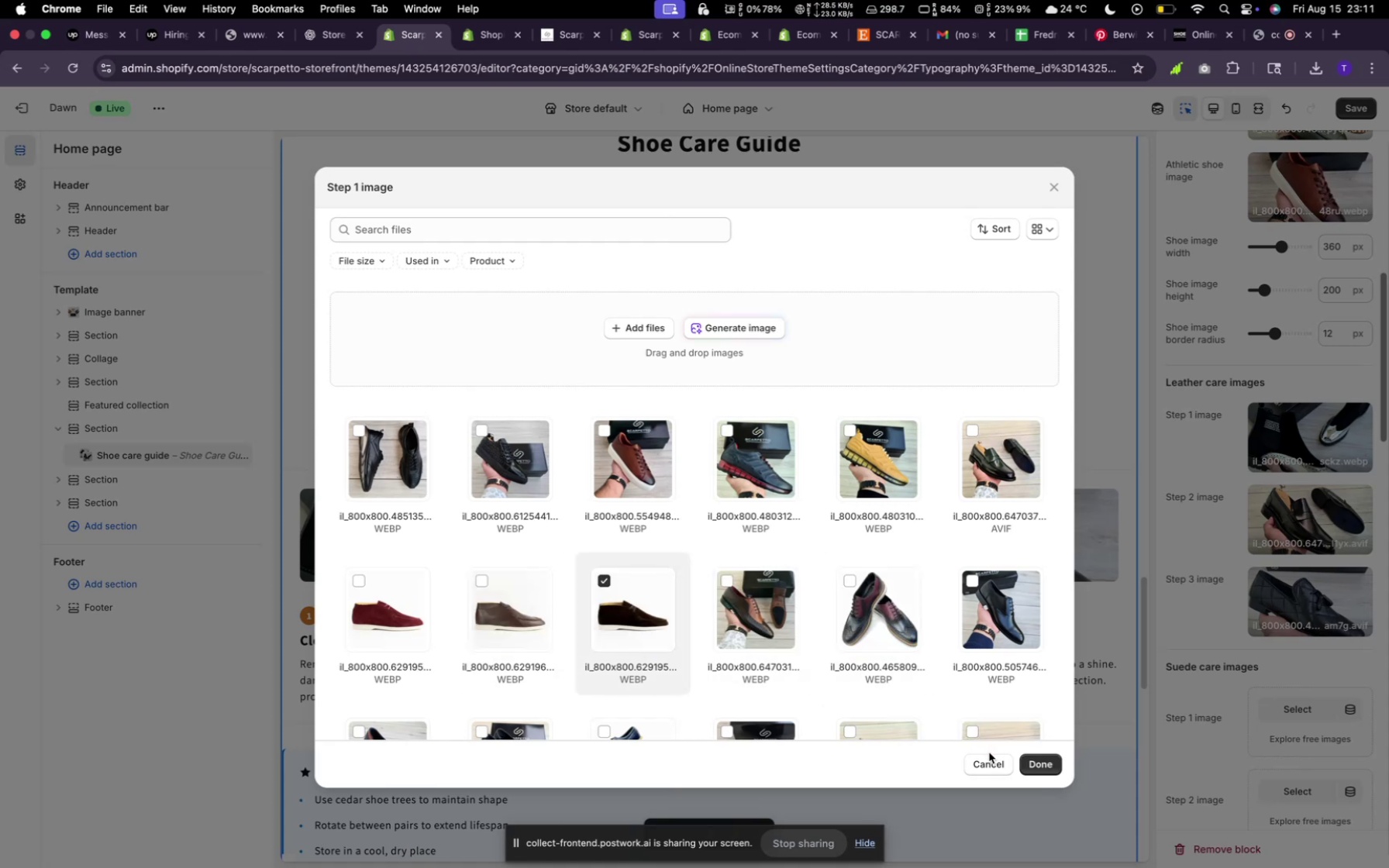 
left_click([1040, 764])
 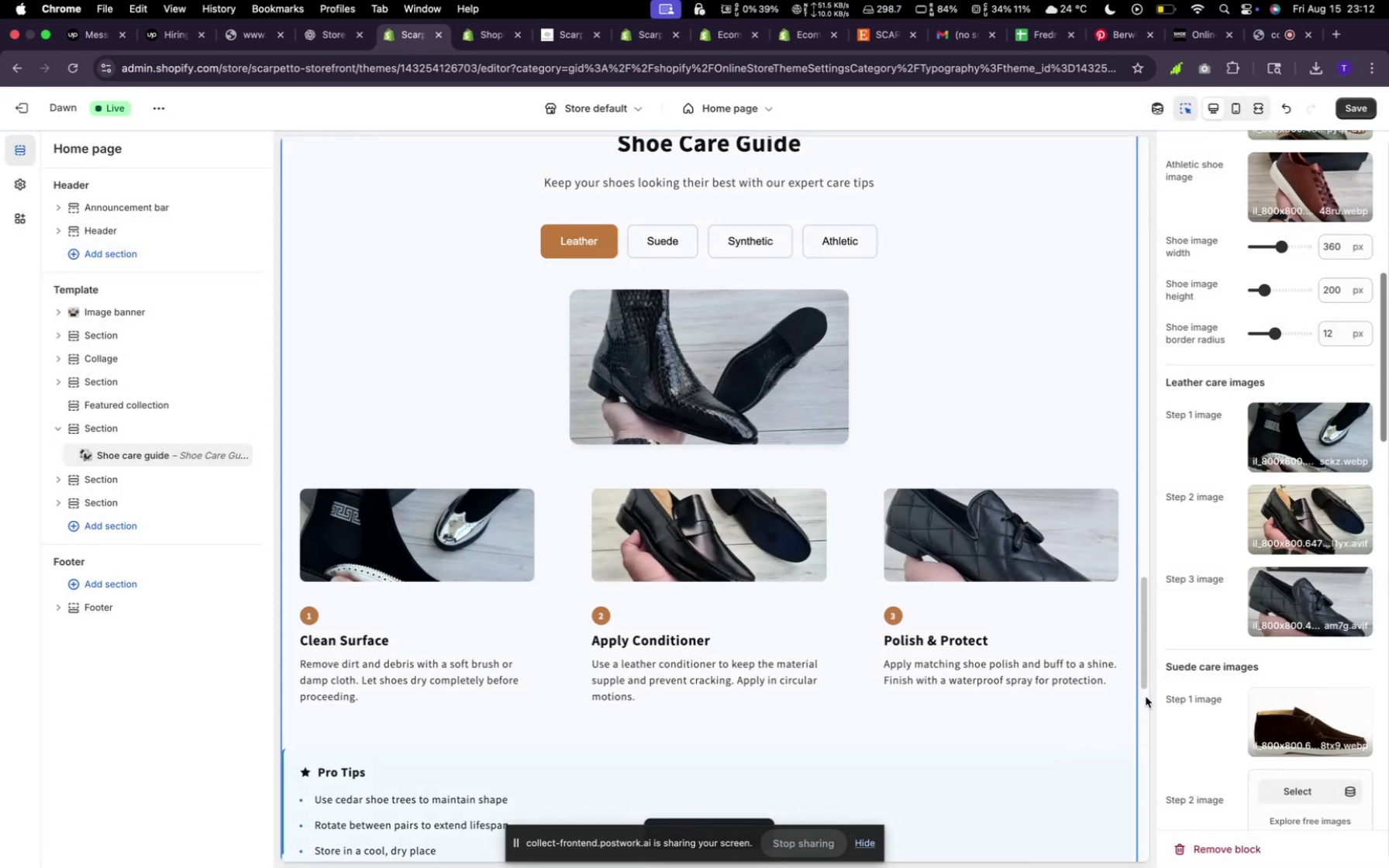 
wait(5.4)
 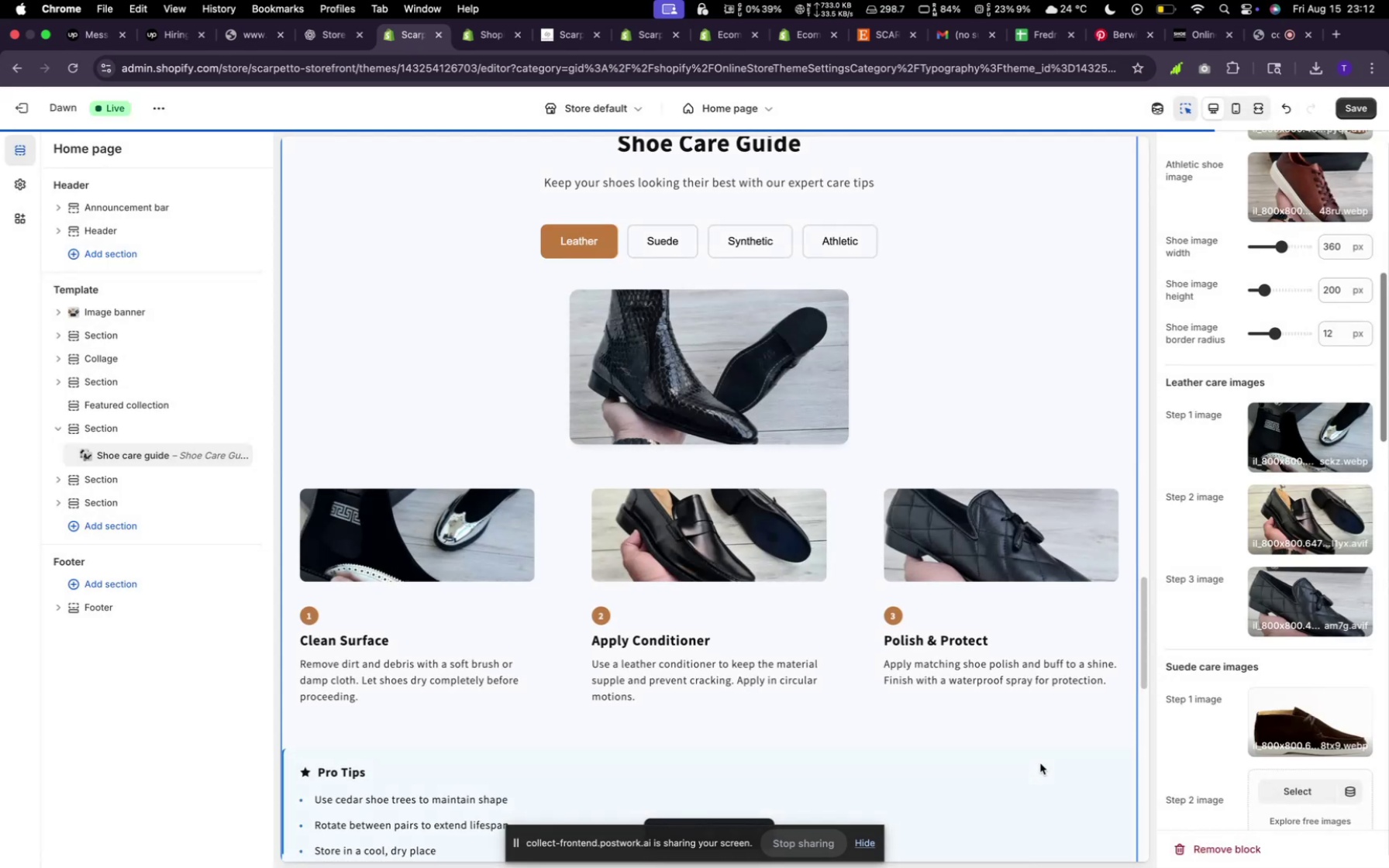 
scroll: coordinate [1239, 637], scroll_direction: down, amount: 8.0
 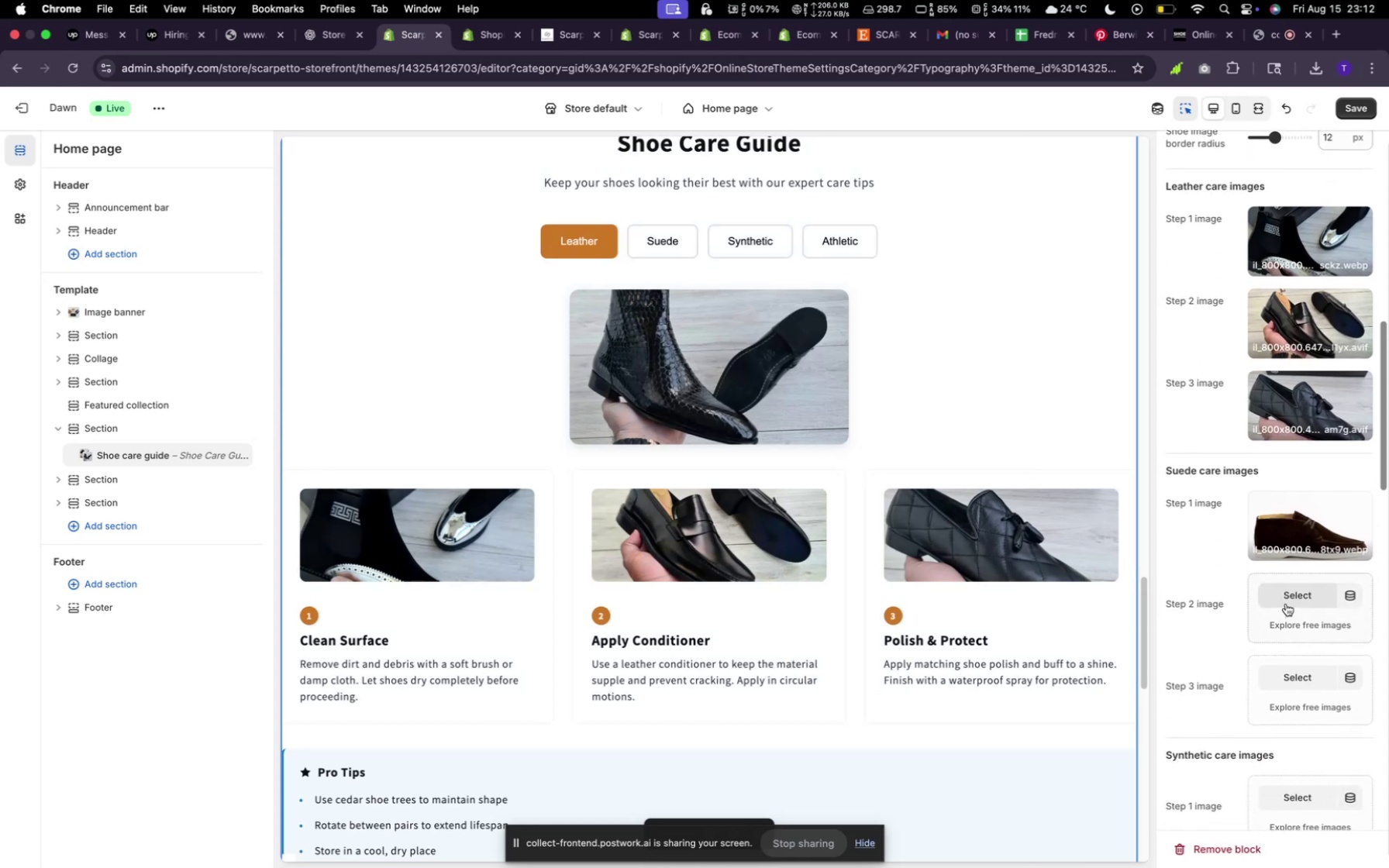 
left_click([1286, 604])
 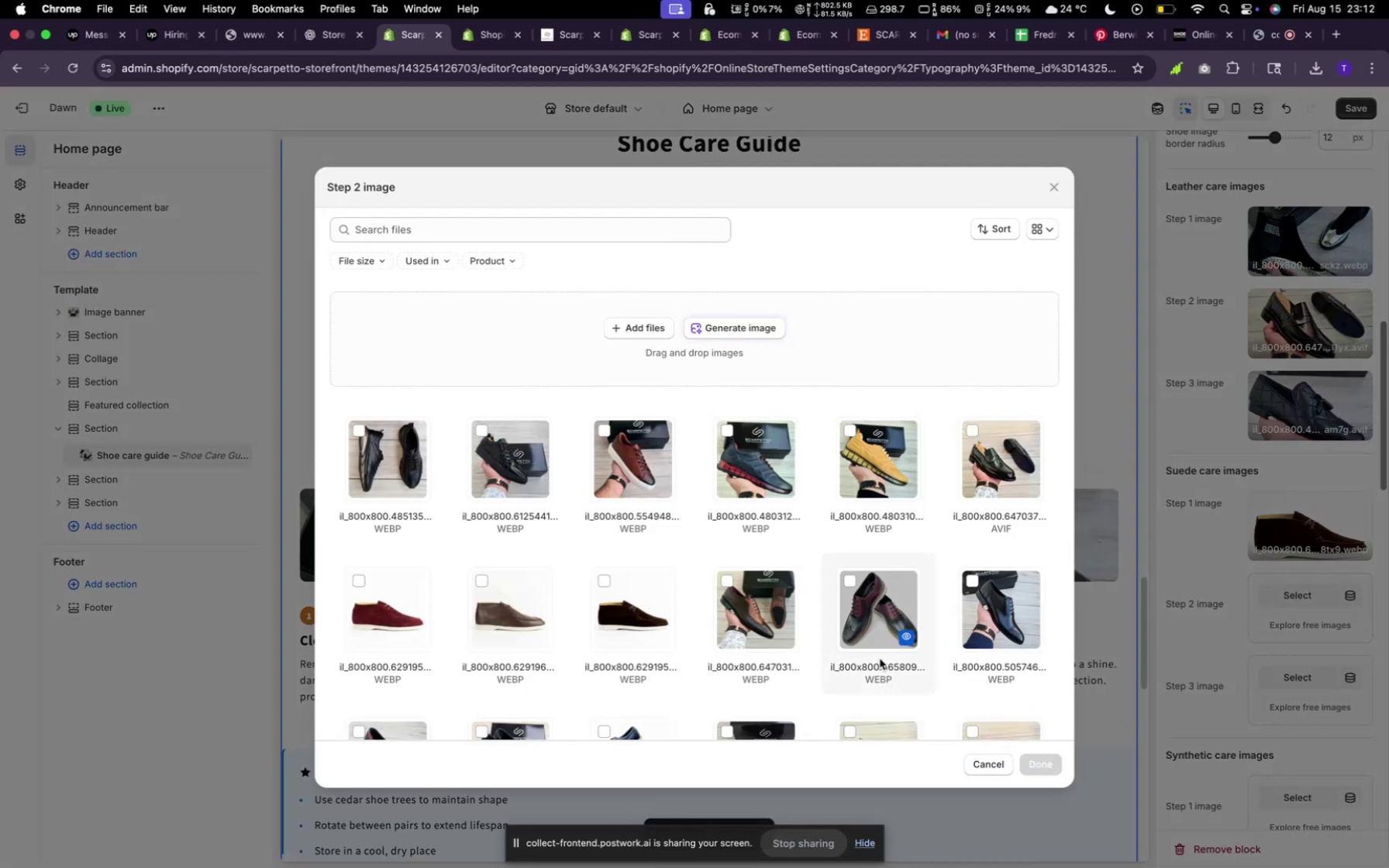 
scroll: coordinate [401, 591], scroll_direction: down, amount: 18.0
 